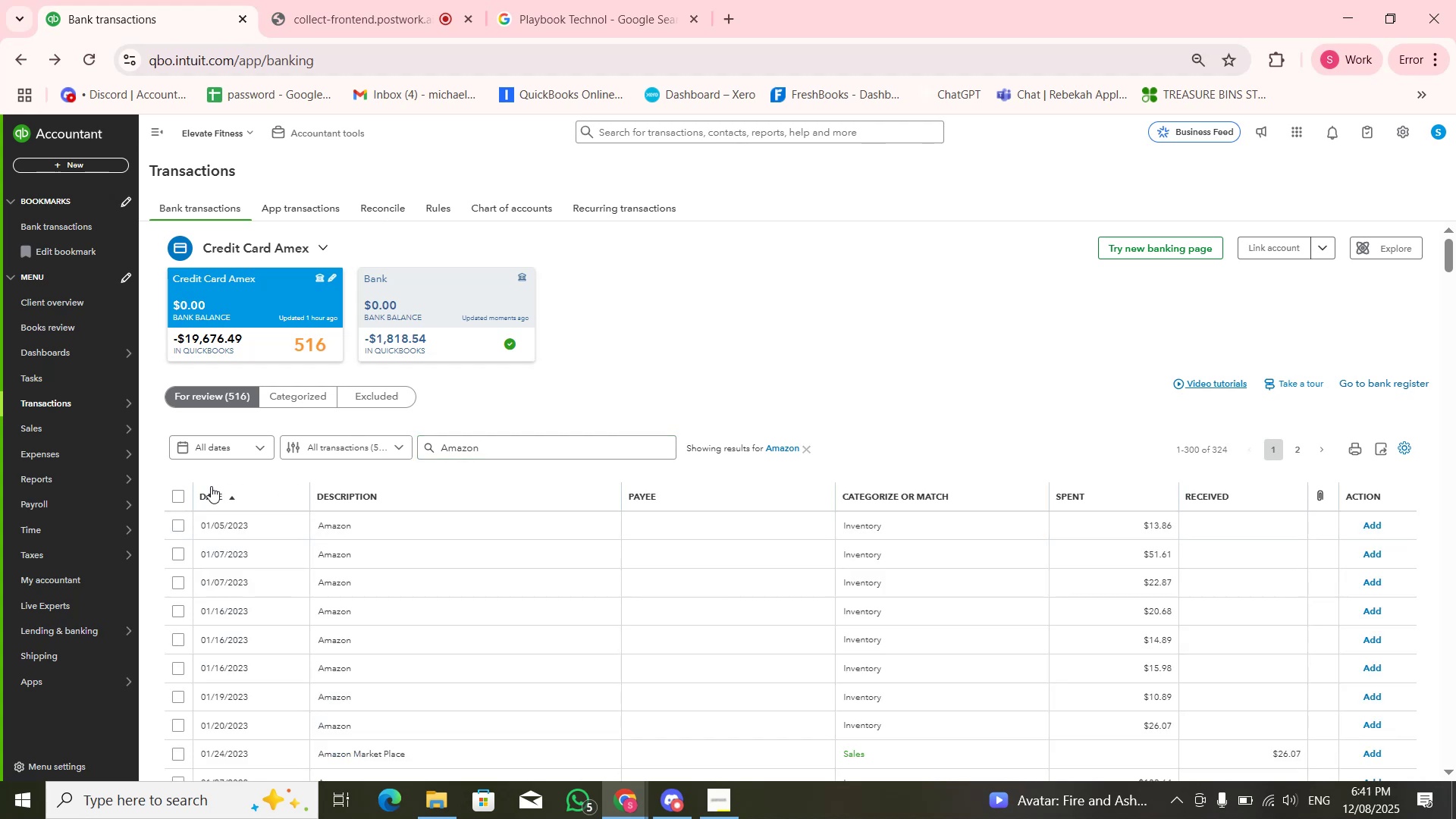 
left_click([177, 496])
 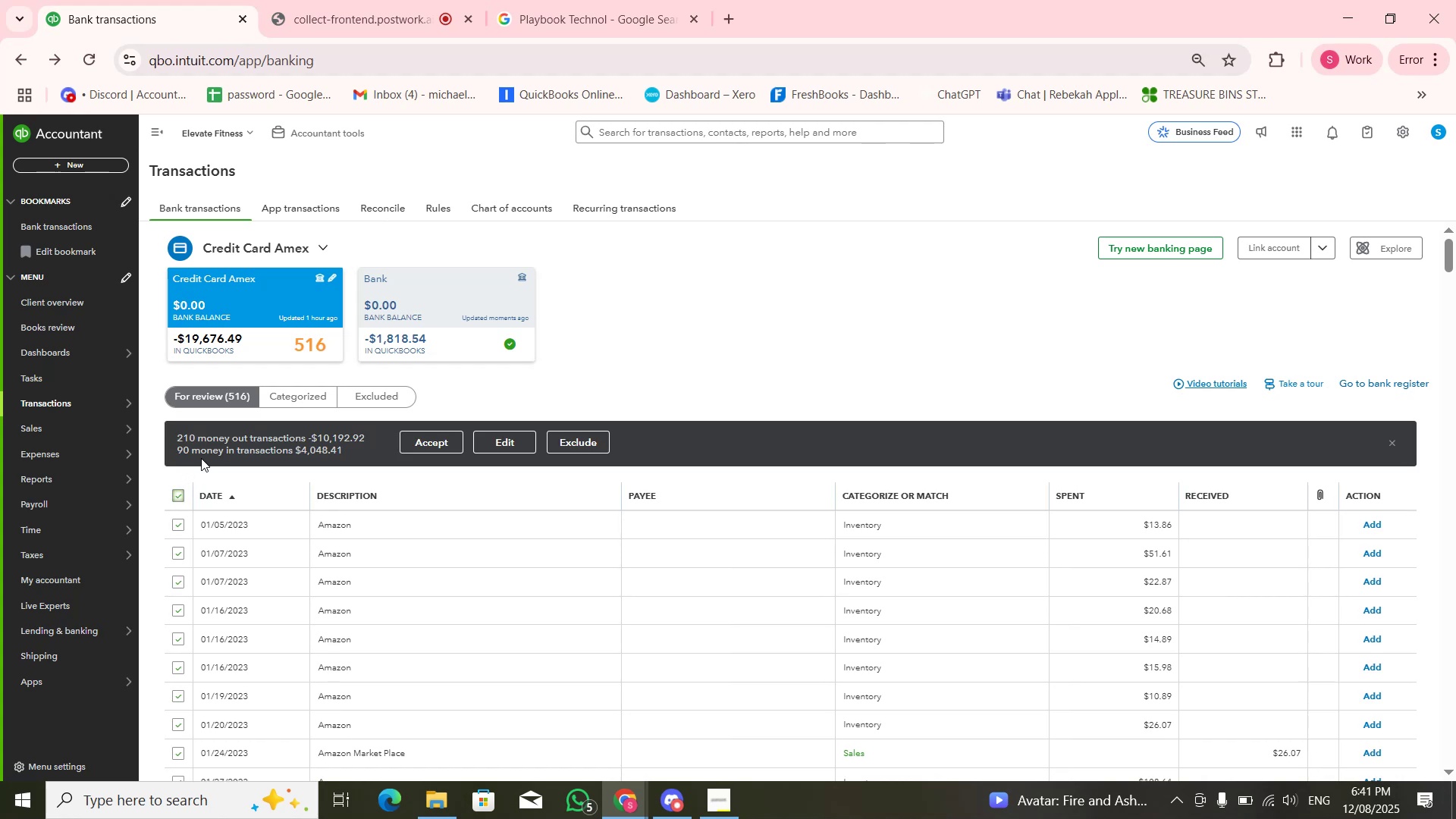 
wait(6.68)
 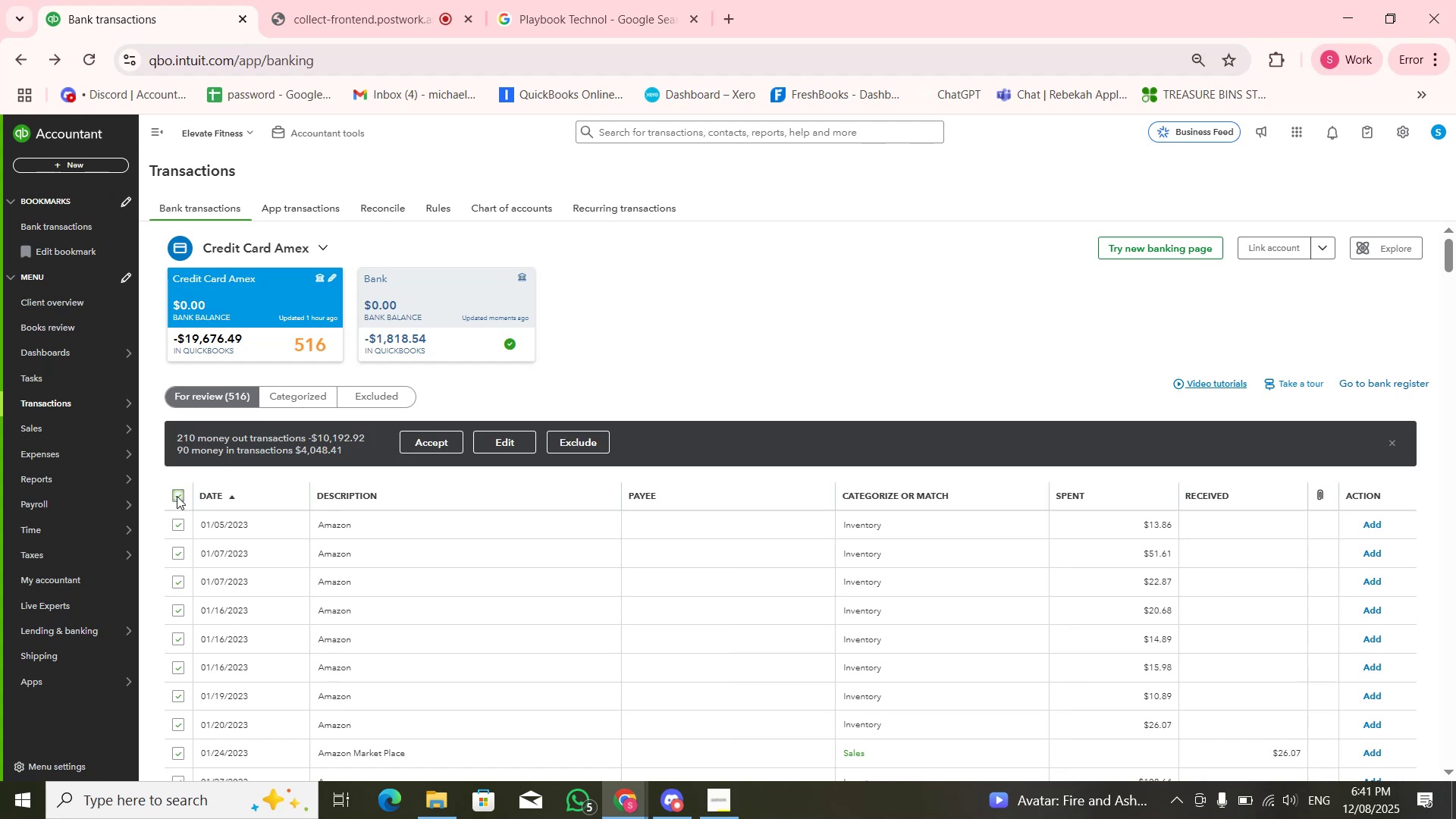 
left_click([180, 488])
 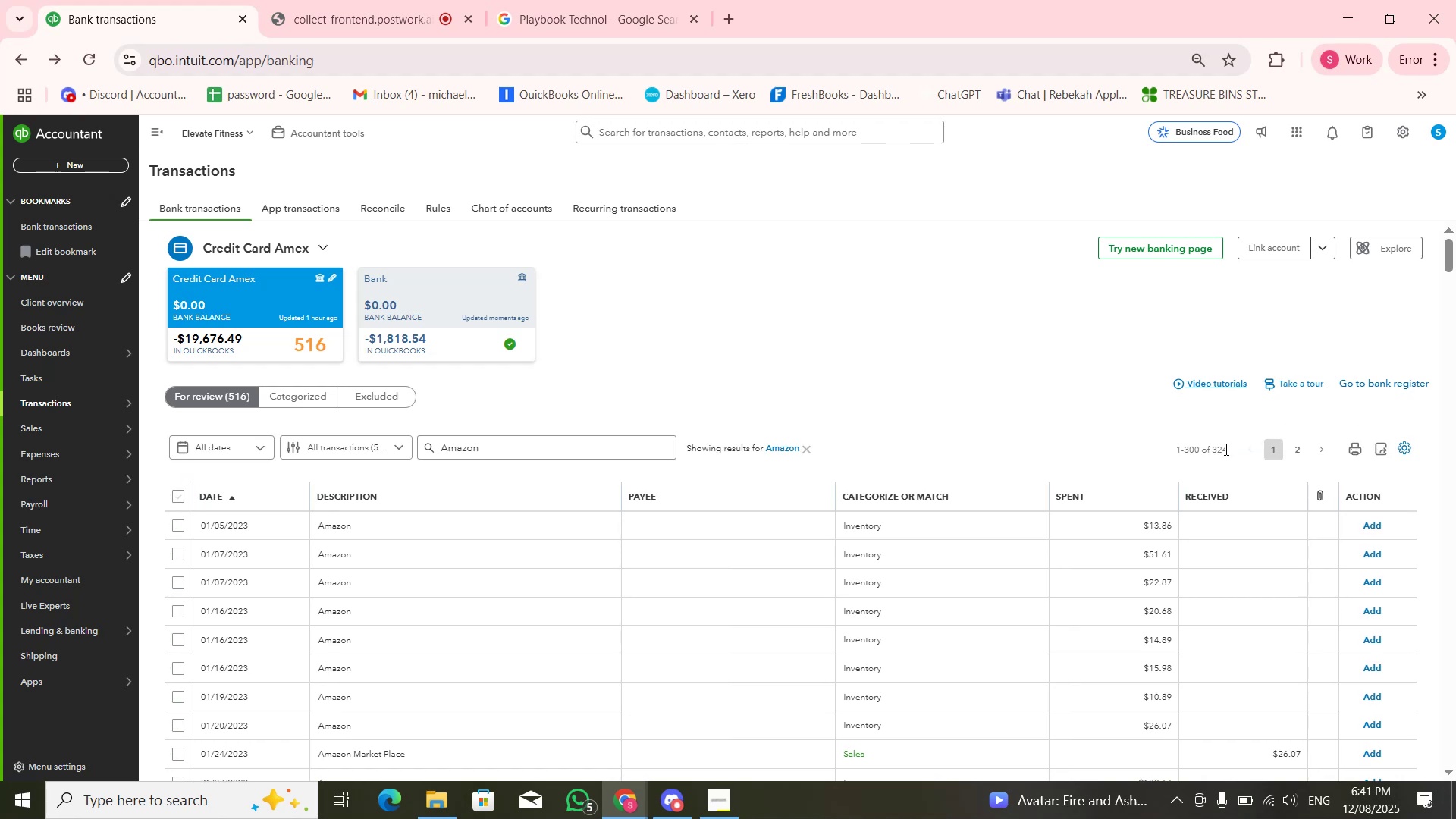 
wait(8.88)
 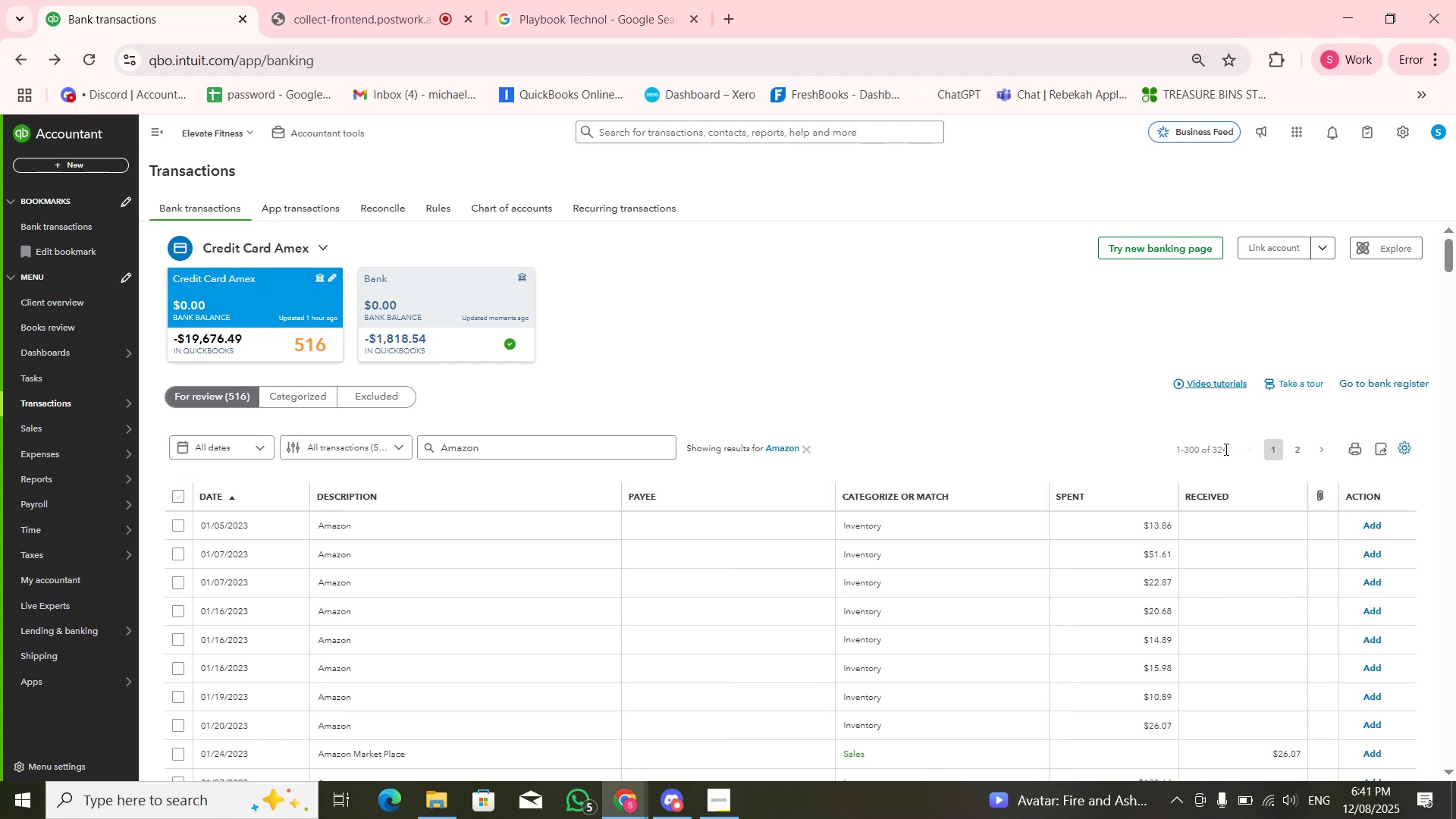 
scroll: coordinate [811, 598], scroll_direction: none, amount: 0.0
 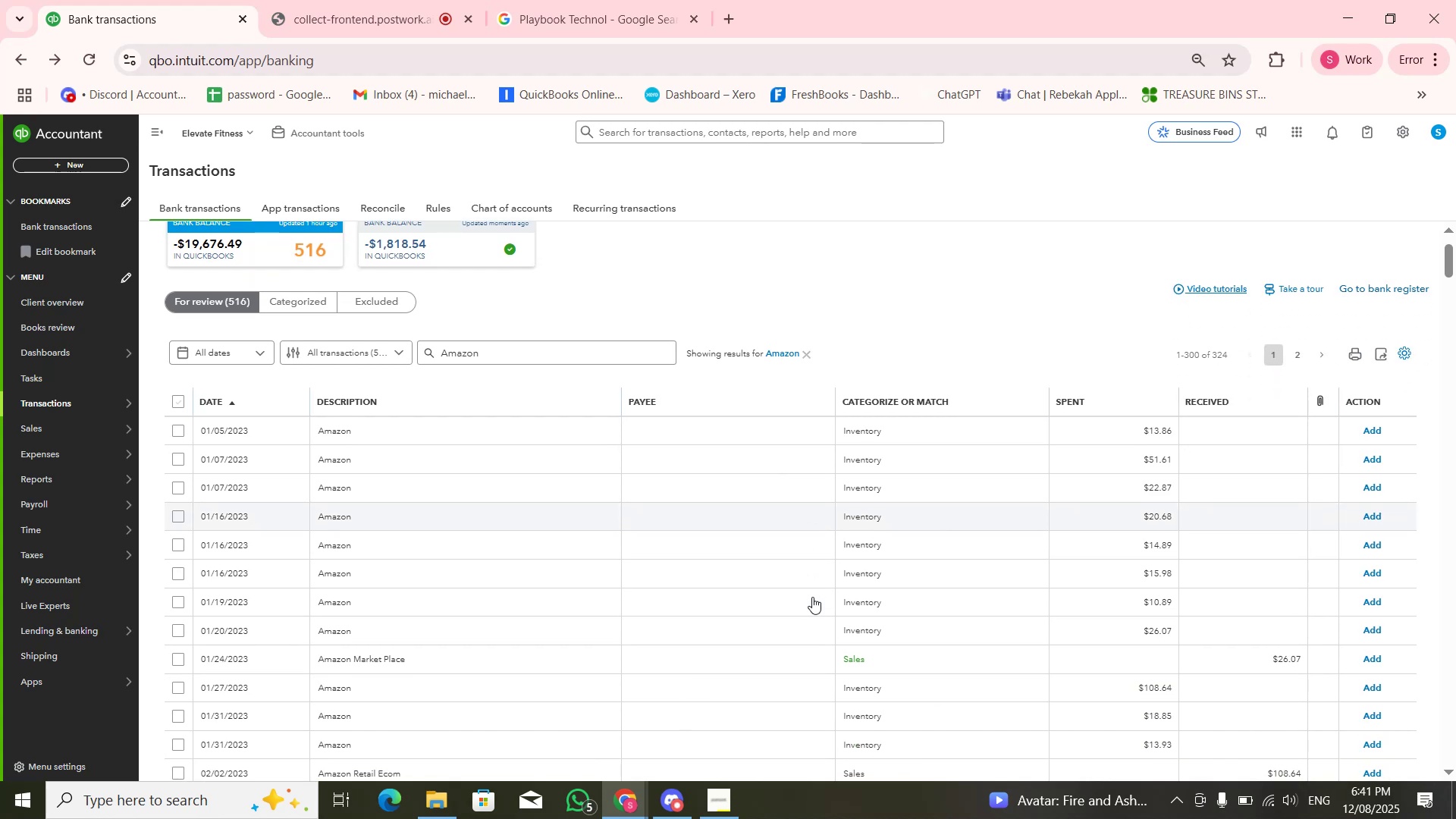 
scroll: coordinate [826, 585], scroll_direction: down, amount: 7.0
 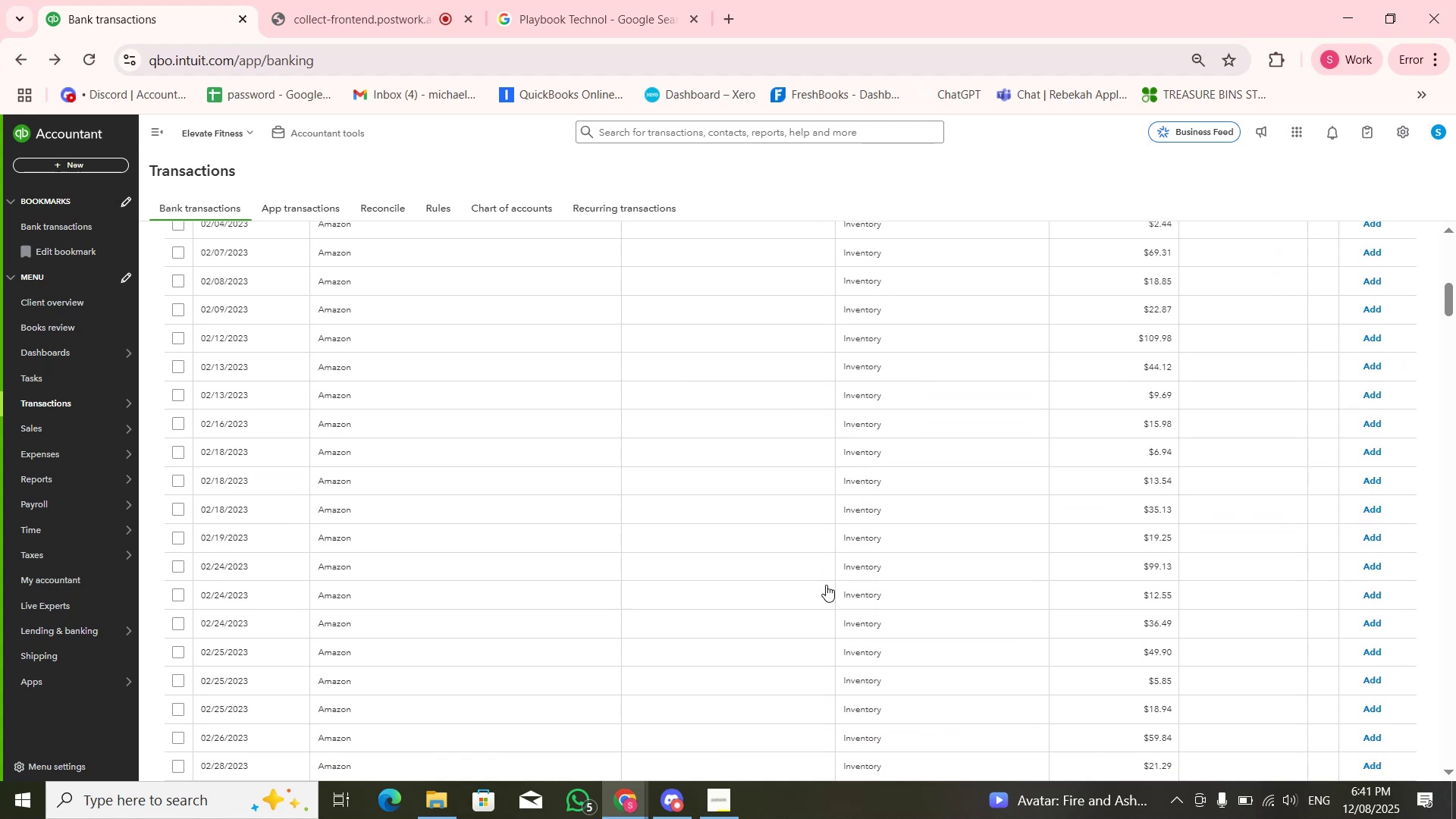 
scroll: coordinate [826, 584], scroll_direction: up, amount: 8.0
 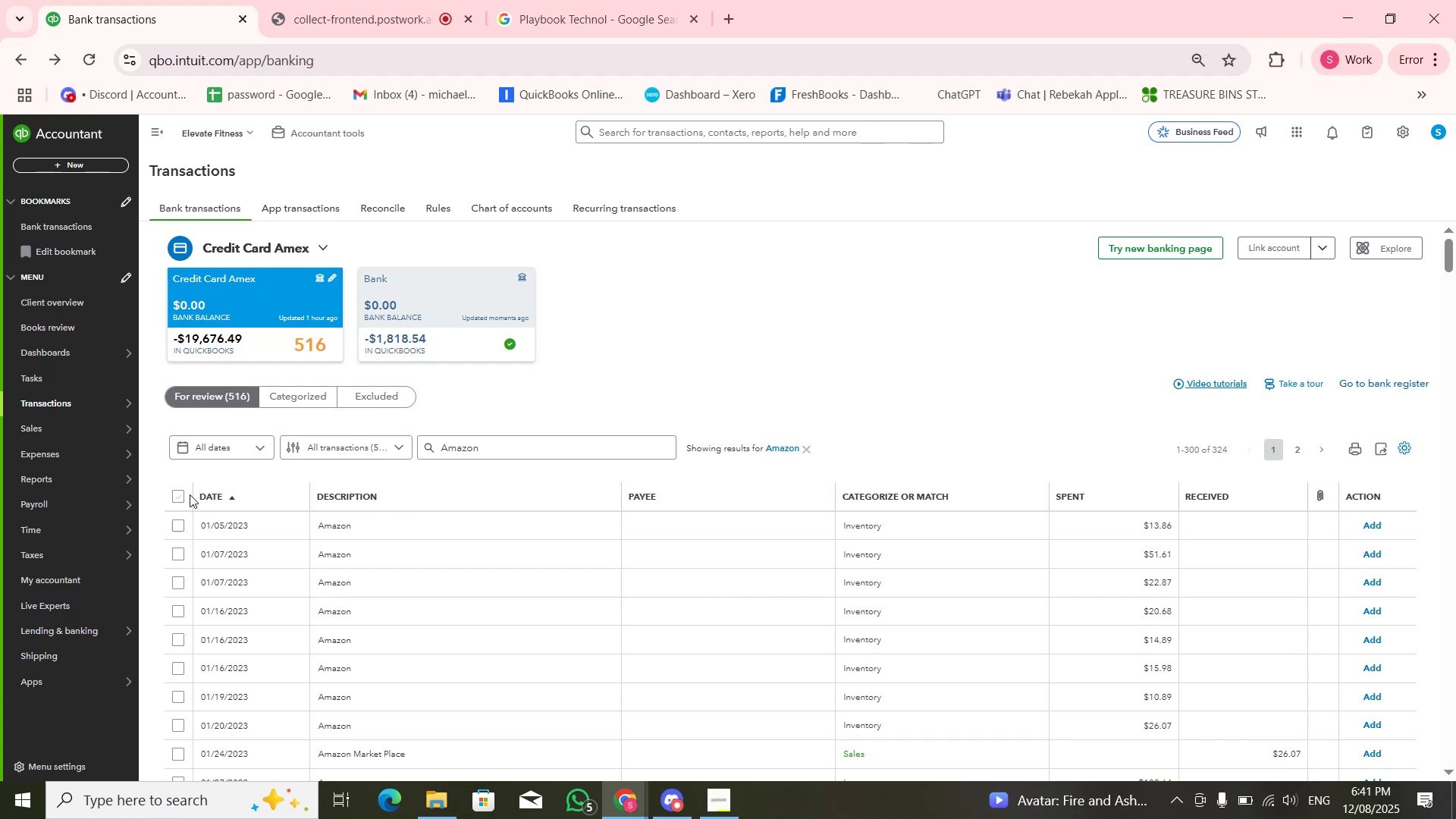 
left_click([175, 500])
 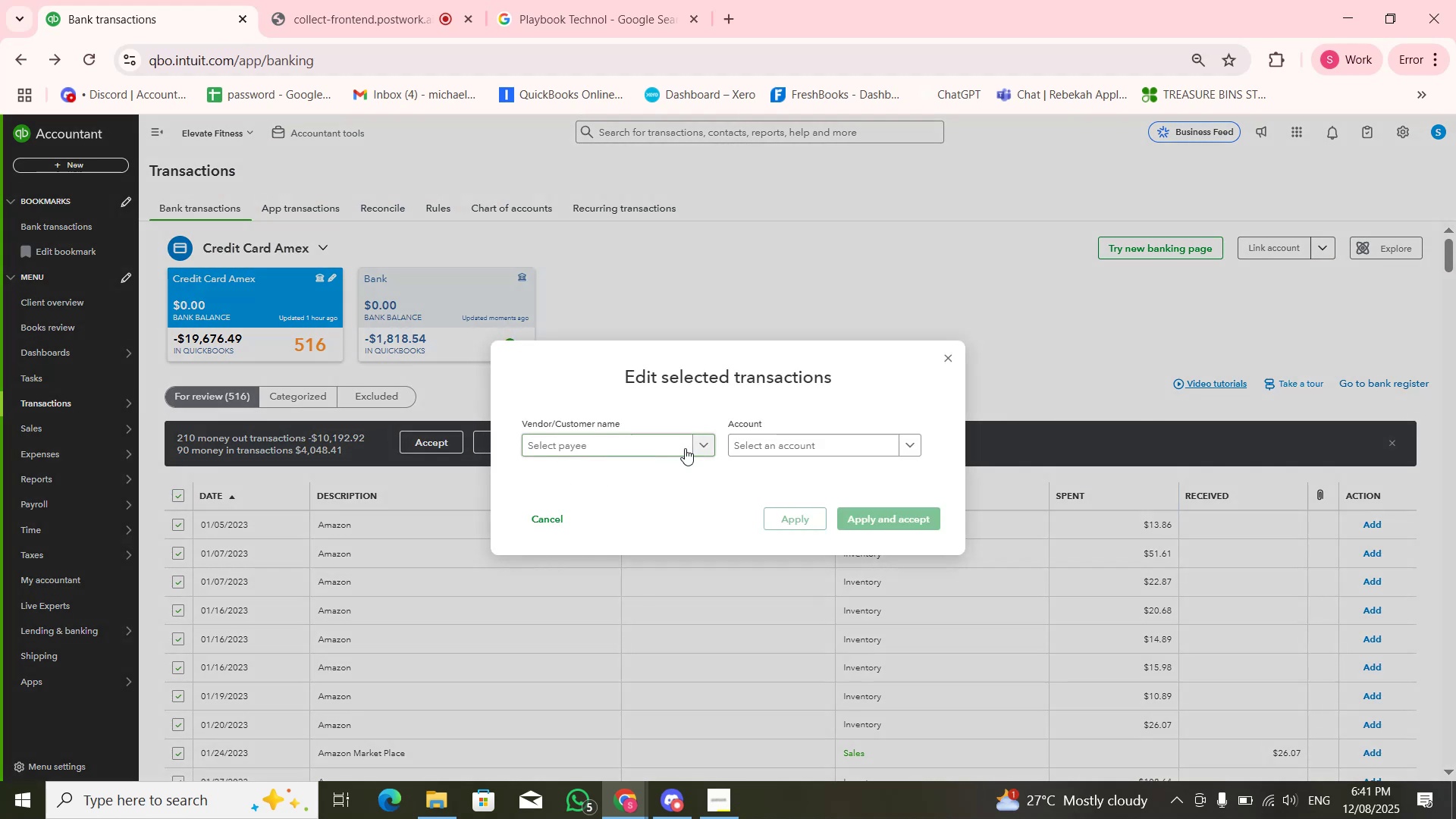 
left_click([951, 359])
 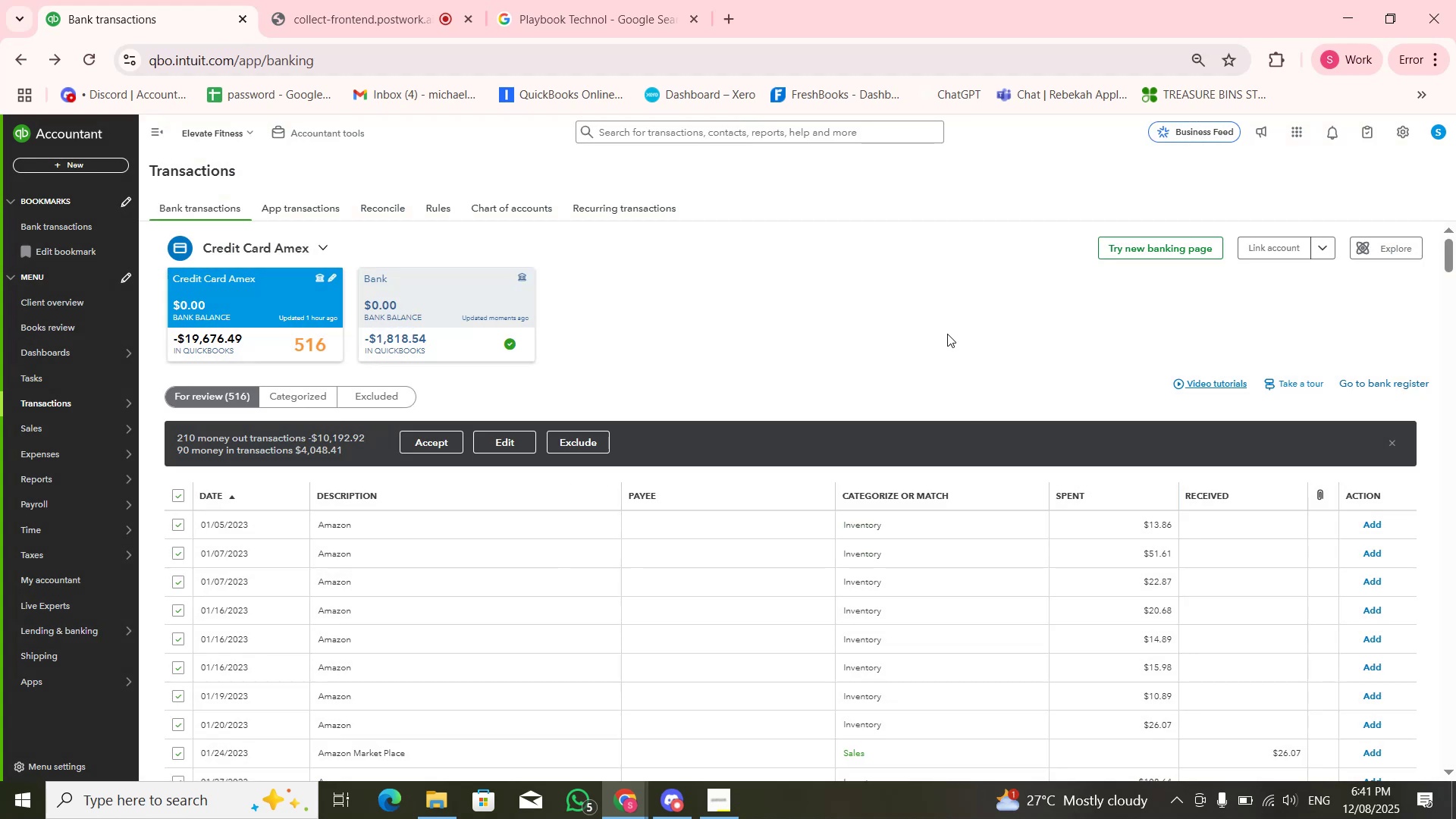 
scroll: coordinate [923, 500], scroll_direction: down, amount: 5.0
 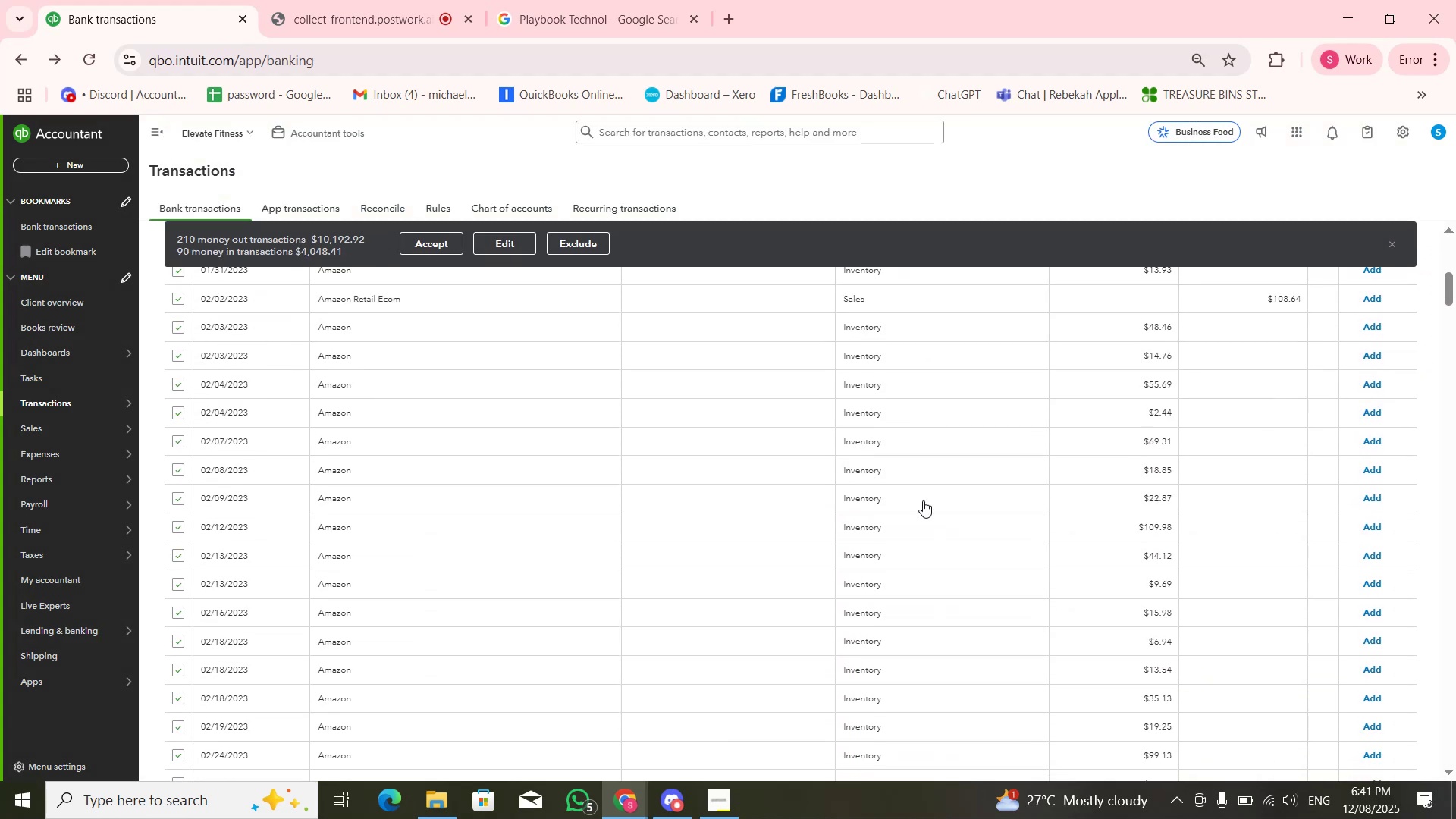 
scroll: coordinate [923, 495], scroll_direction: up, amount: 2.0
 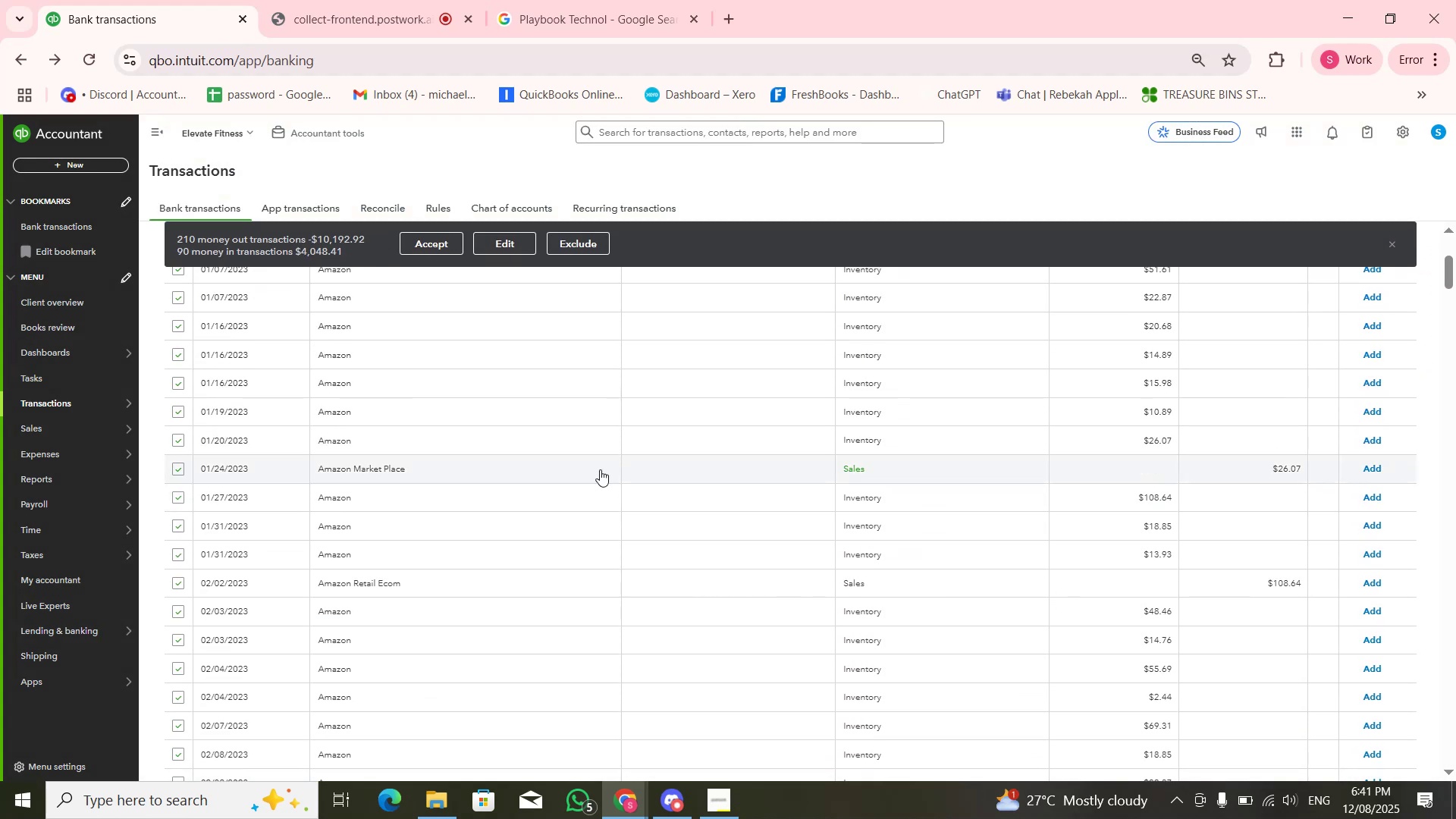 
left_click([600, 470])
 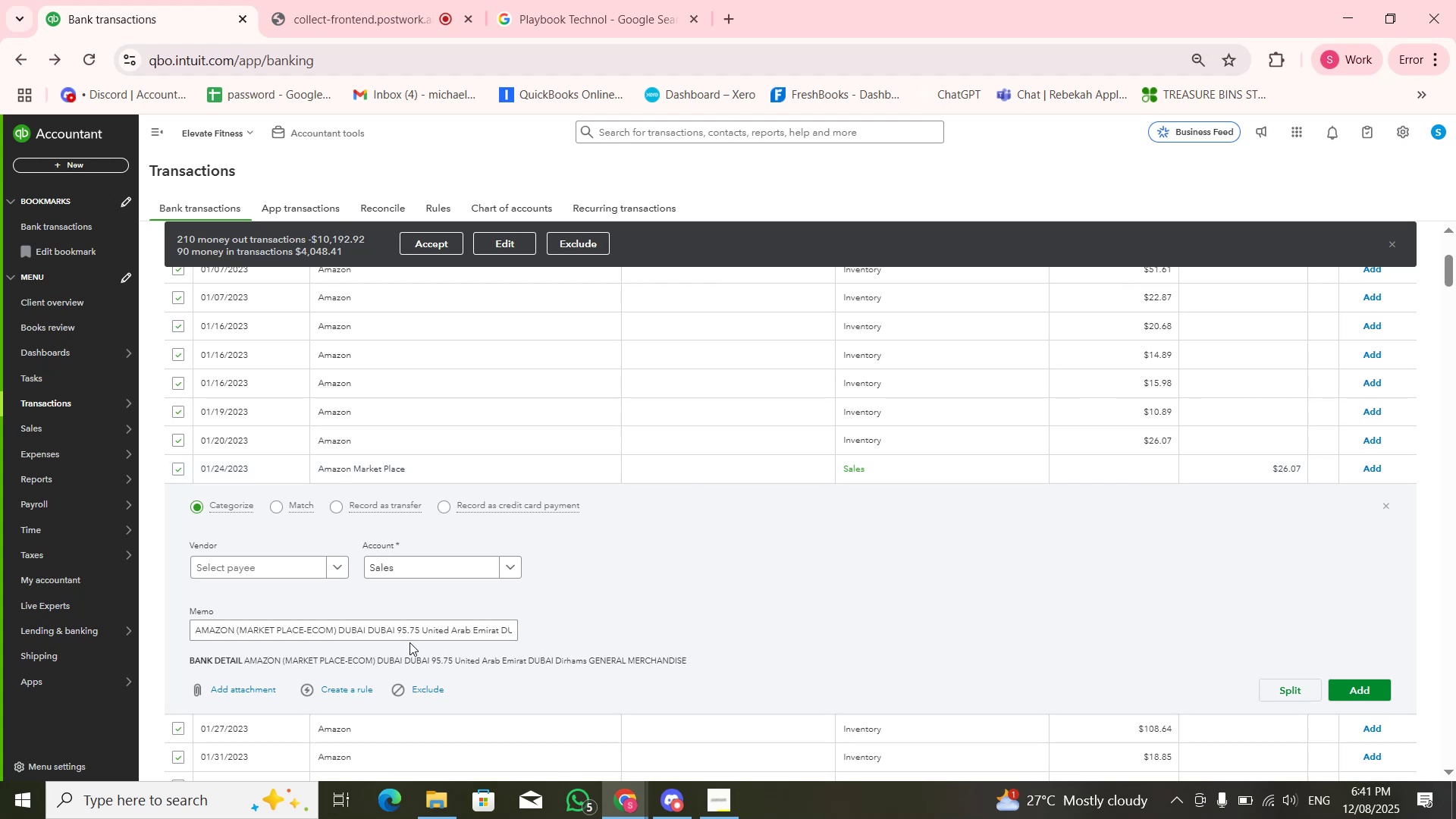 
left_click([412, 634])
 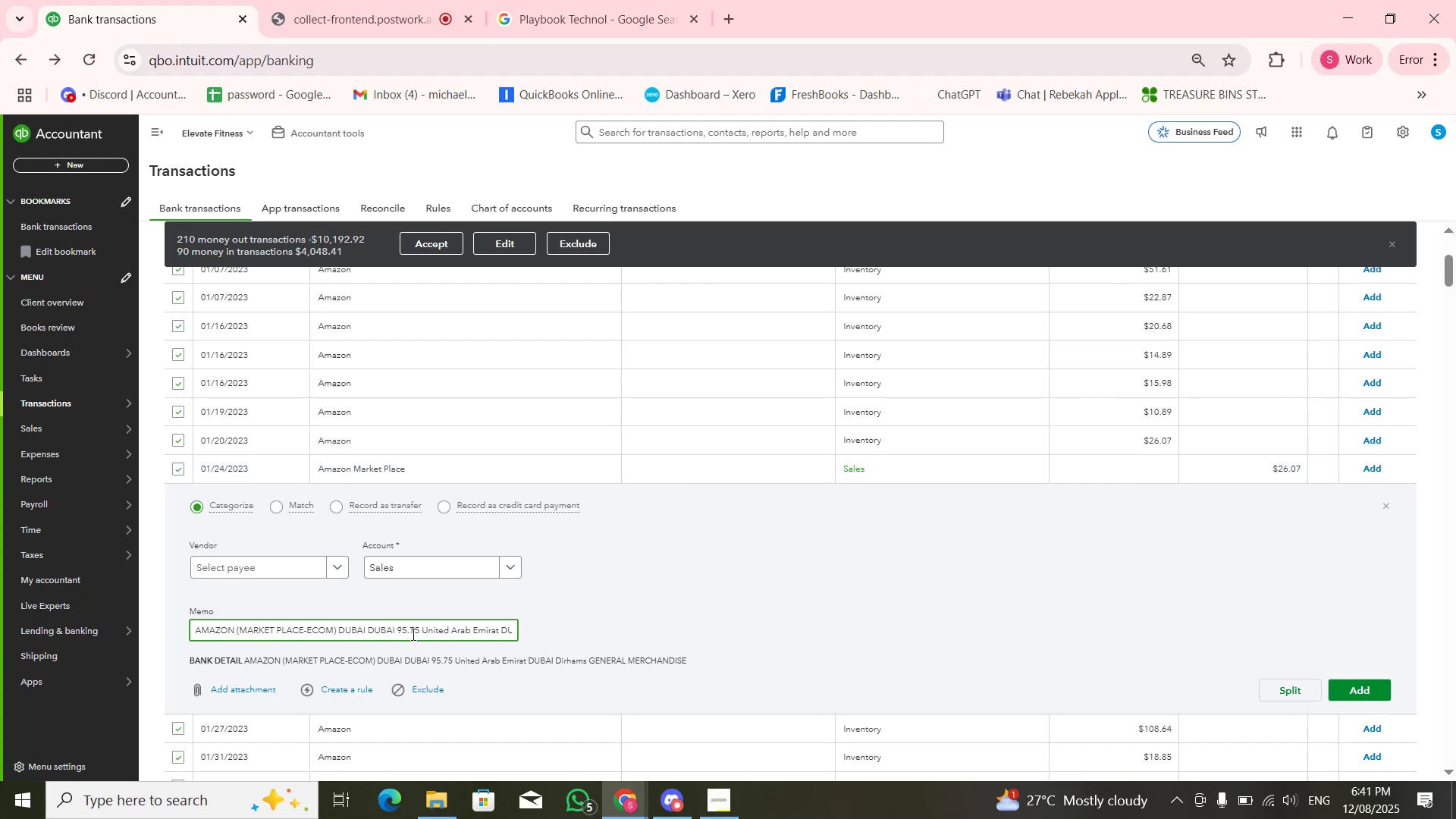 
hold_key(key=ArrowRight, duration=1.52)
 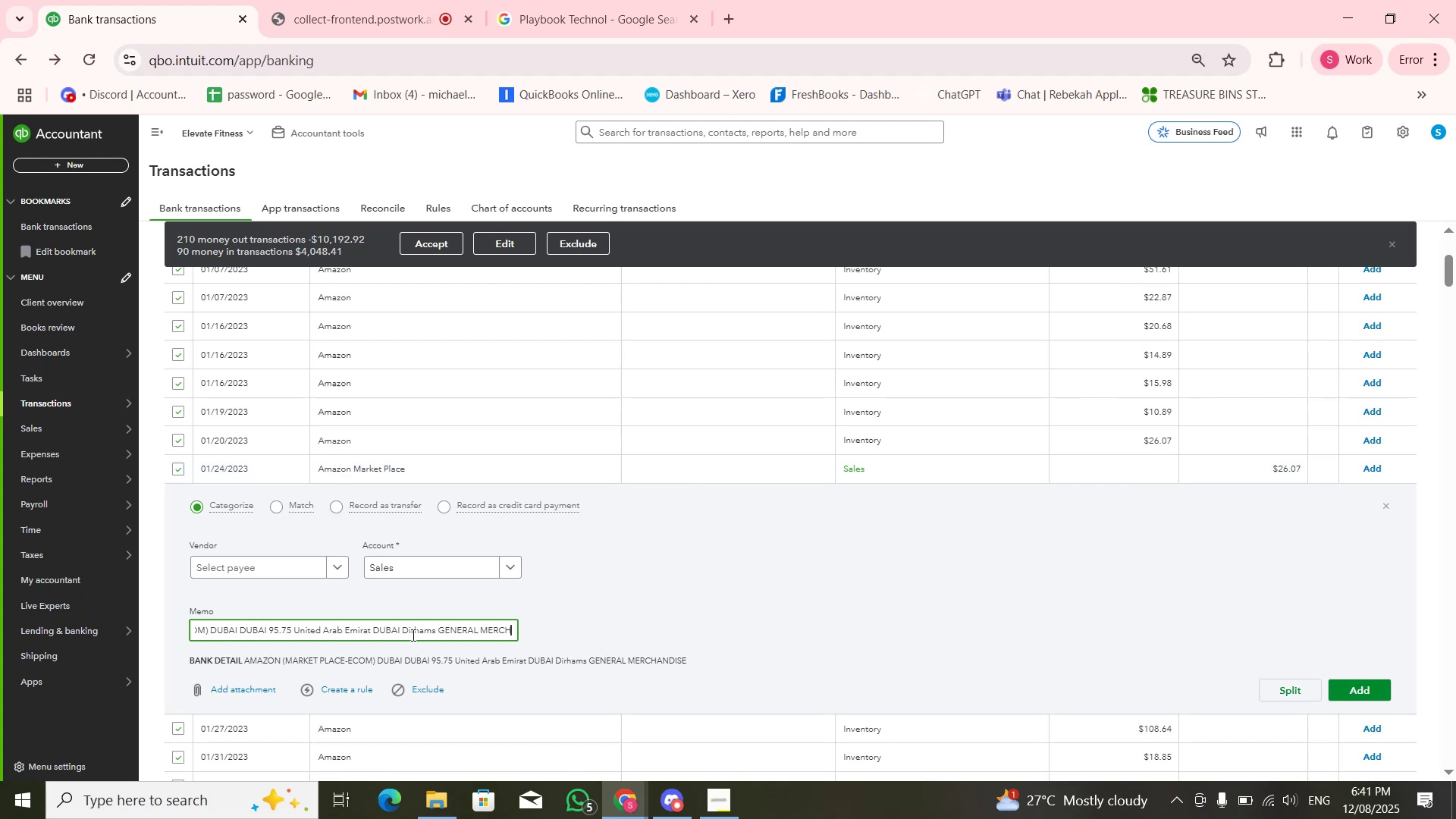 
hold_key(key=ArrowRight, duration=0.64)
 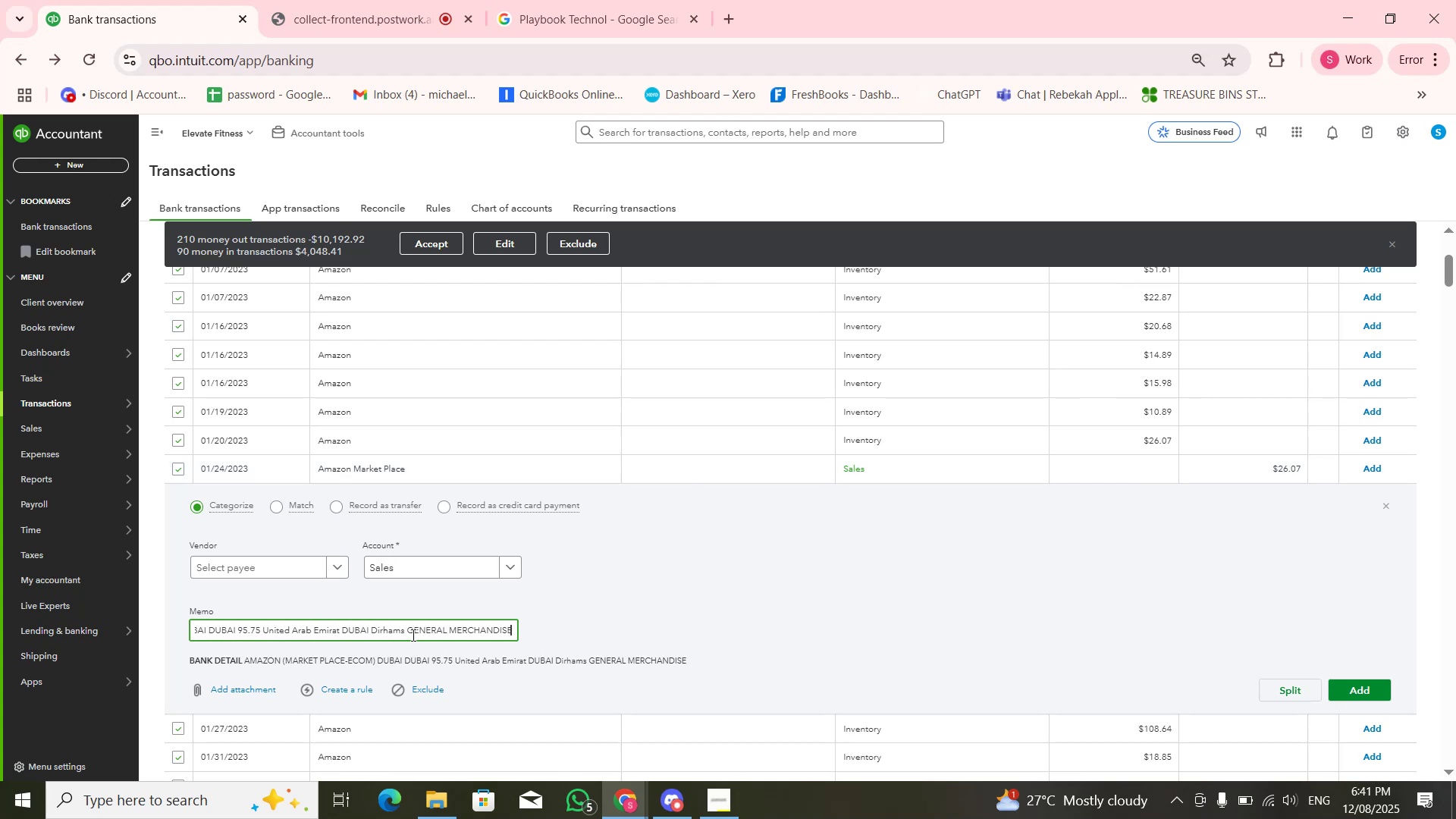 
hold_key(key=ArrowRight, duration=1.07)
 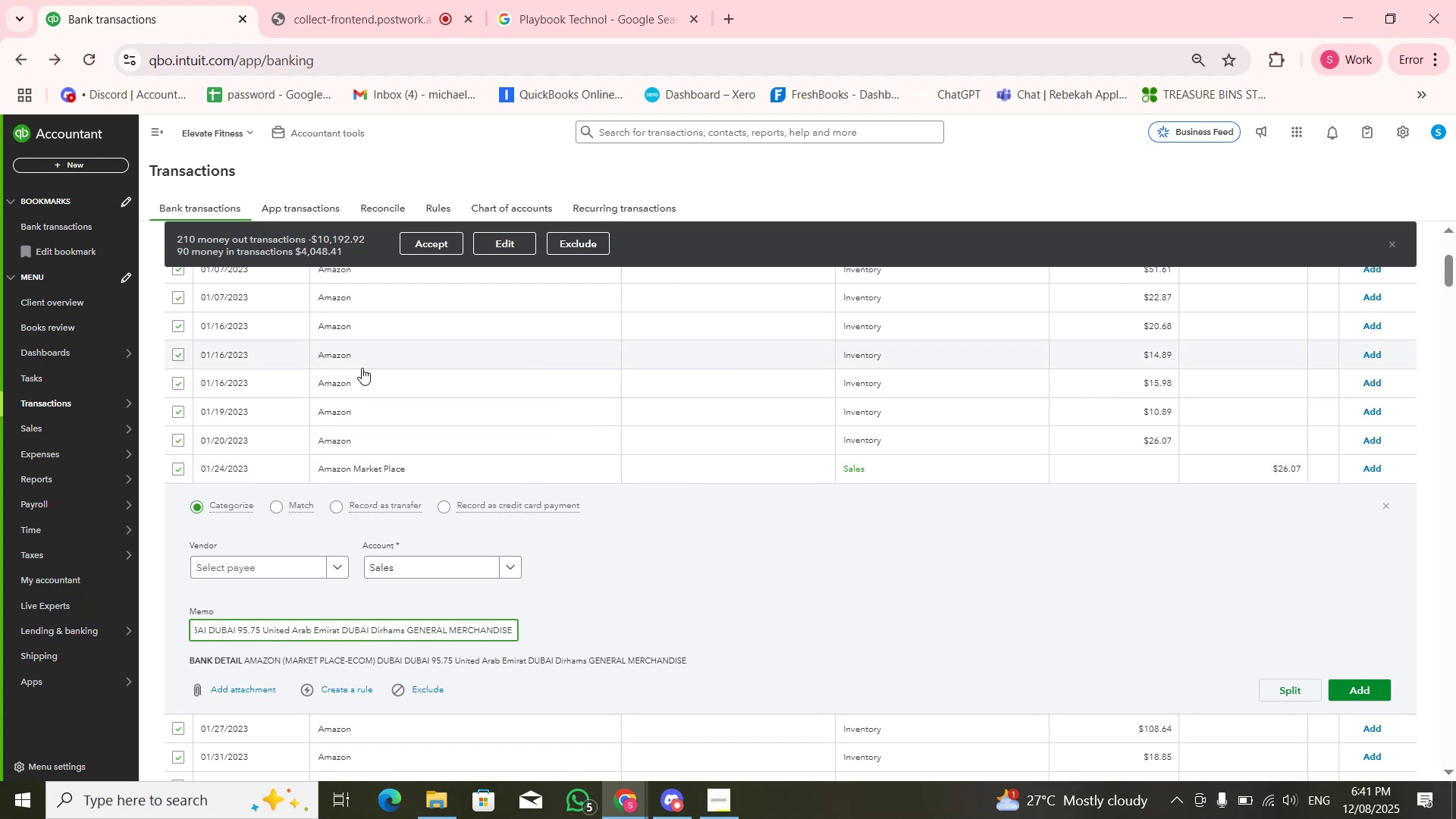 
left_click([325, 510])
 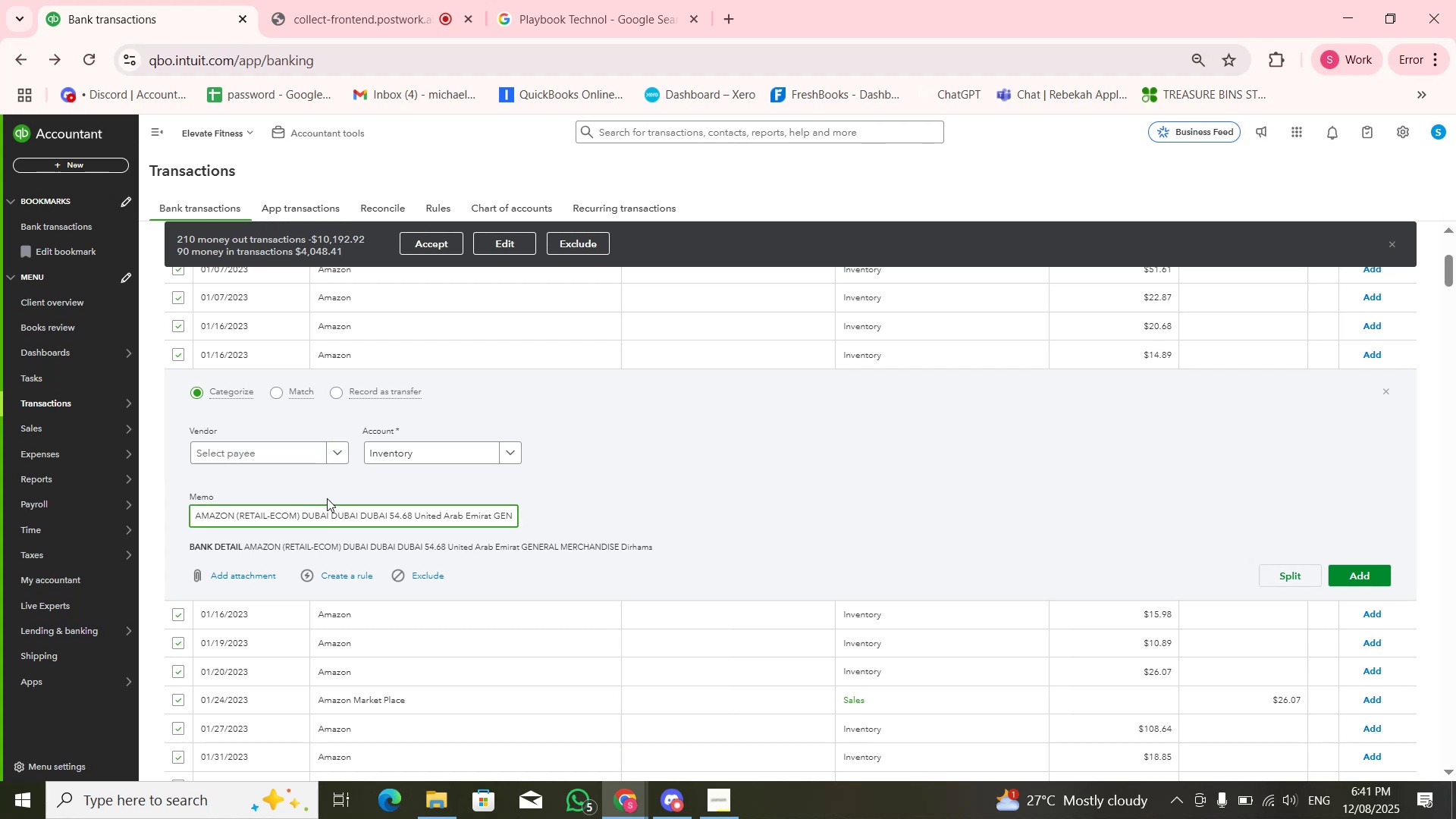 
key(ArrowDown)
 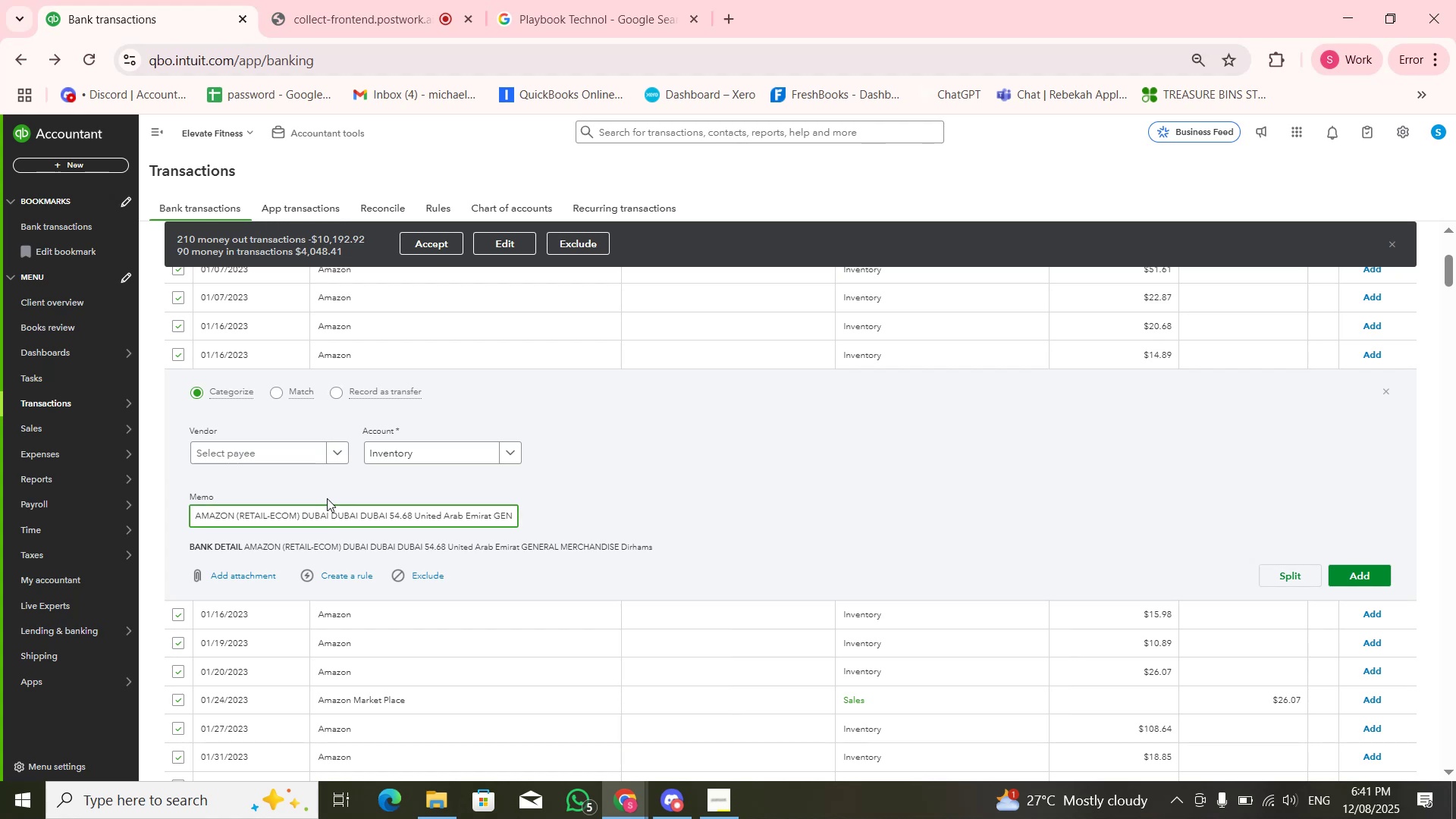 
hold_key(key=ArrowRight, duration=0.98)
 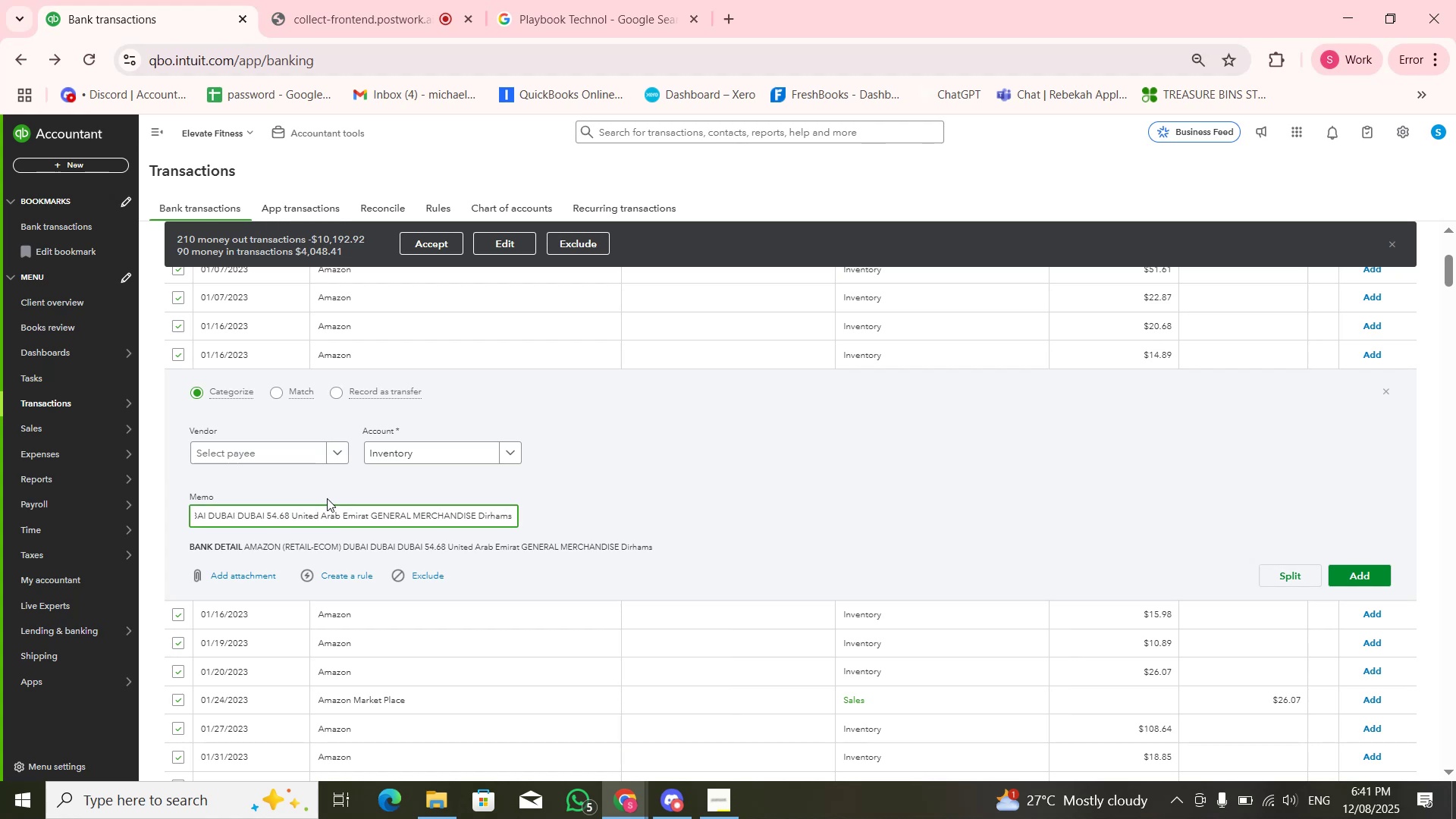 
hold_key(key=ArrowLeft, duration=1.29)
 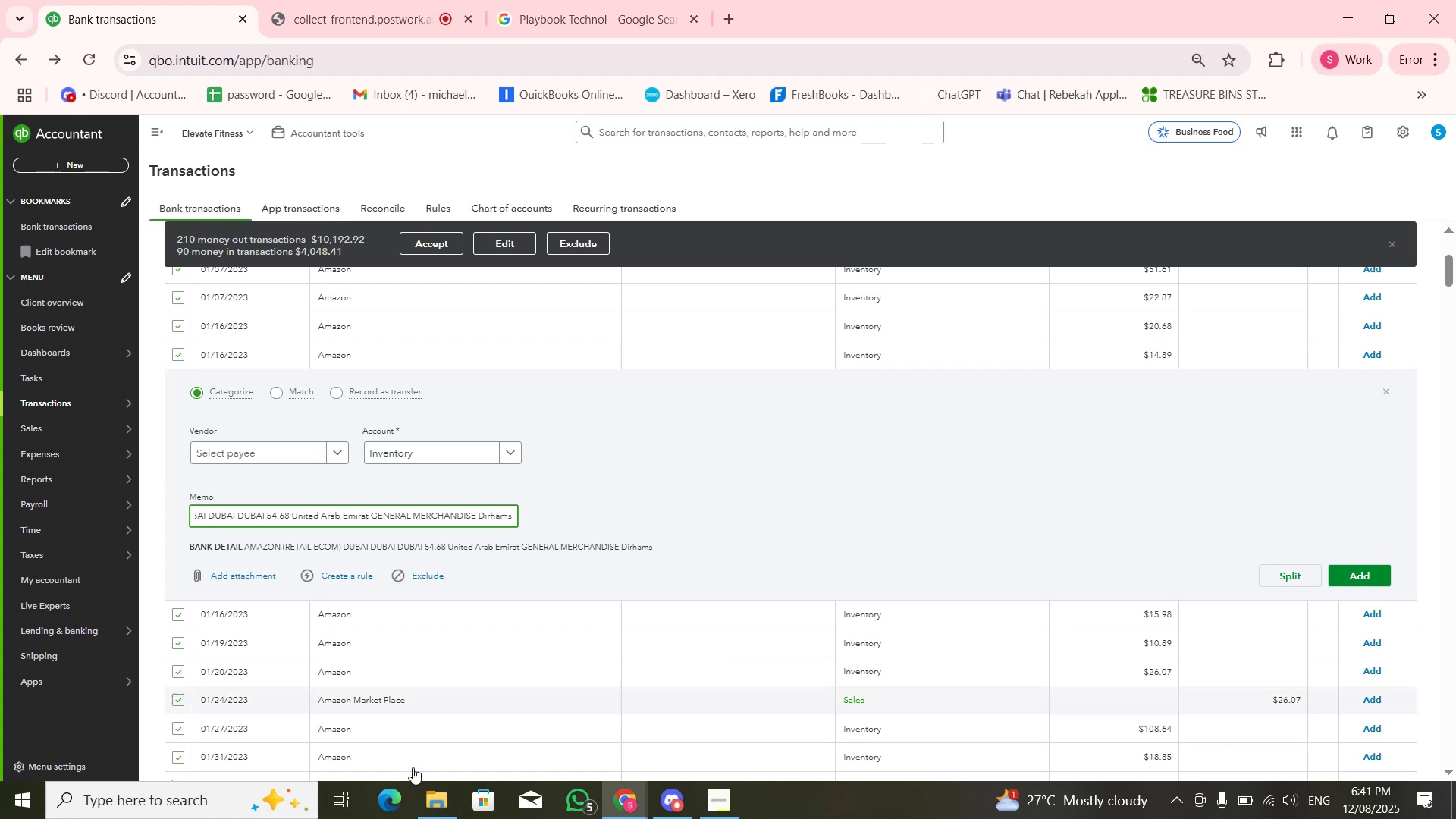 
scroll: coordinate [491, 667], scroll_direction: down, amount: 2.0
 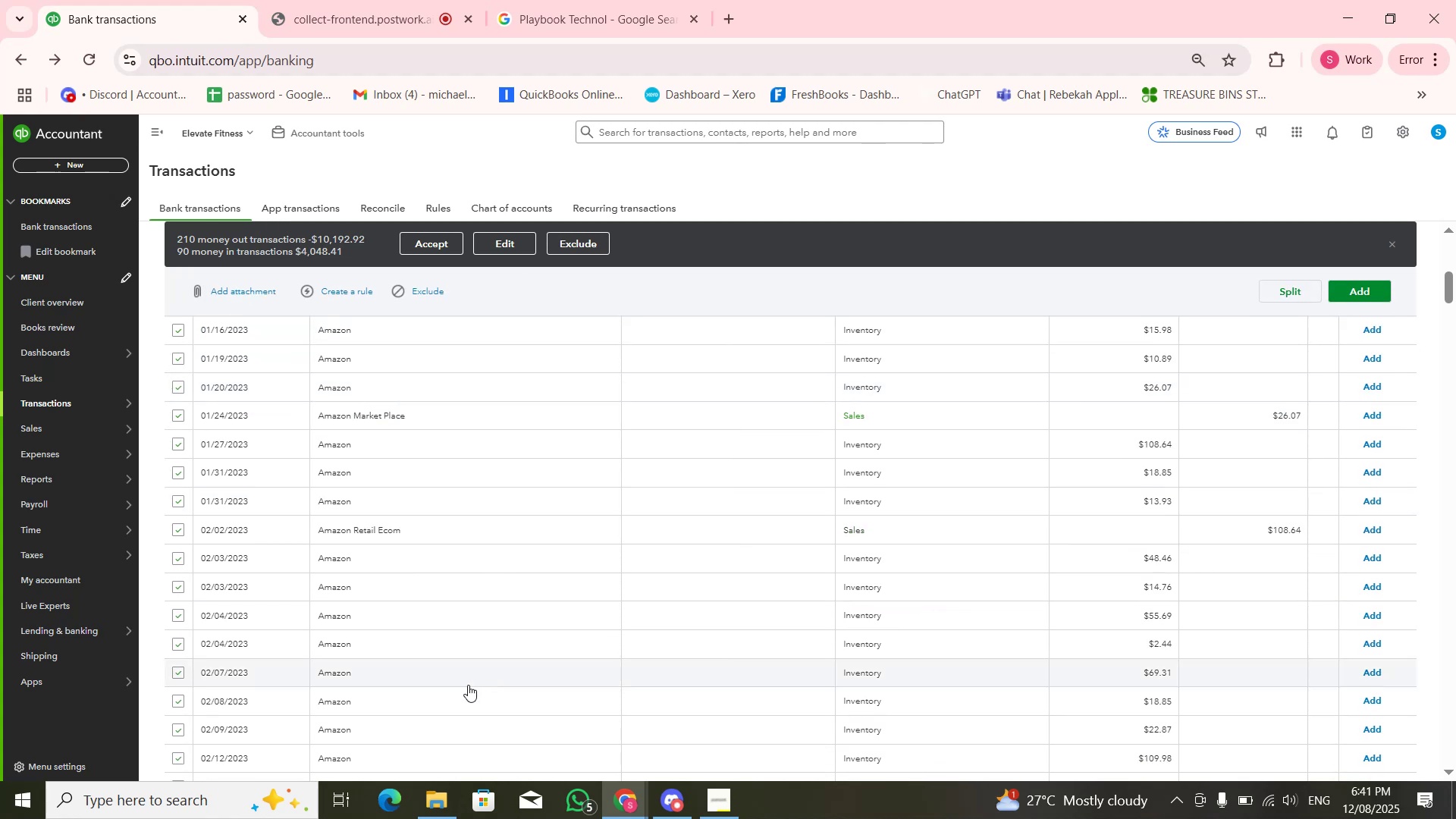 
left_click([468, 686])
 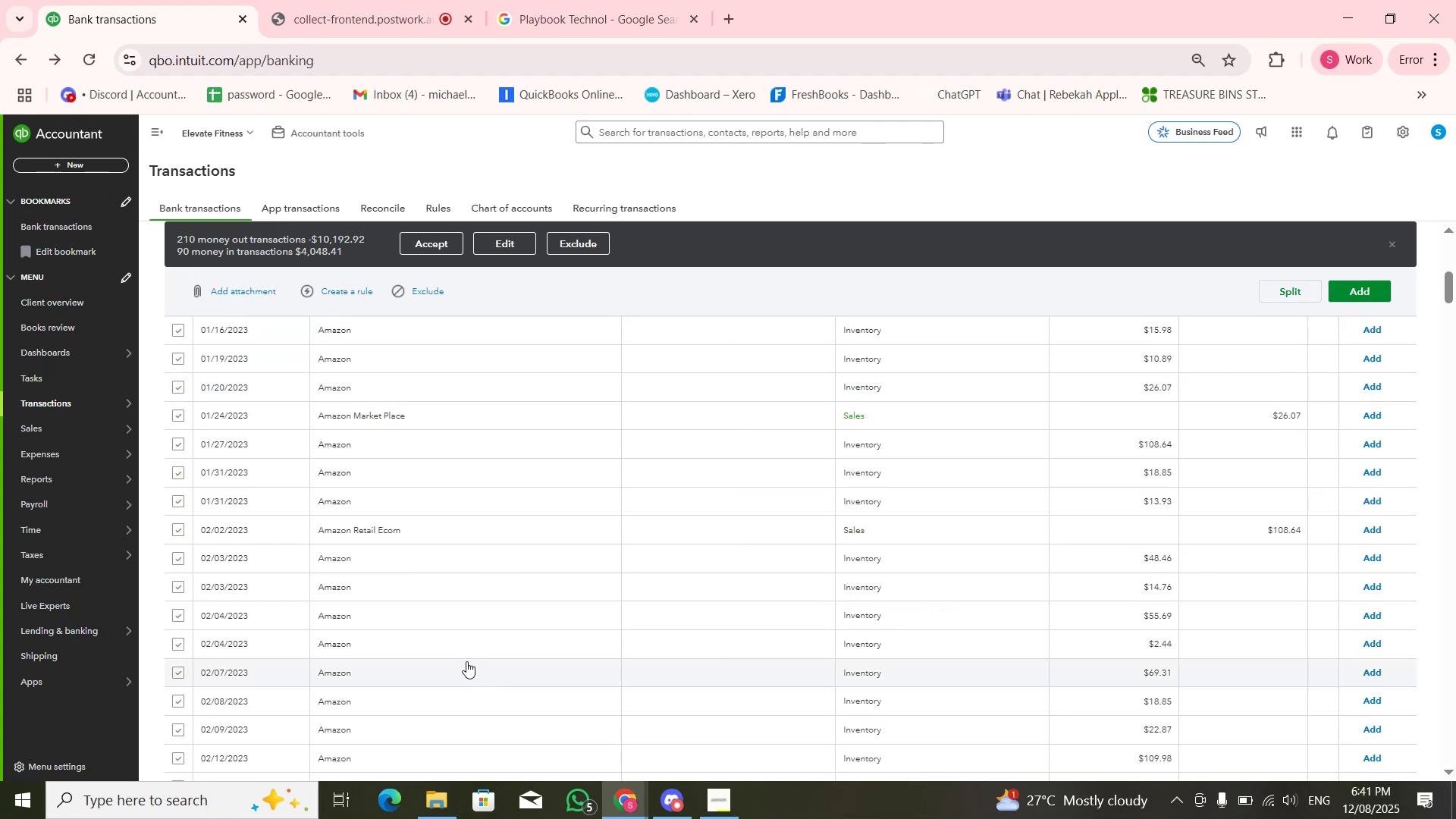 
mouse_move([436, 561])
 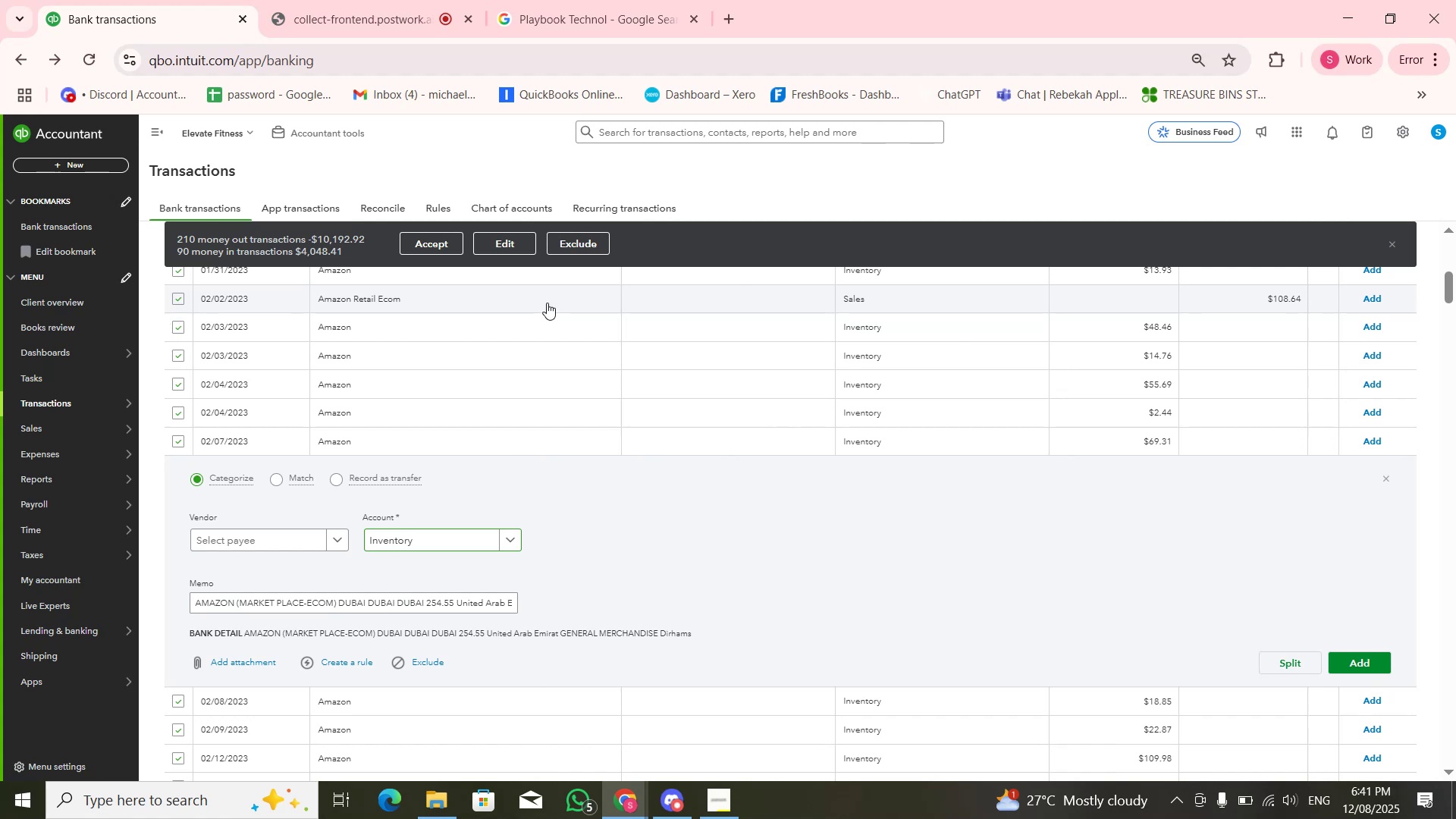 
left_click([547, 303])
 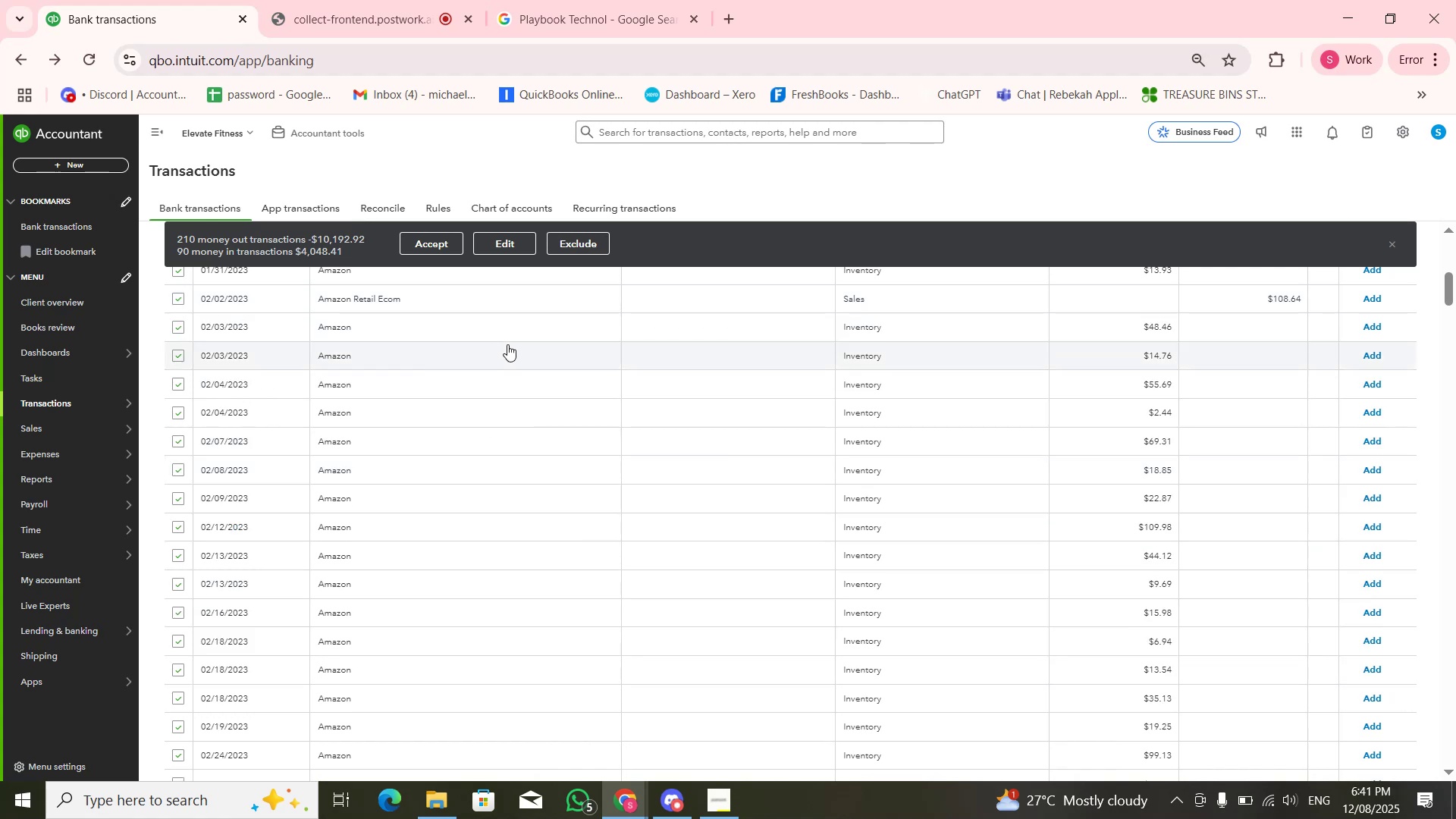 
left_click([535, 300])
 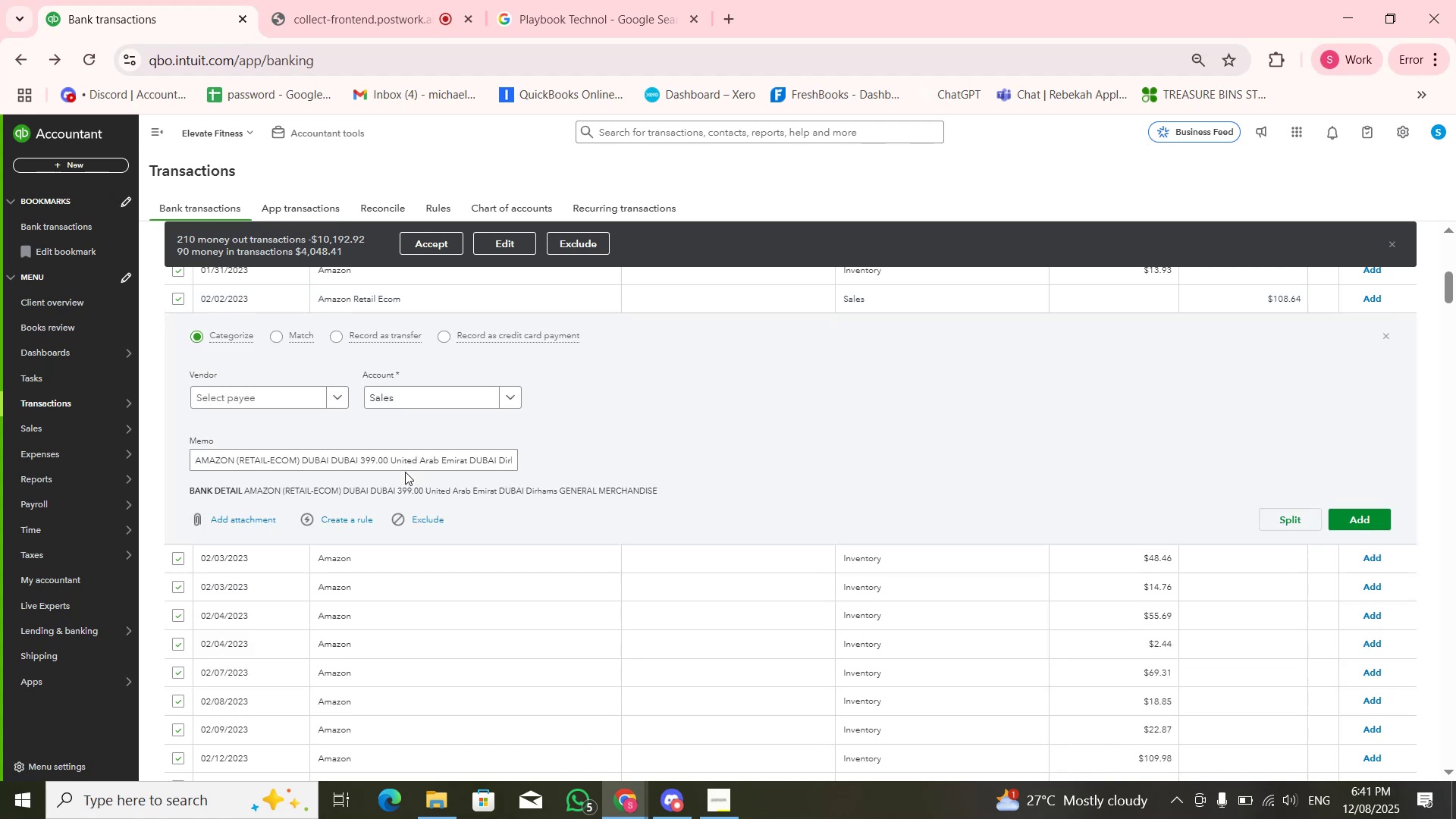 
left_click([407, 466])
 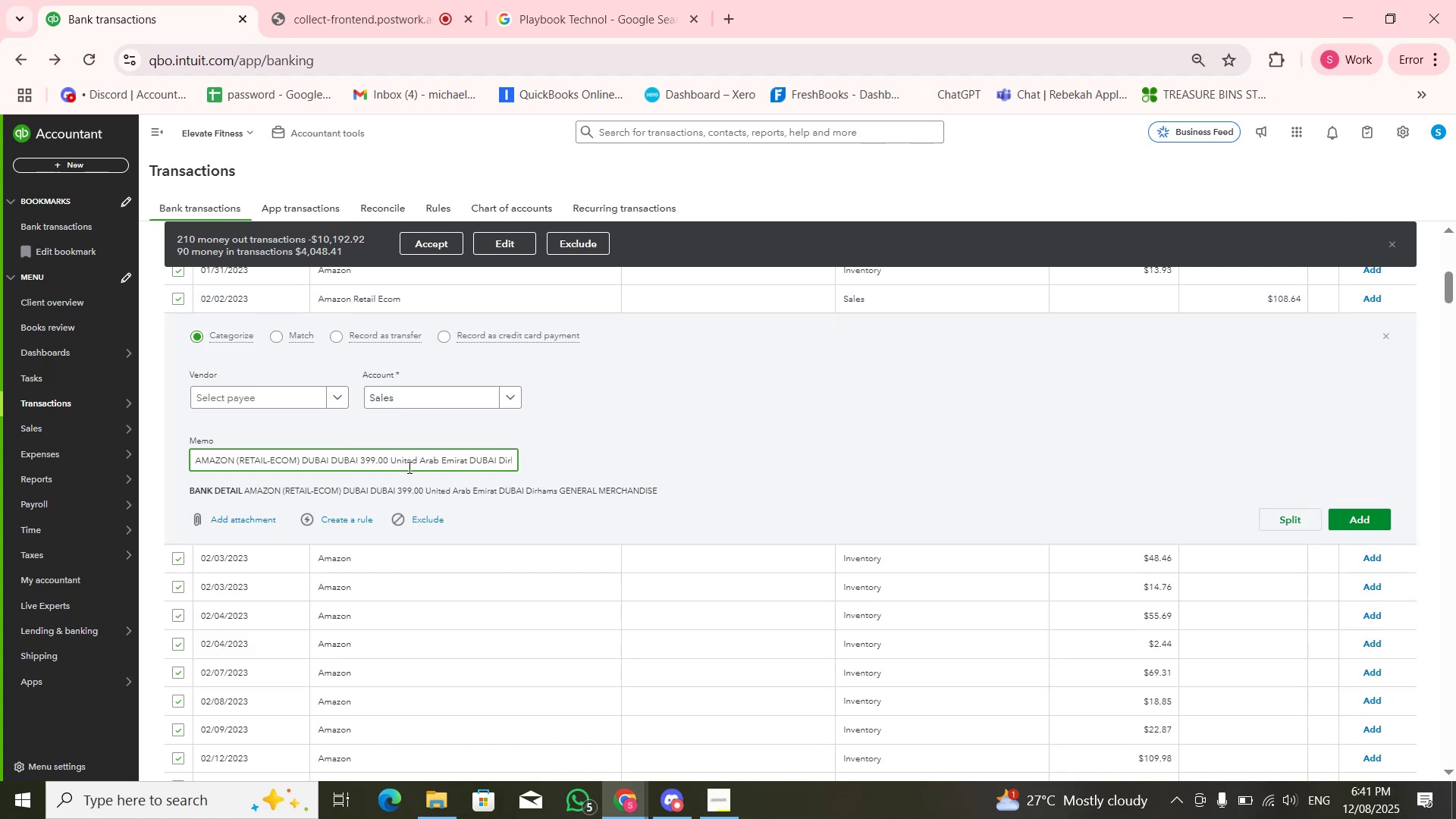 
hold_key(key=ArrowRight, duration=1.51)
 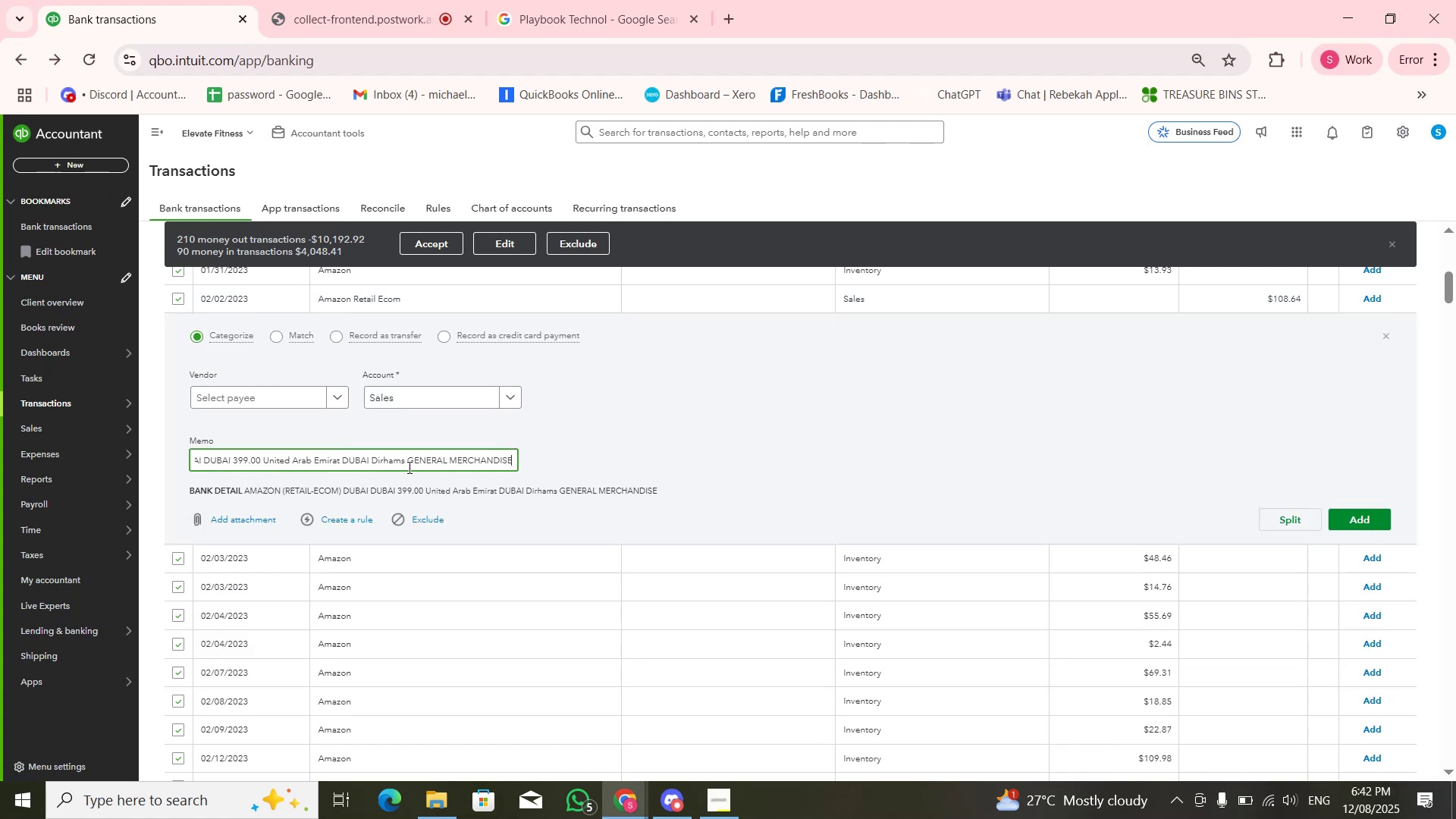 
hold_key(key=ArrowRight, duration=0.68)
 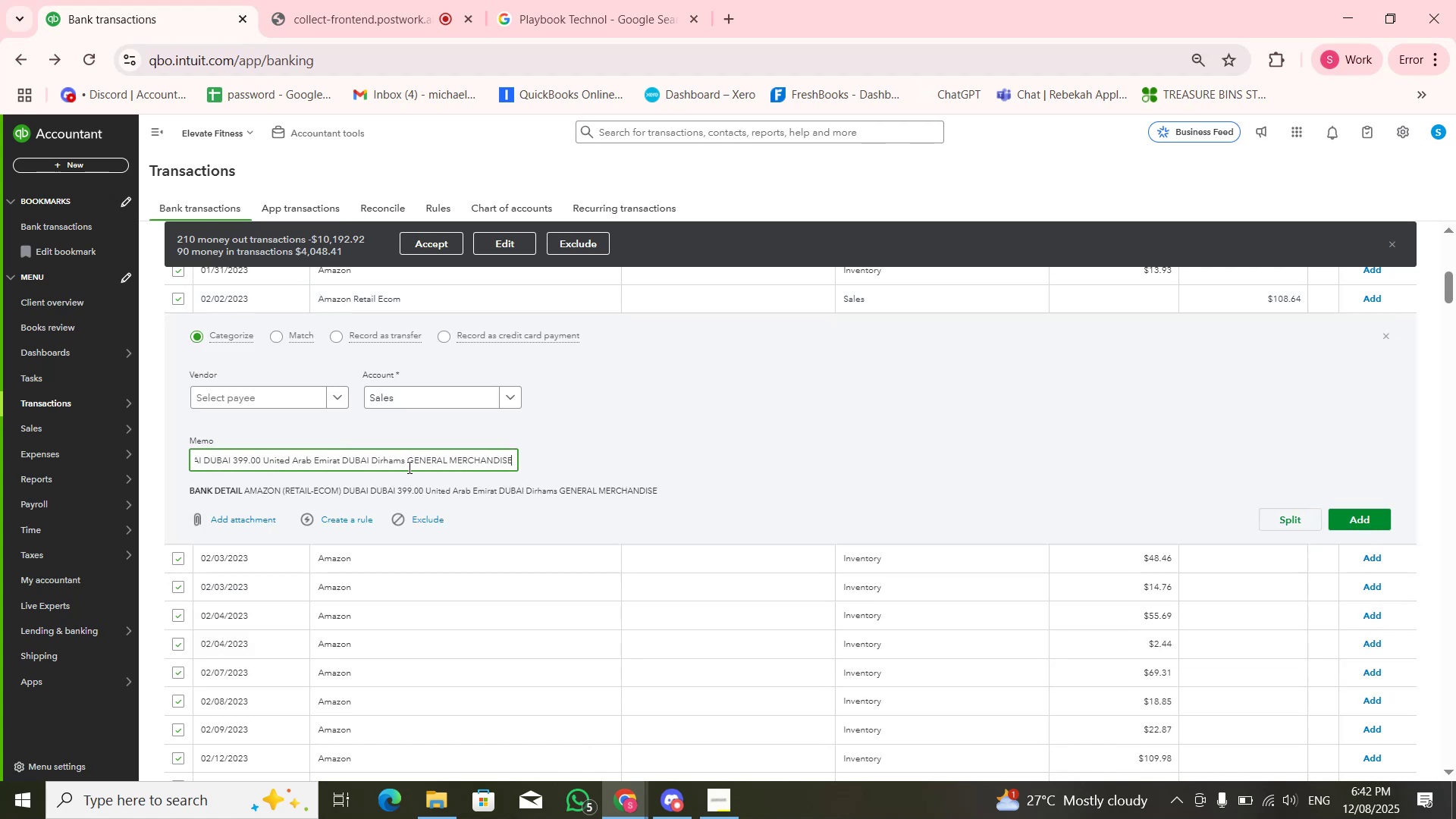 
left_click([548, 562])
 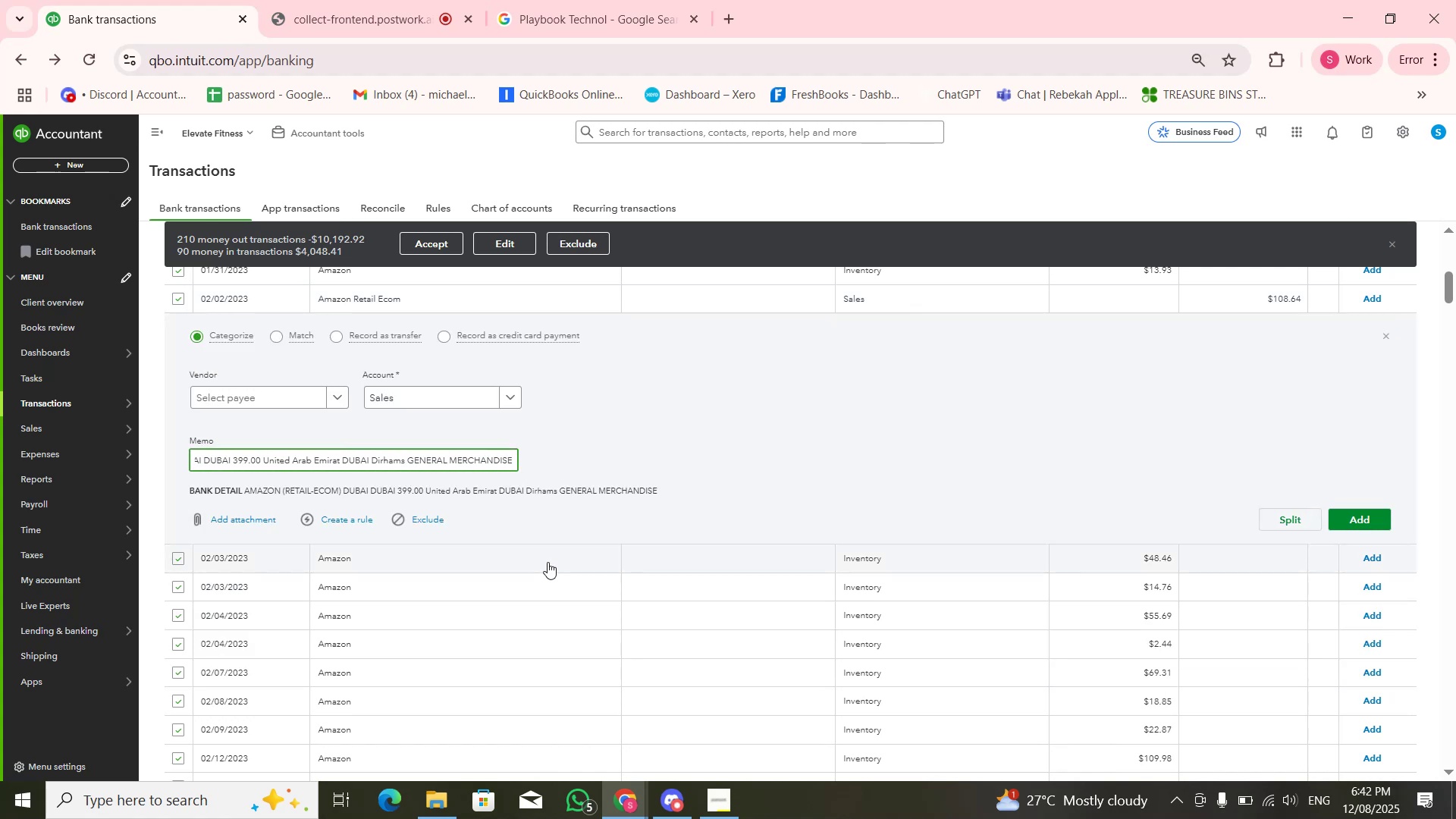 
scroll: coordinate [508, 604], scroll_direction: down, amount: 12.0
 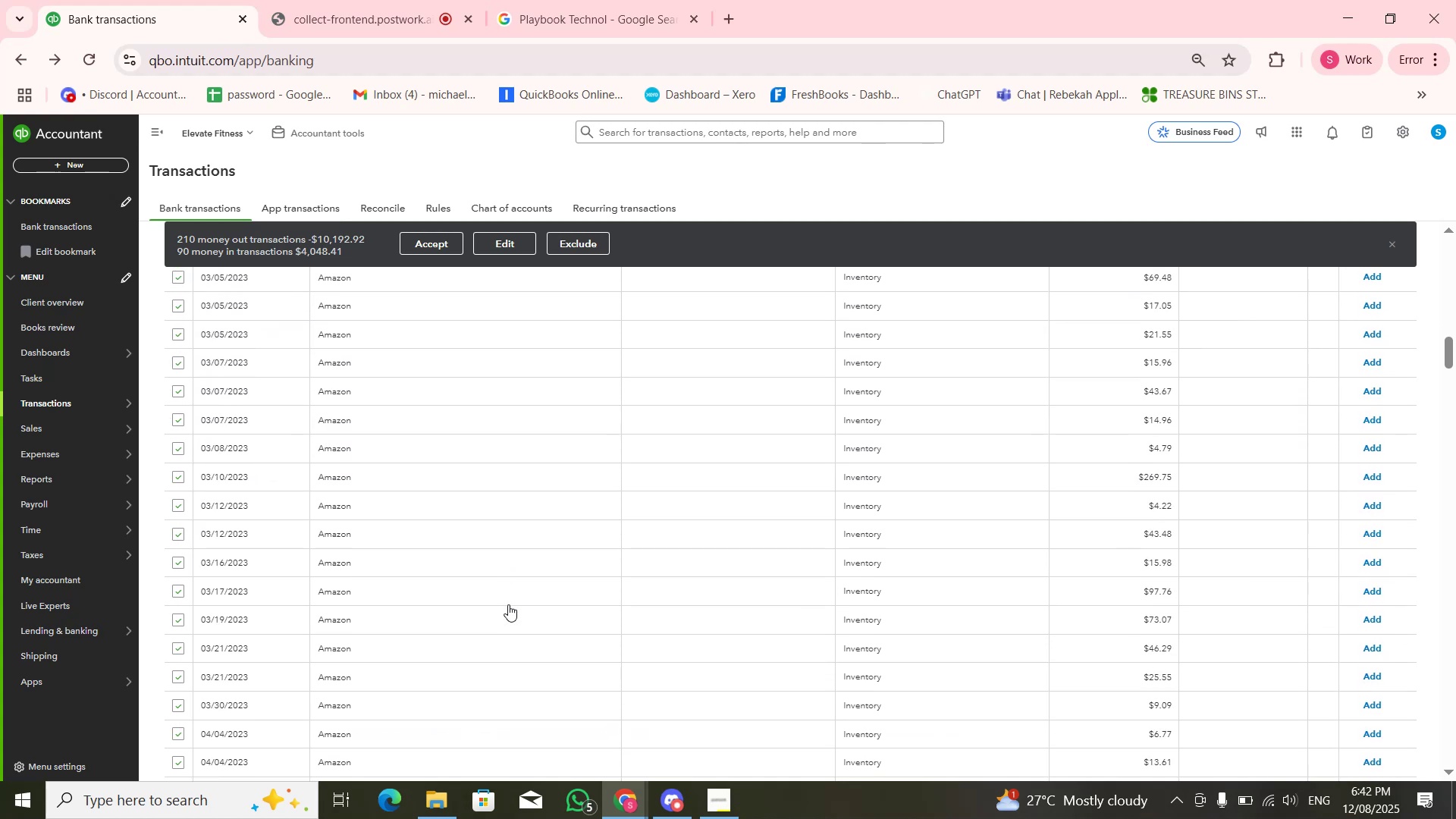 
left_click([508, 604])
 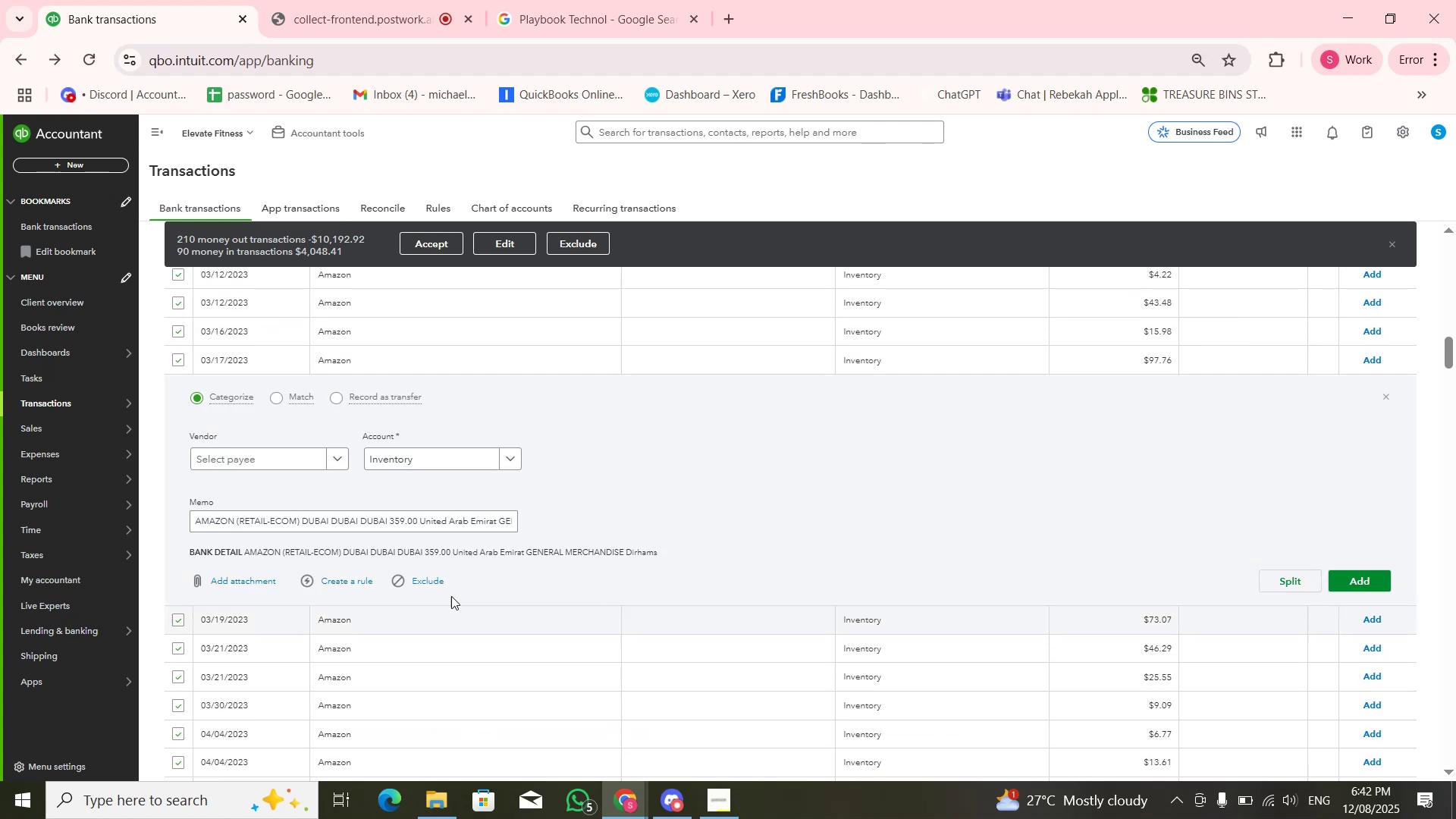 
left_click([476, 520])
 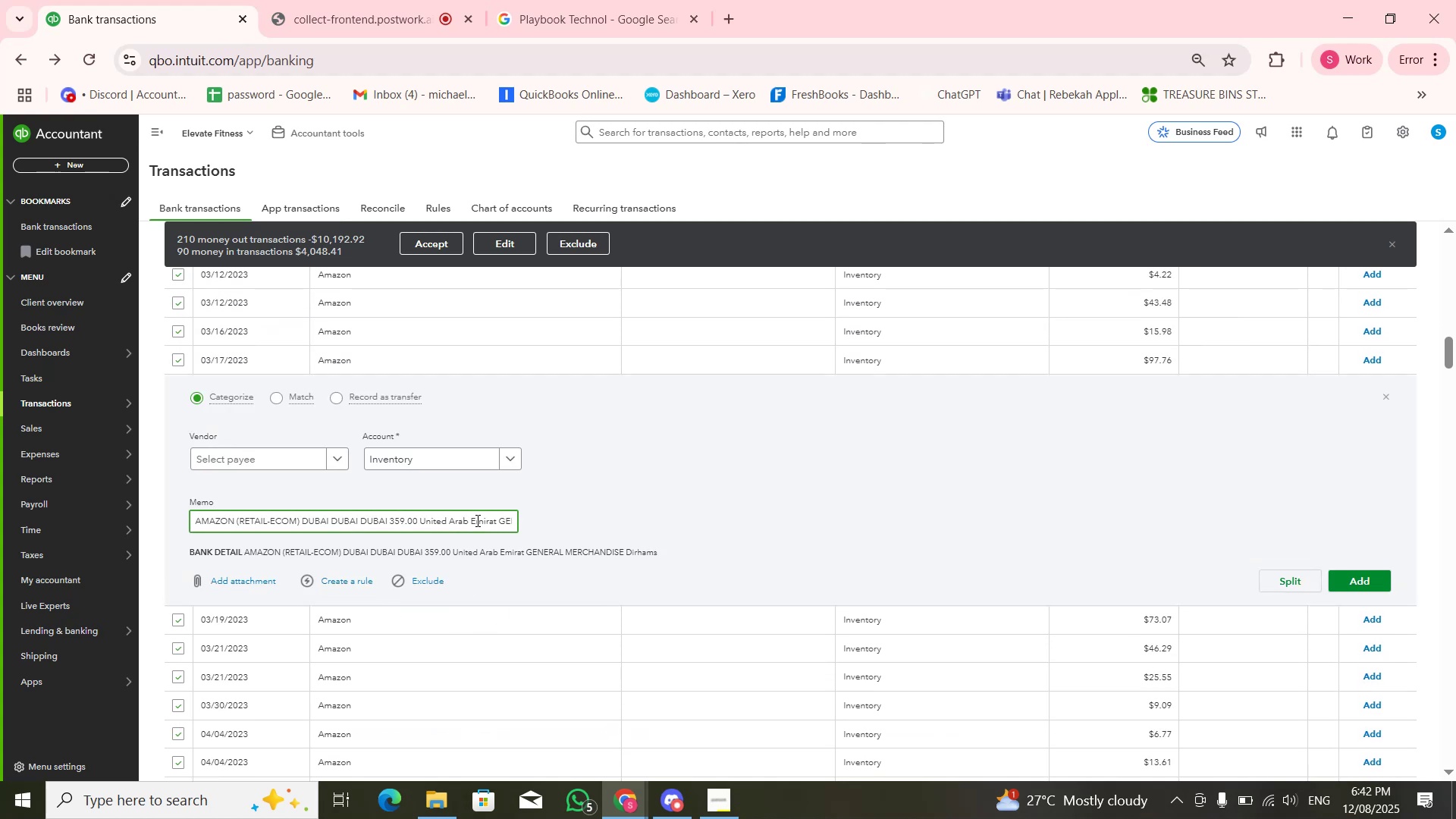 
hold_key(key=ArrowRight, duration=1.51)
 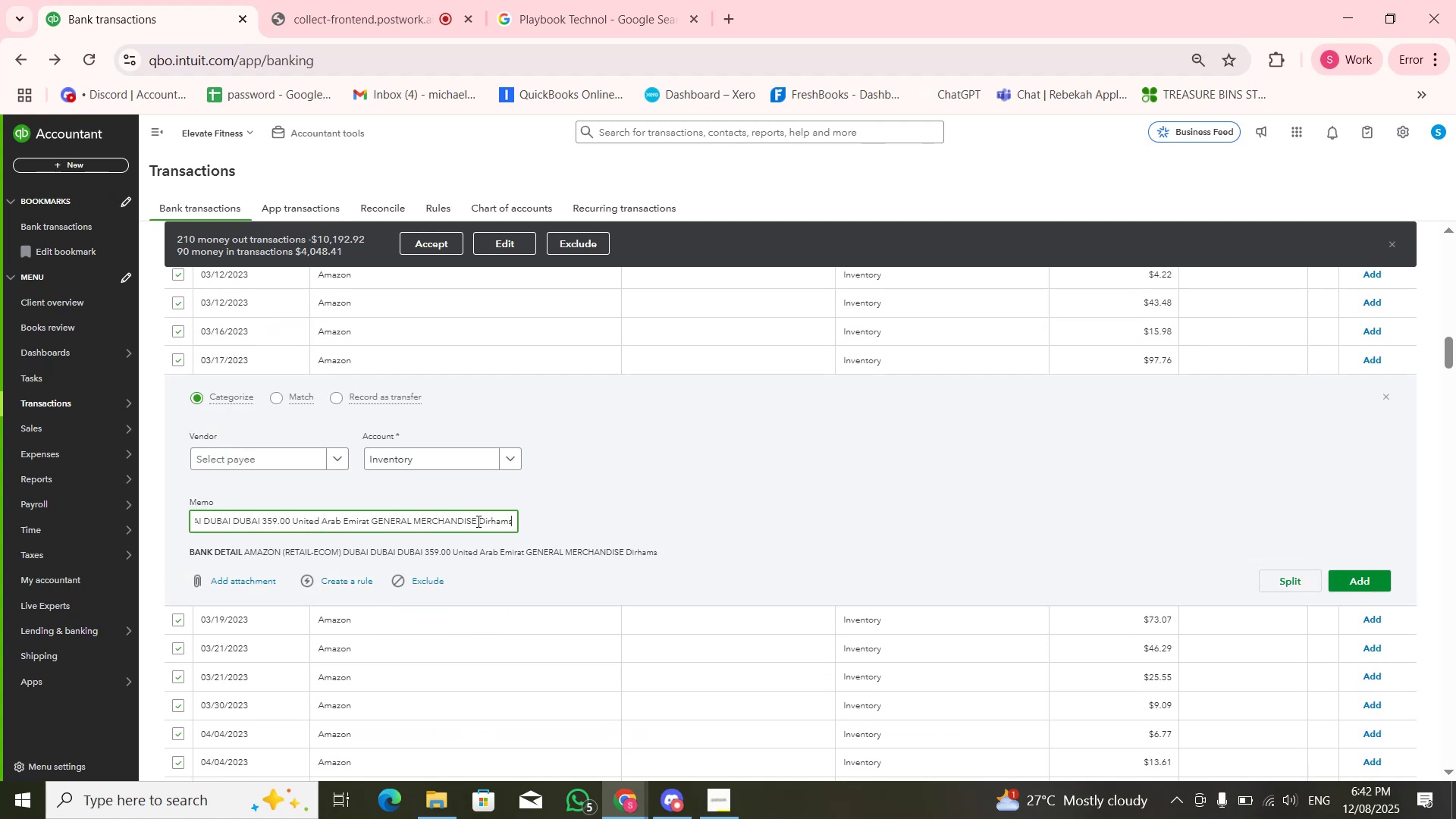 
key(ArrowRight)
 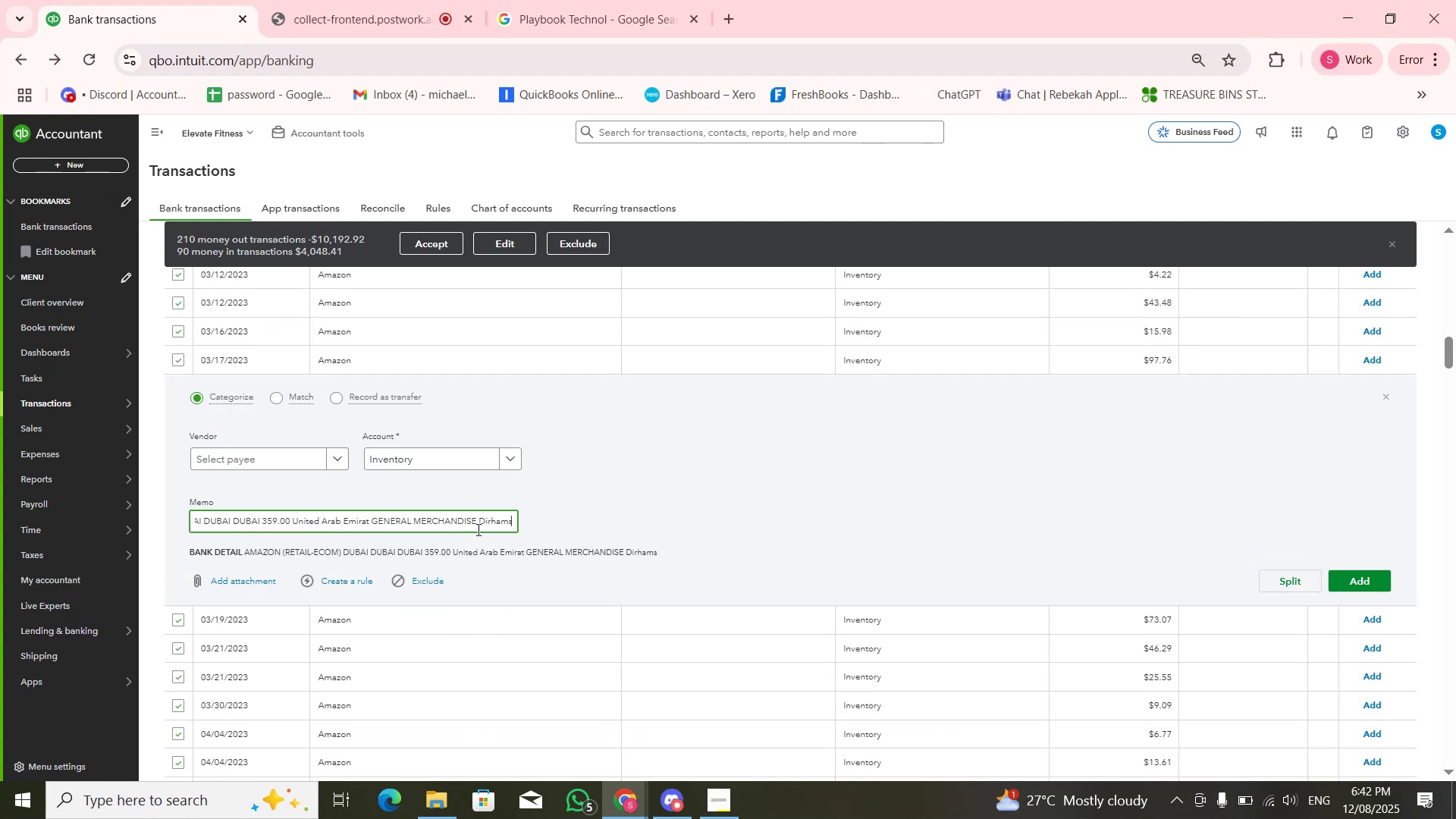 
key(ArrowRight)
 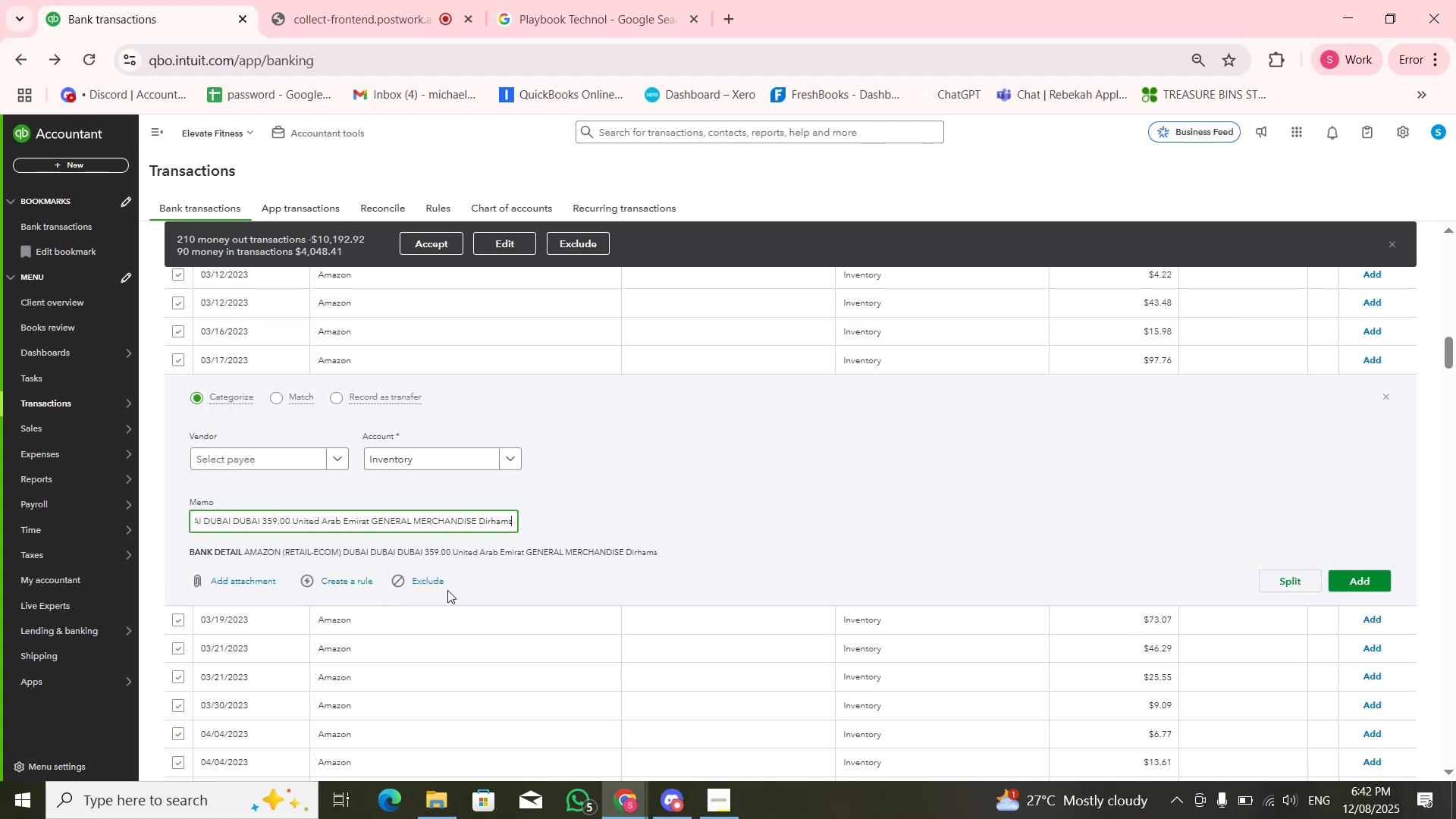 
key(ArrowRight)
 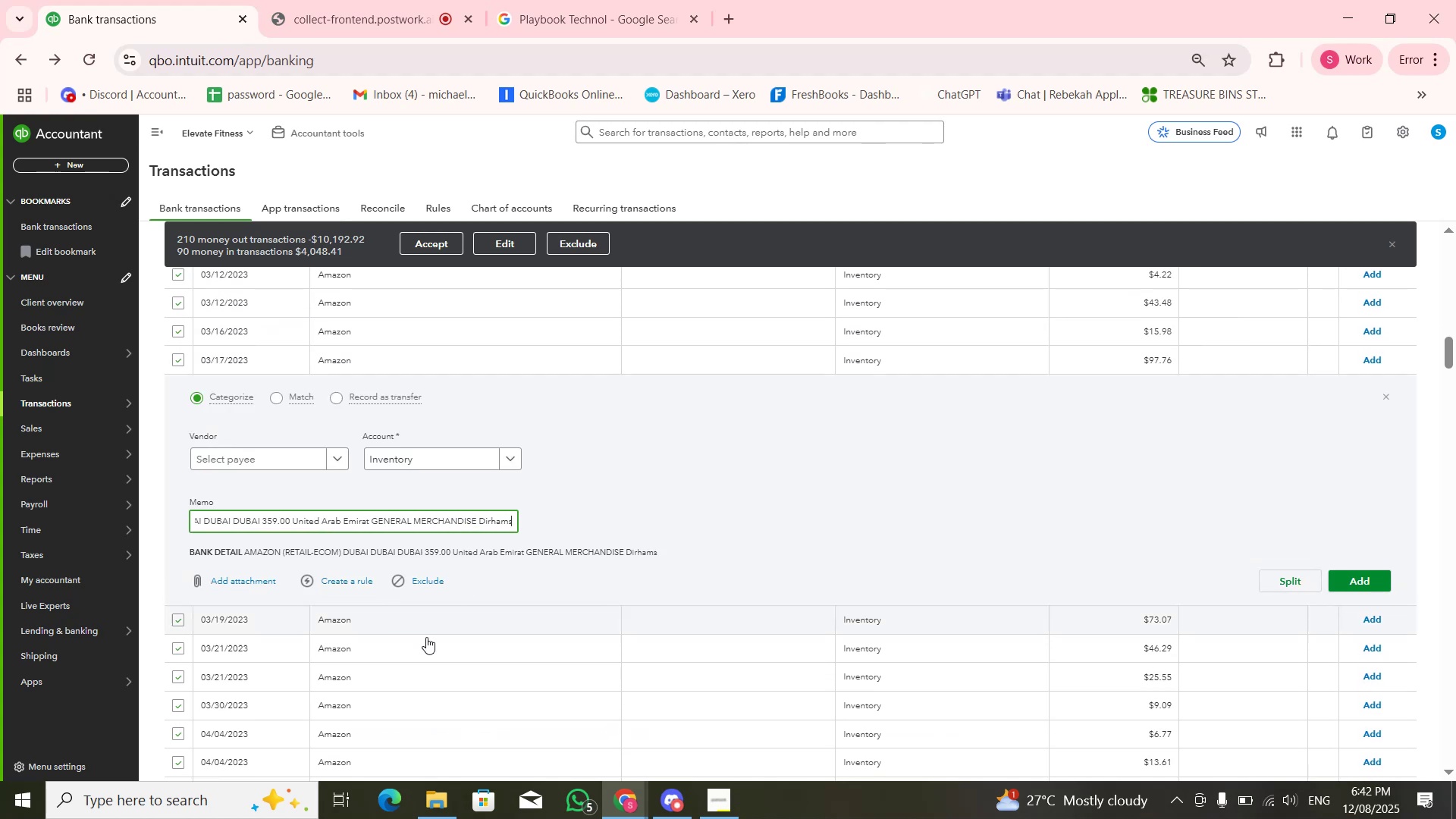 
key(ArrowRight)
 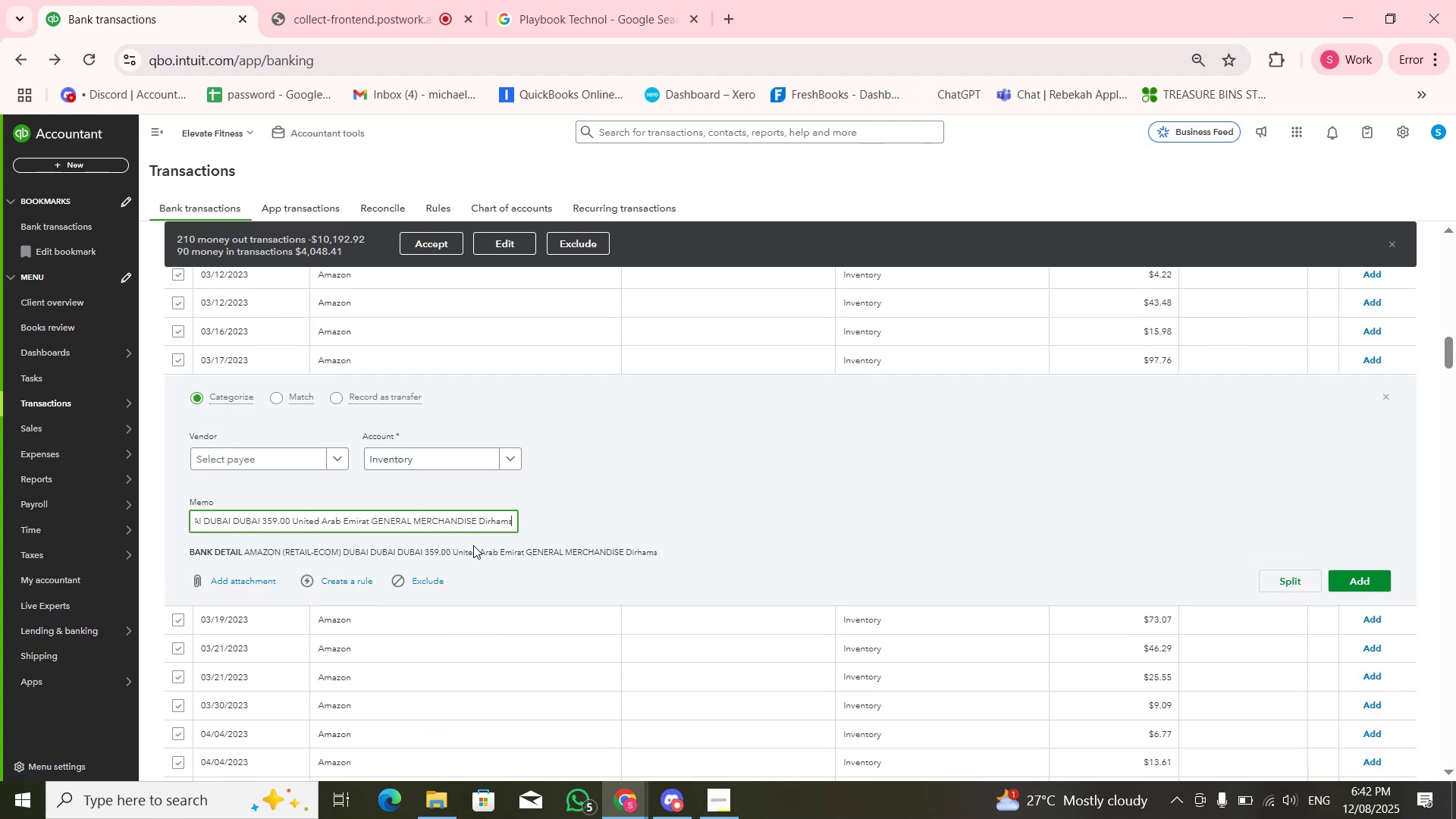 
key(ArrowRight)
 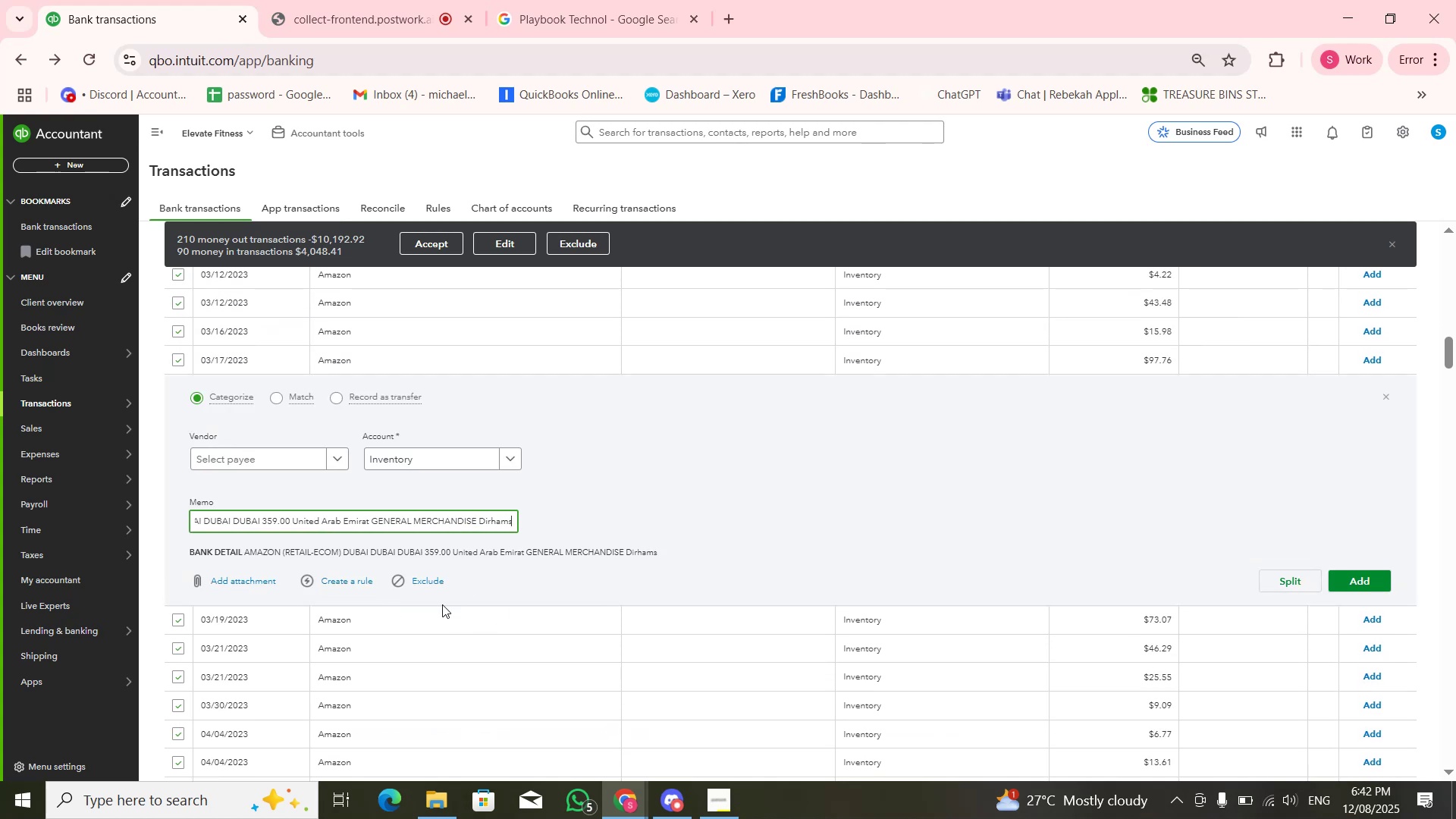 
key(ArrowRight)
 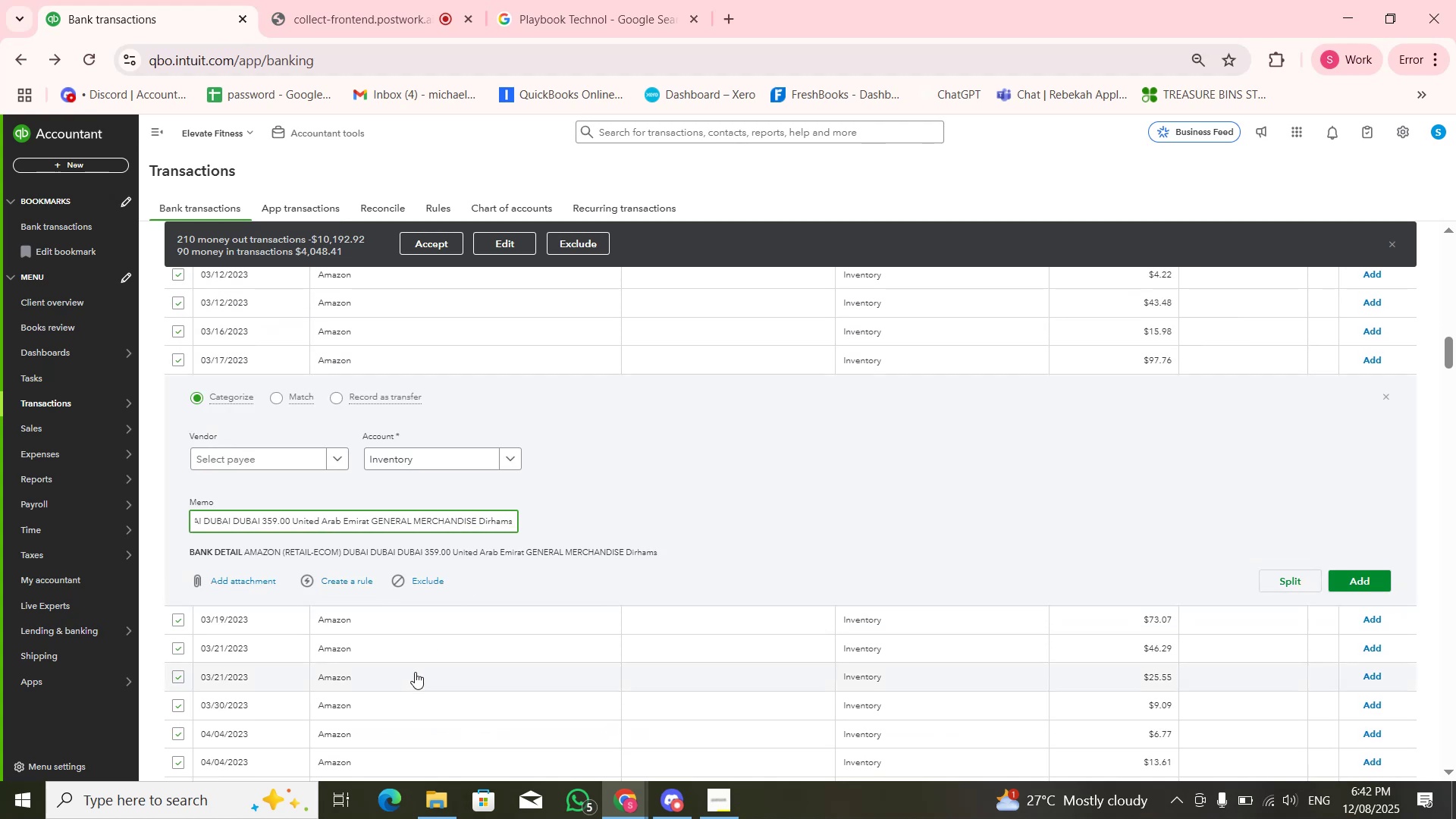 
left_click([415, 672])
 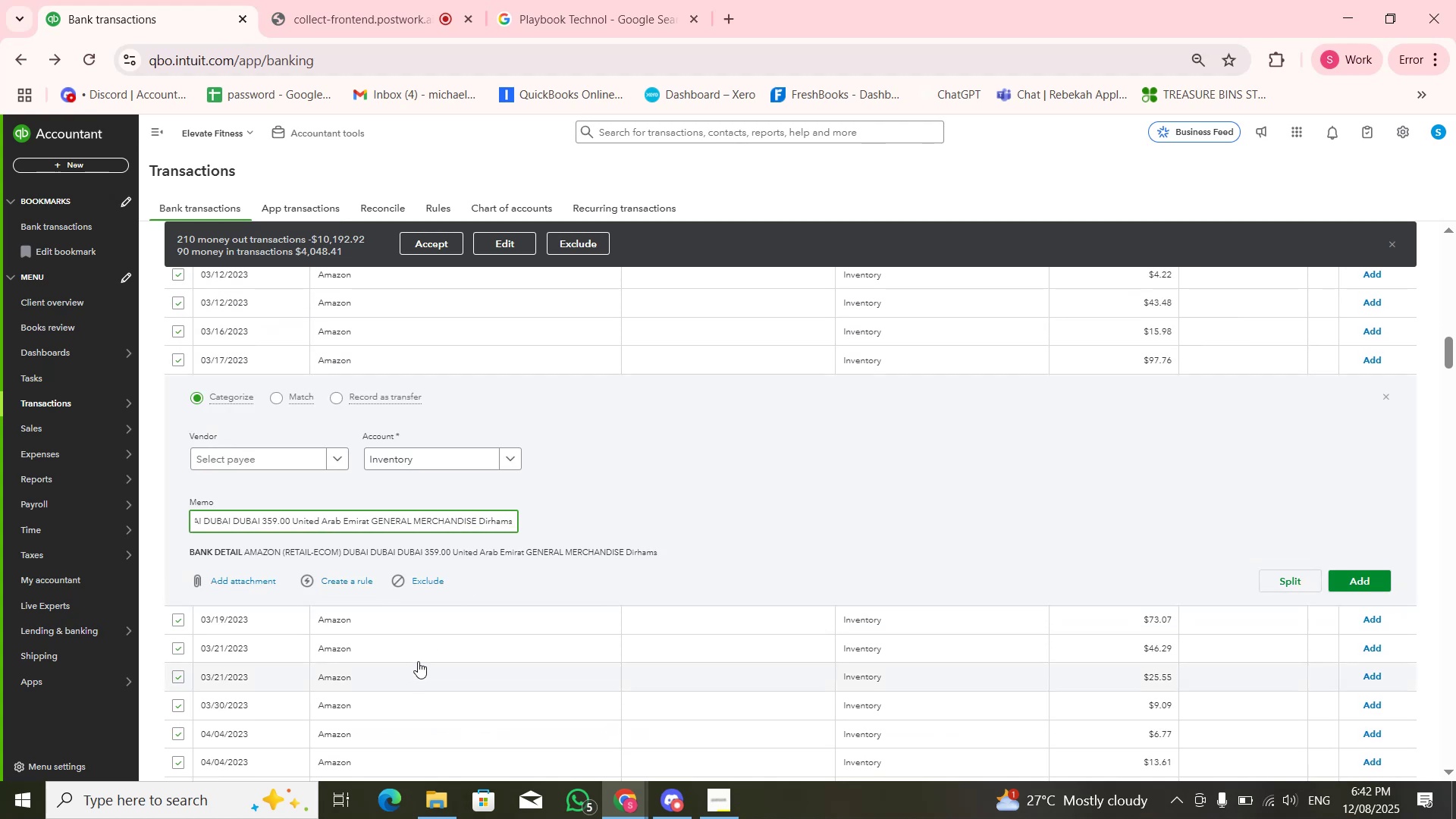 
scroll: coordinate [423, 639], scroll_direction: down, amount: 9.0
 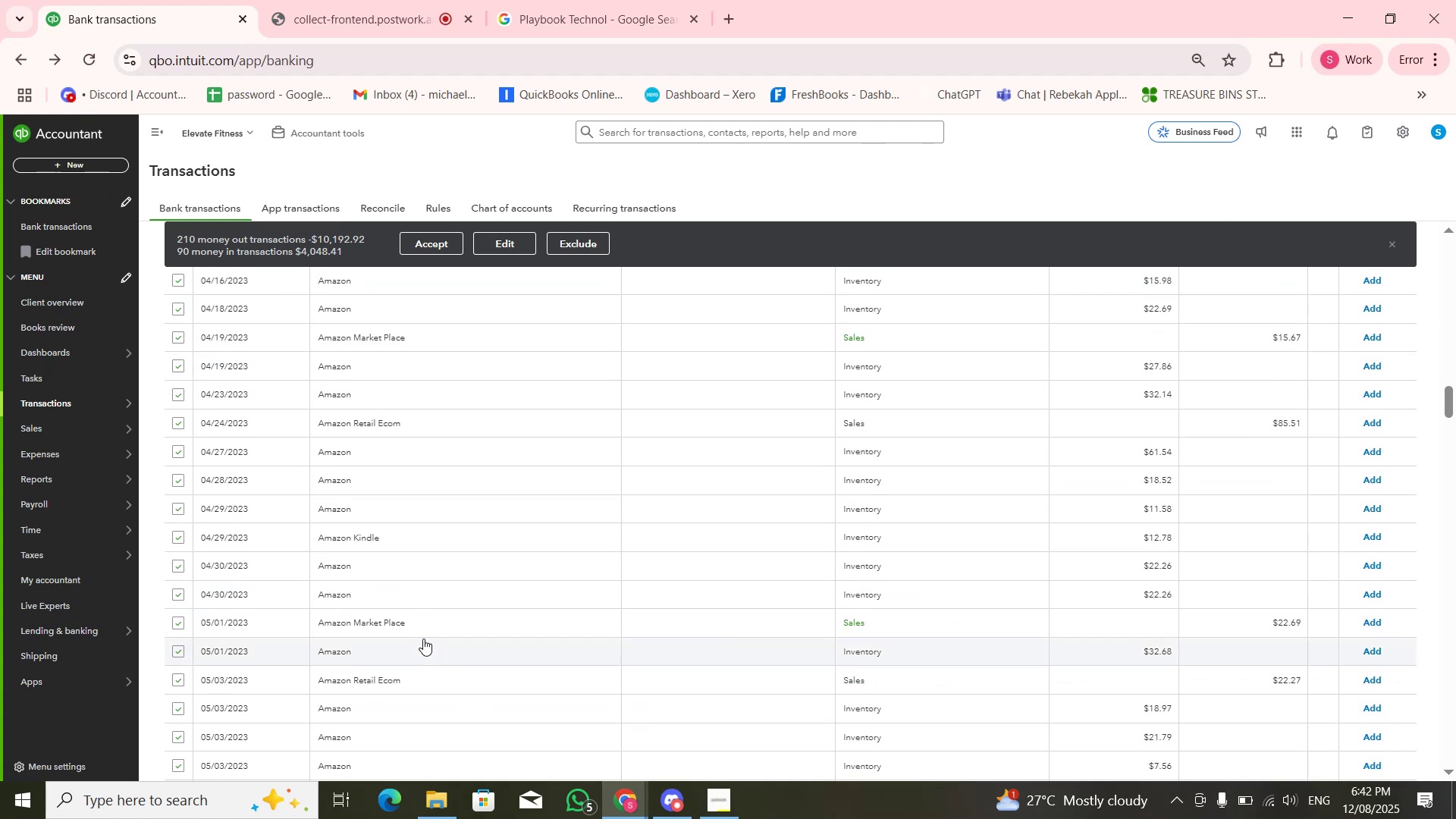 
scroll: coordinate [467, 584], scroll_direction: up, amount: 1.0
 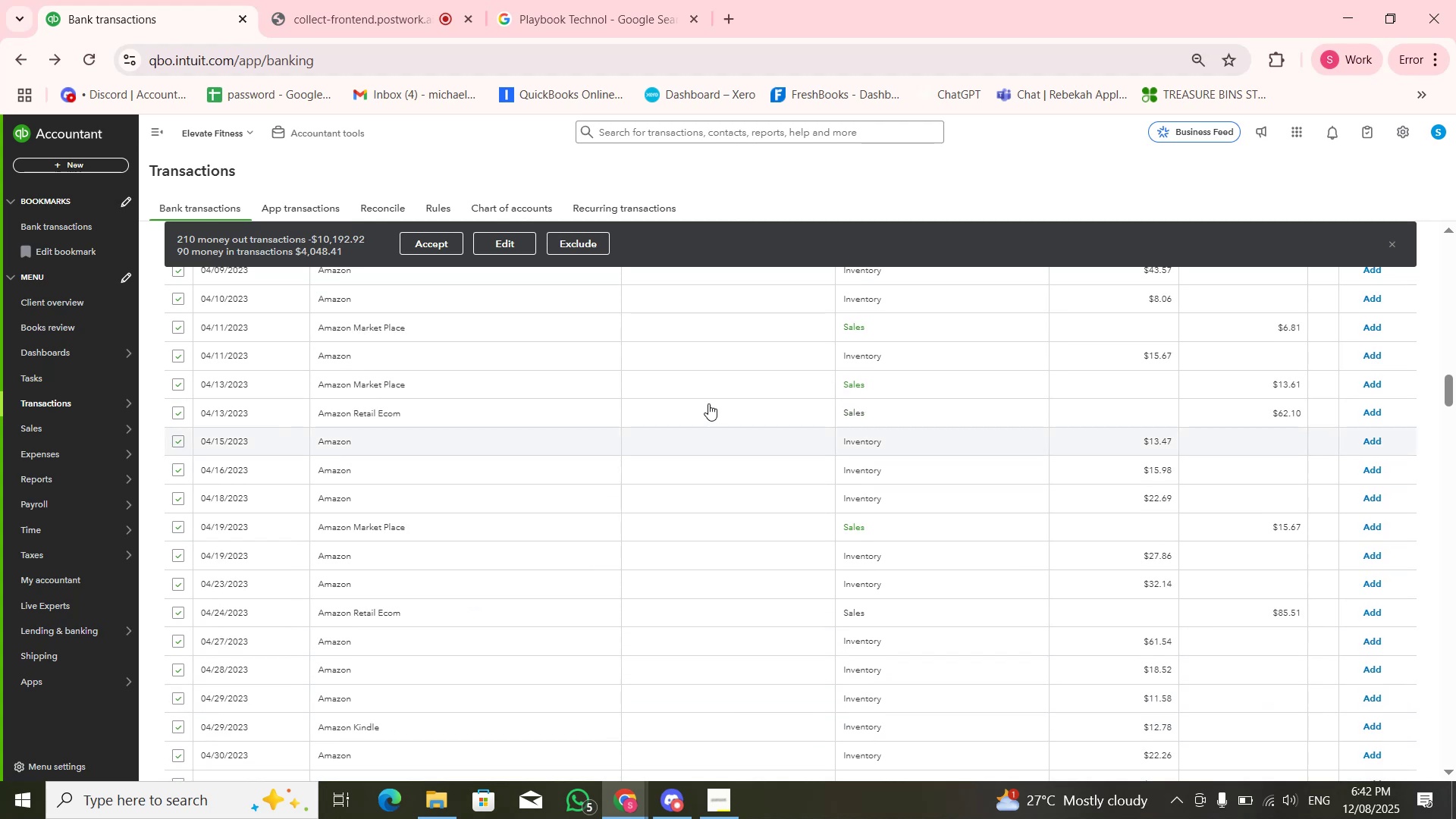 
left_click([708, 402])
 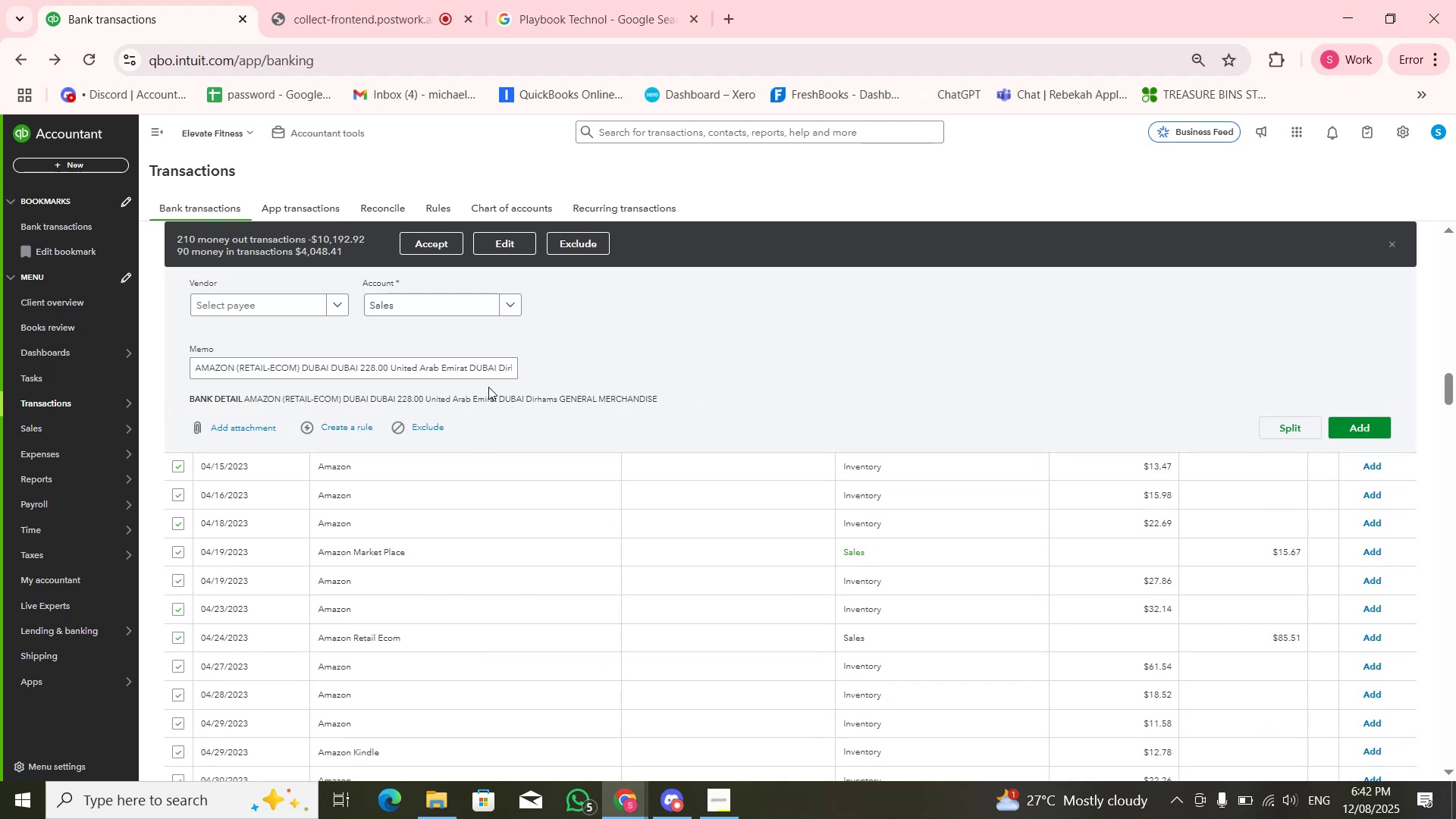 
hold_key(key=ArrowRight, duration=1.51)
 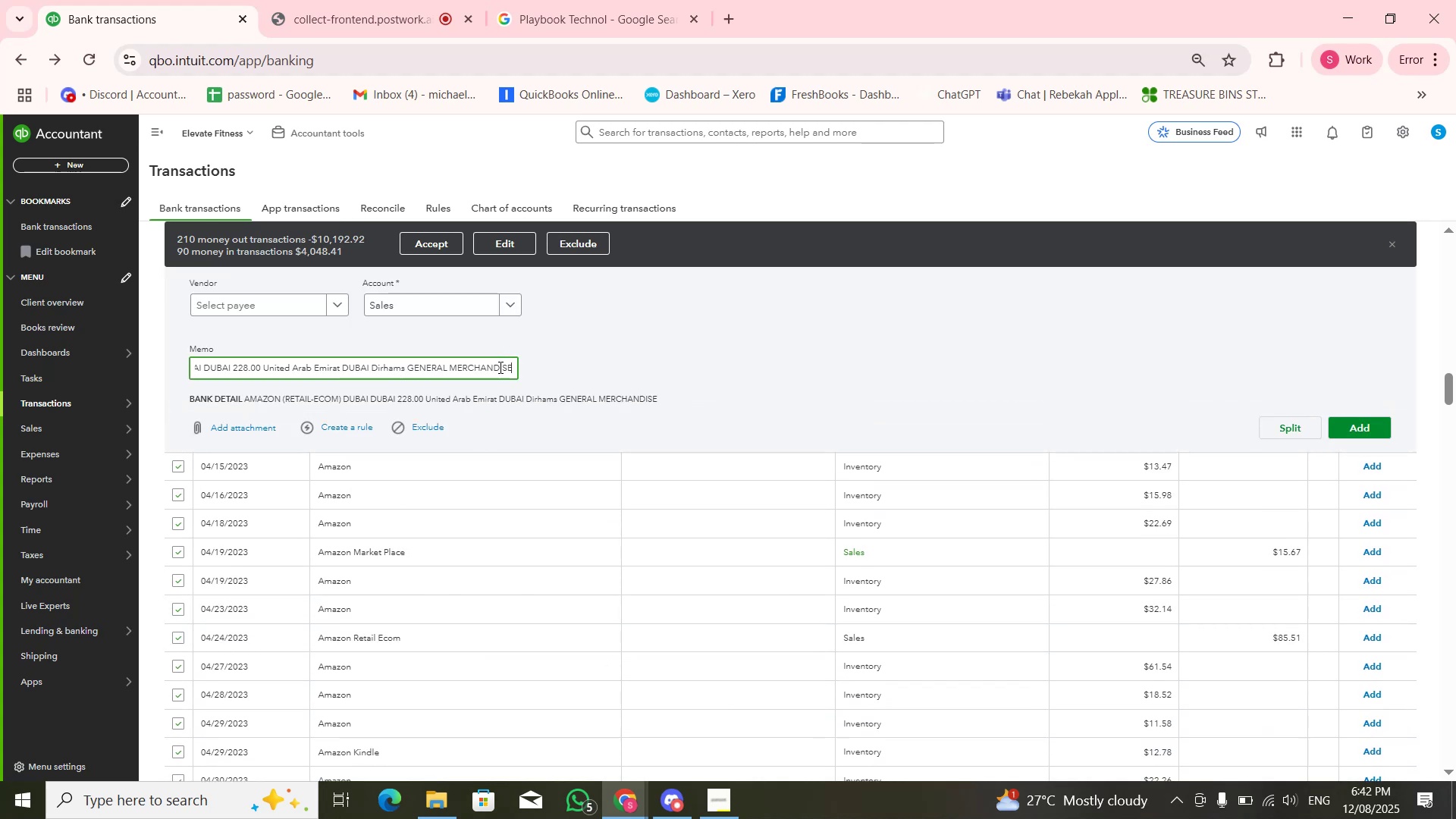 
key(ArrowRight)
 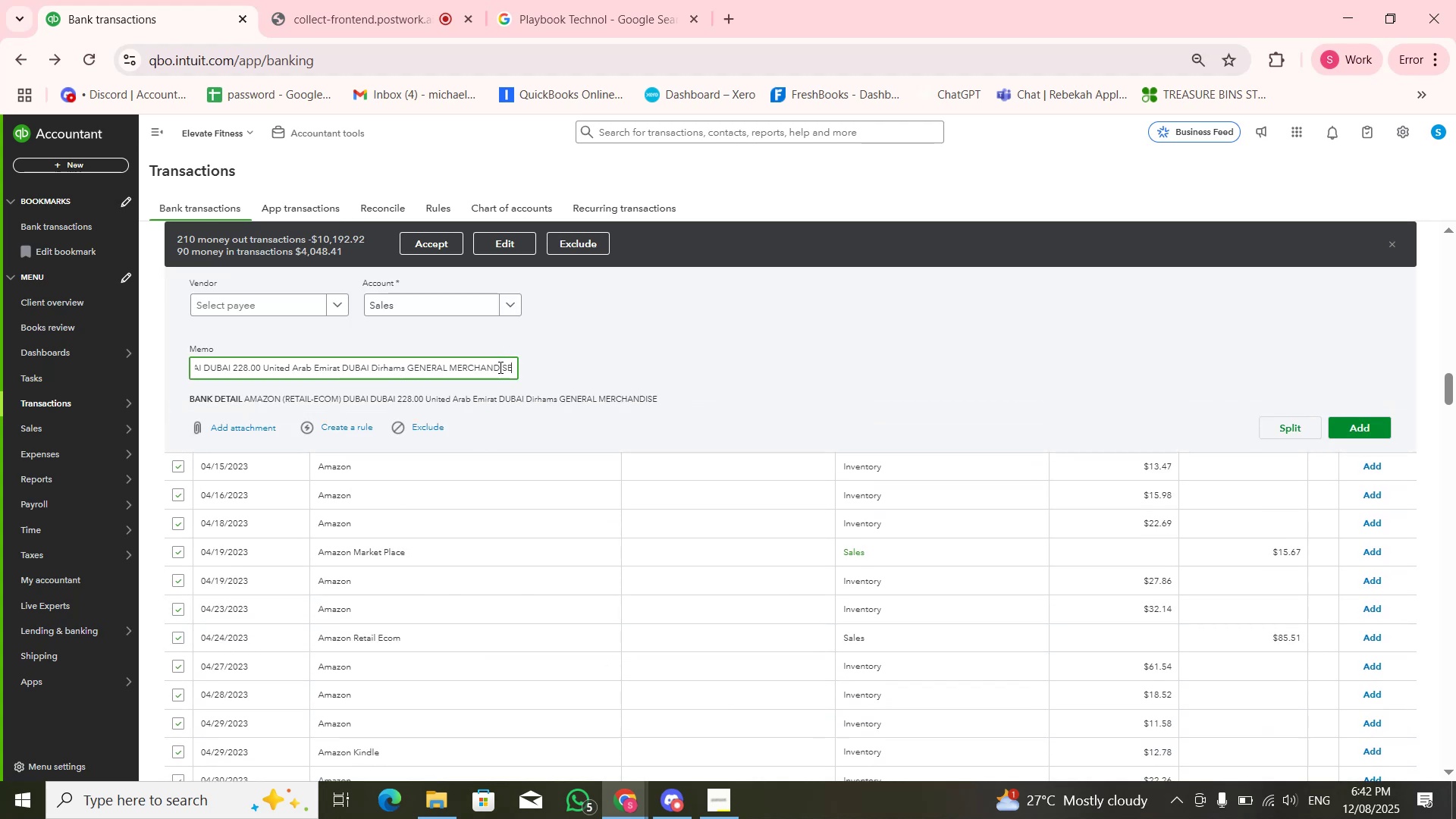 
key(ArrowRight)
 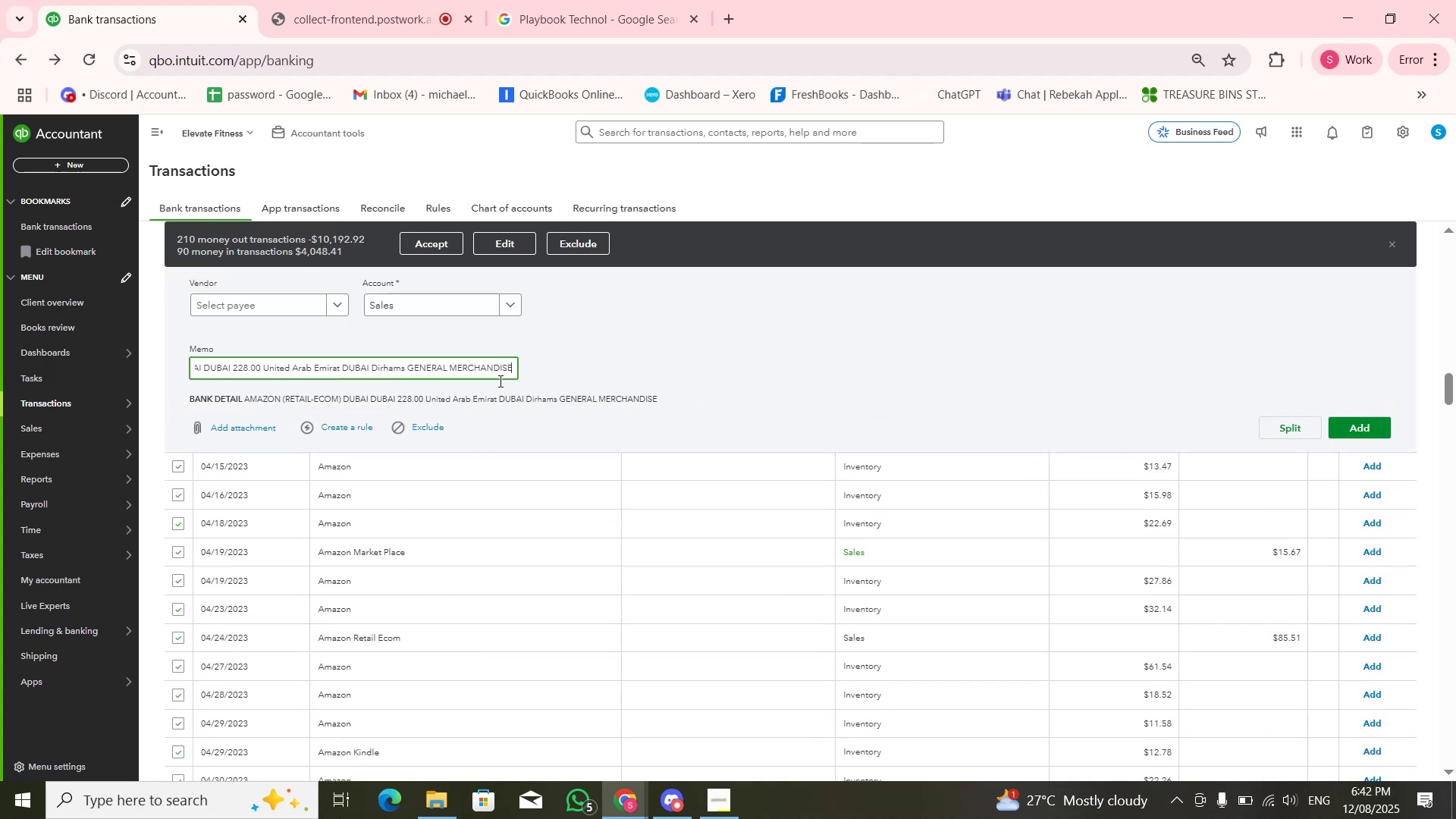 
key(ArrowRight)
 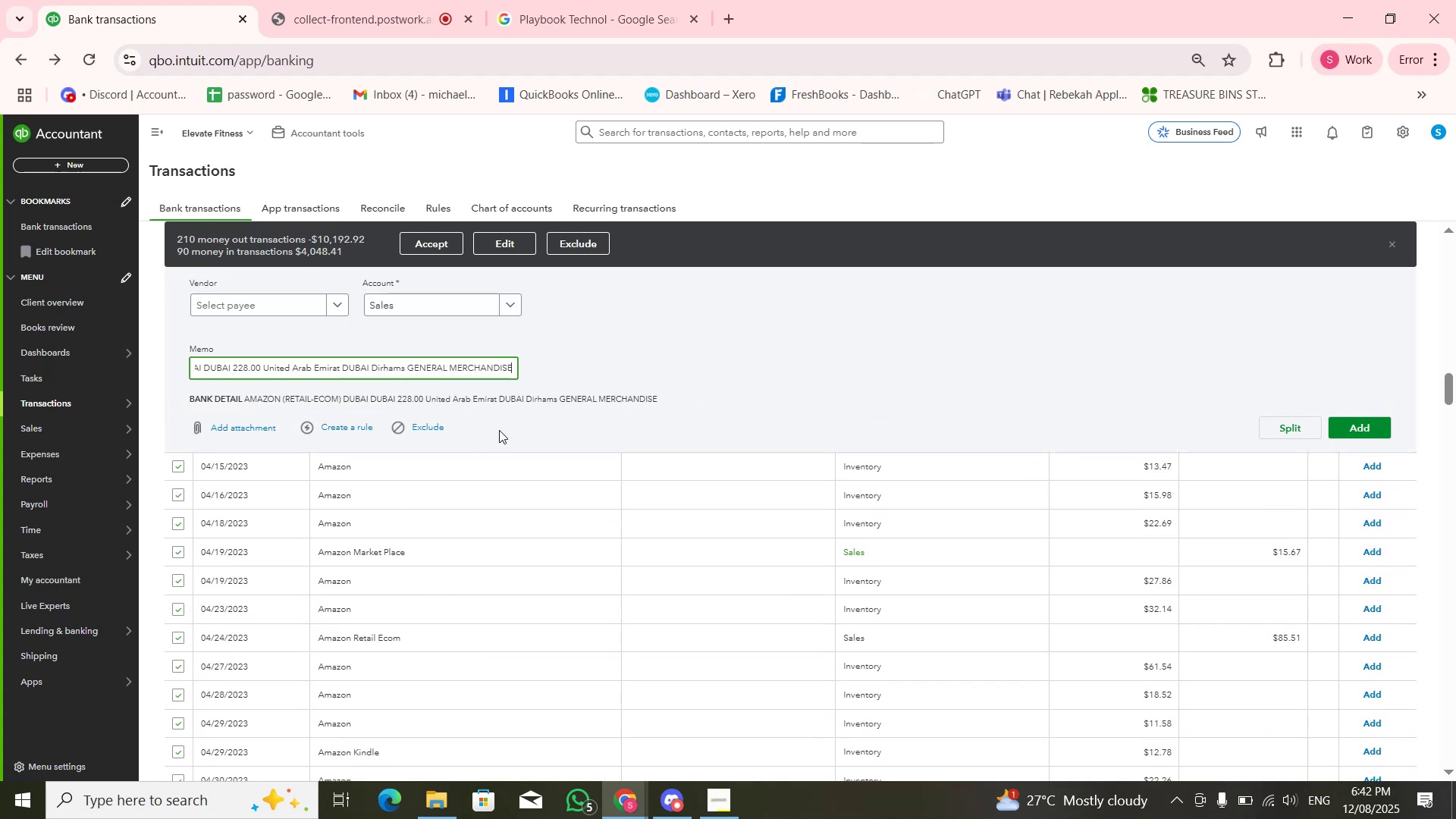 
key(ArrowRight)
 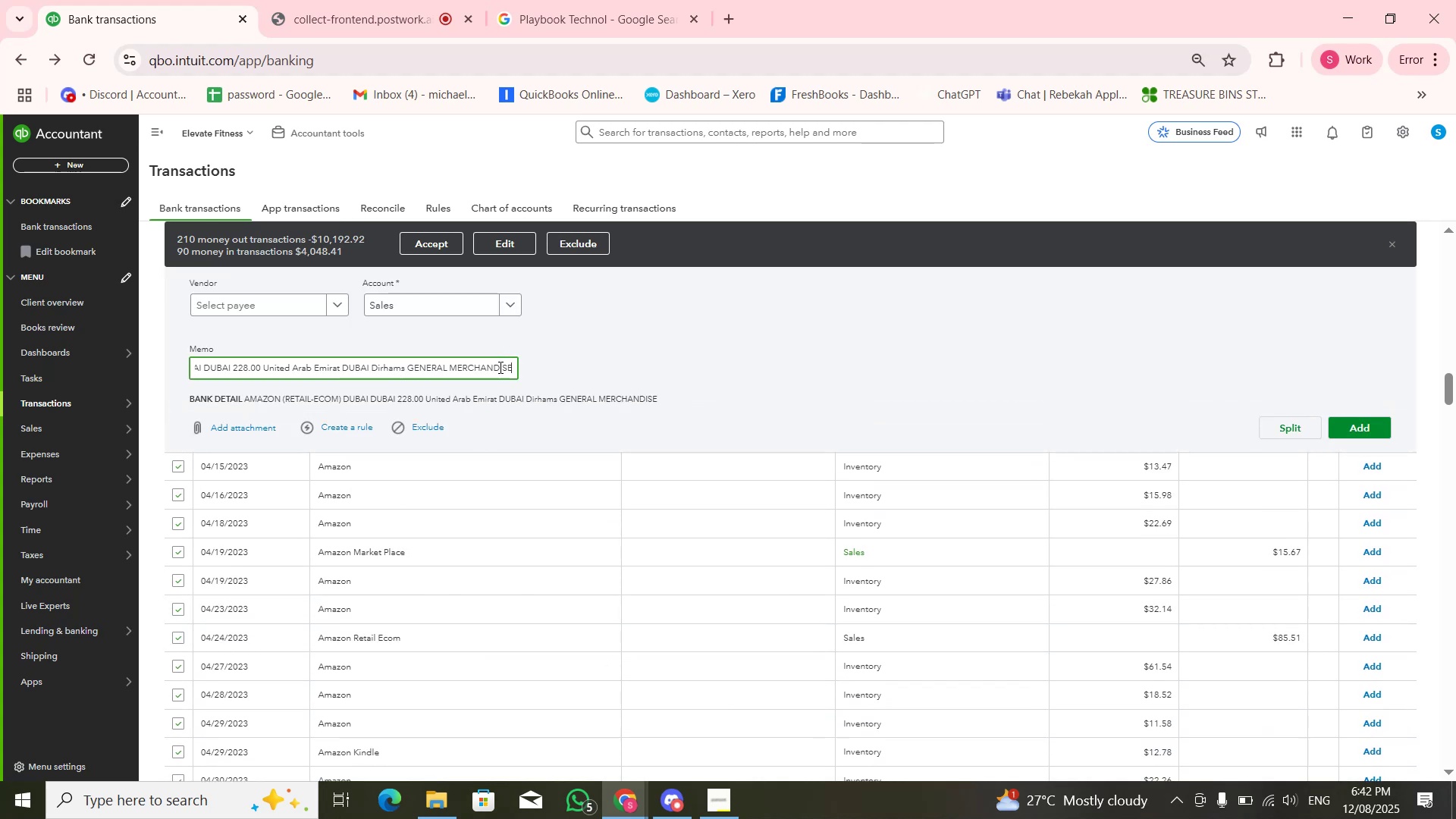 
key(ArrowRight)
 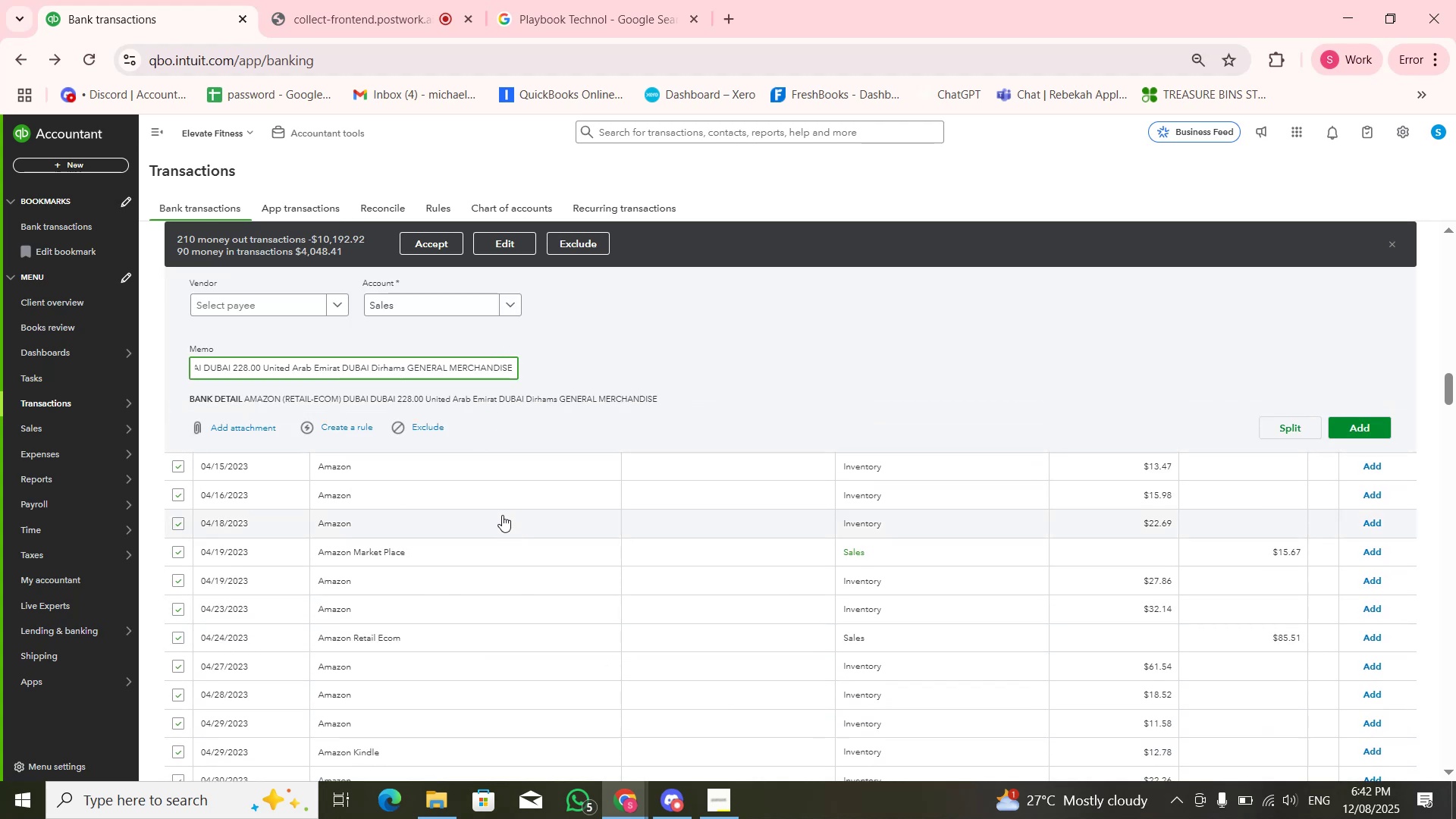 
scroll: coordinate [502, 513], scroll_direction: up, amount: 37.0
 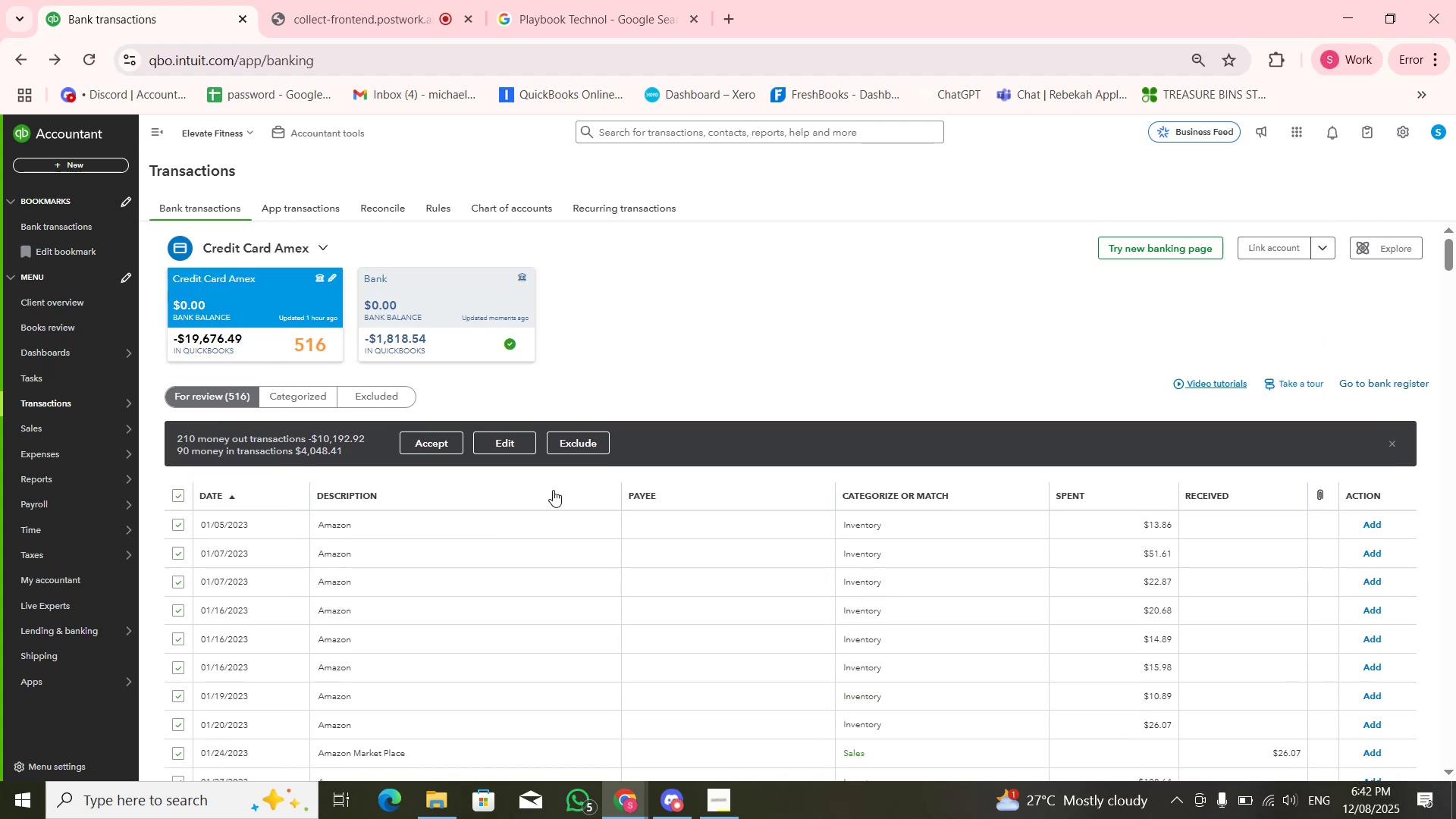 
wait(6.65)
 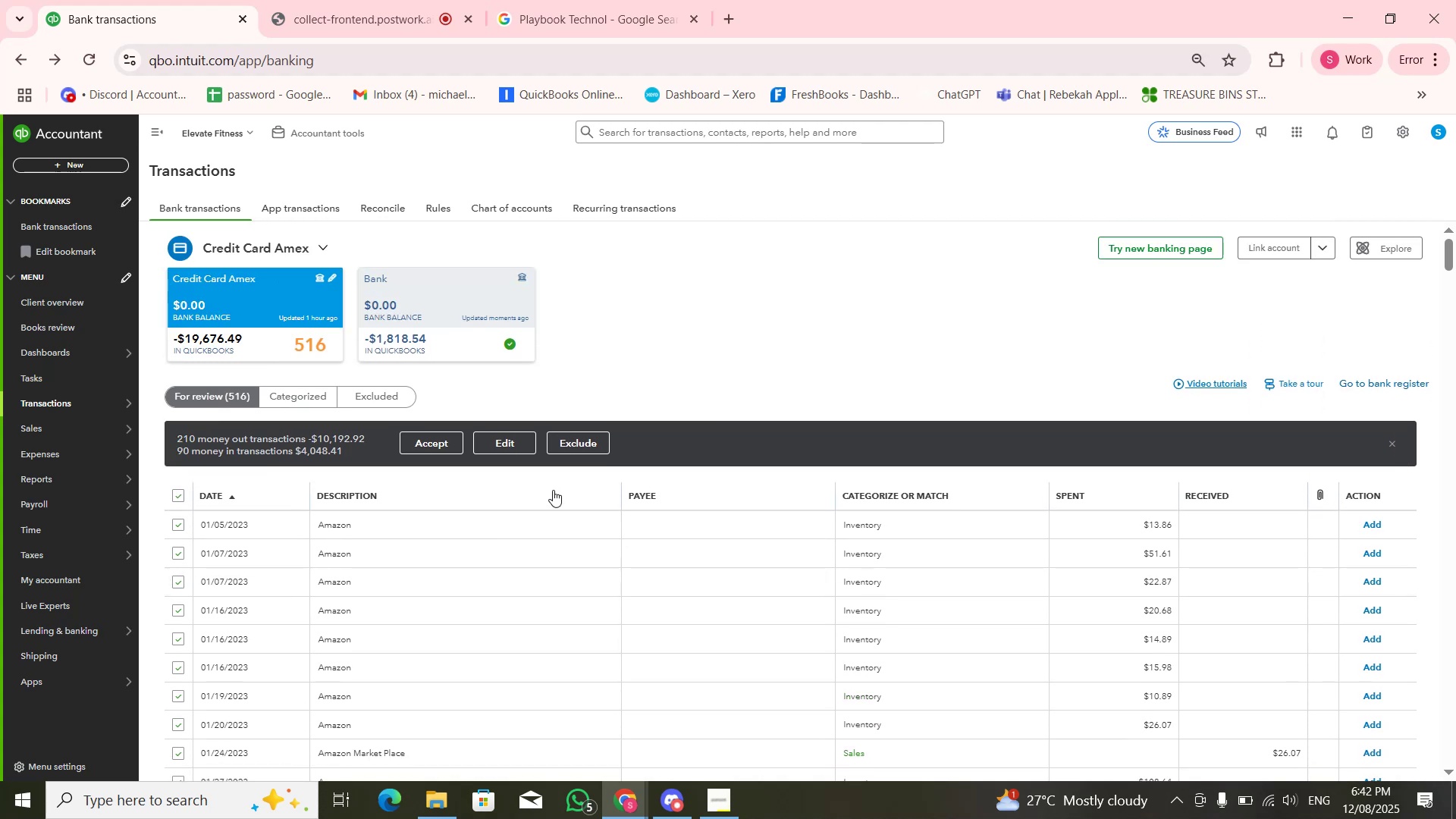 
left_click([501, 450])
 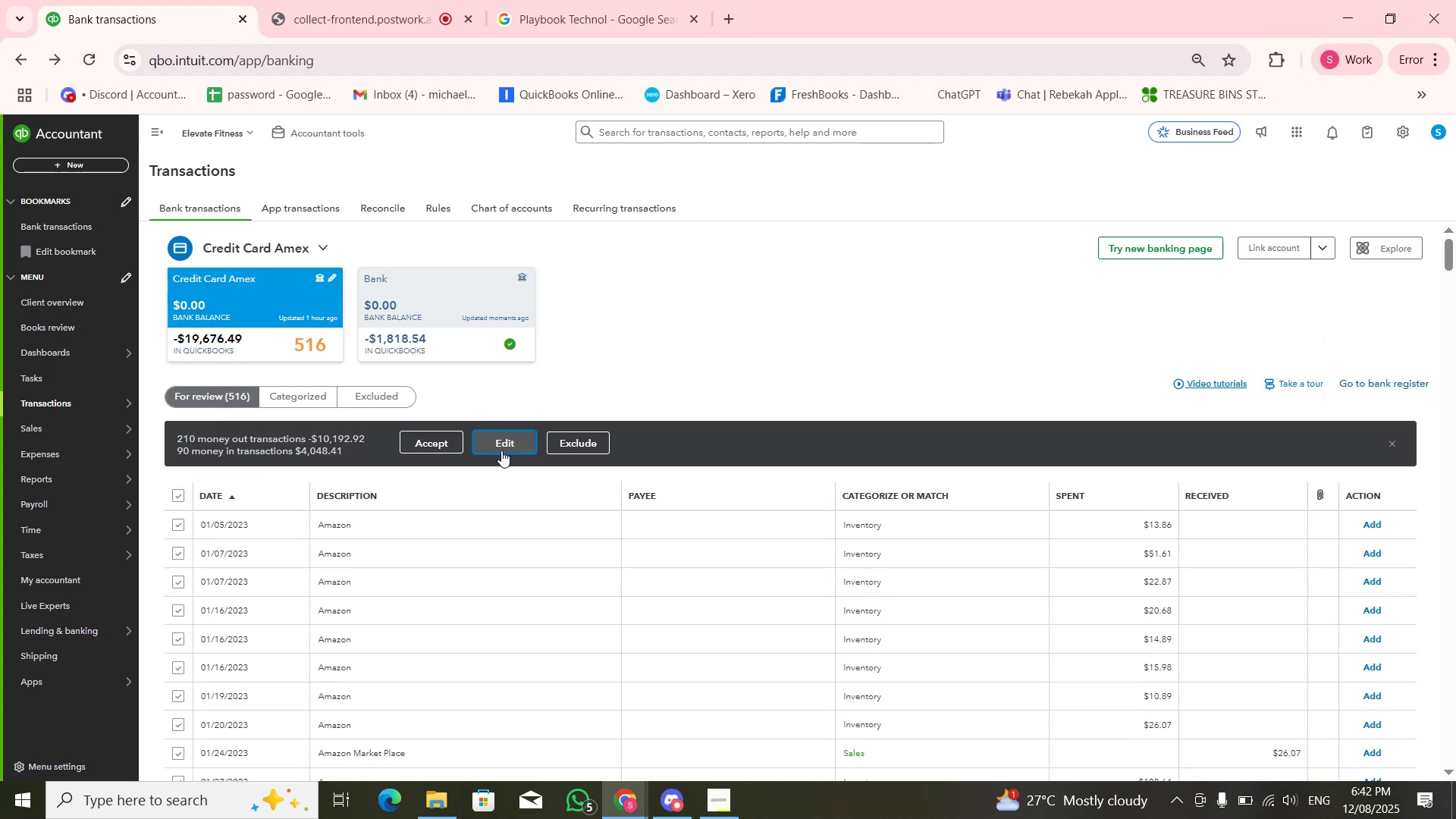 
mouse_move([696, 515])
 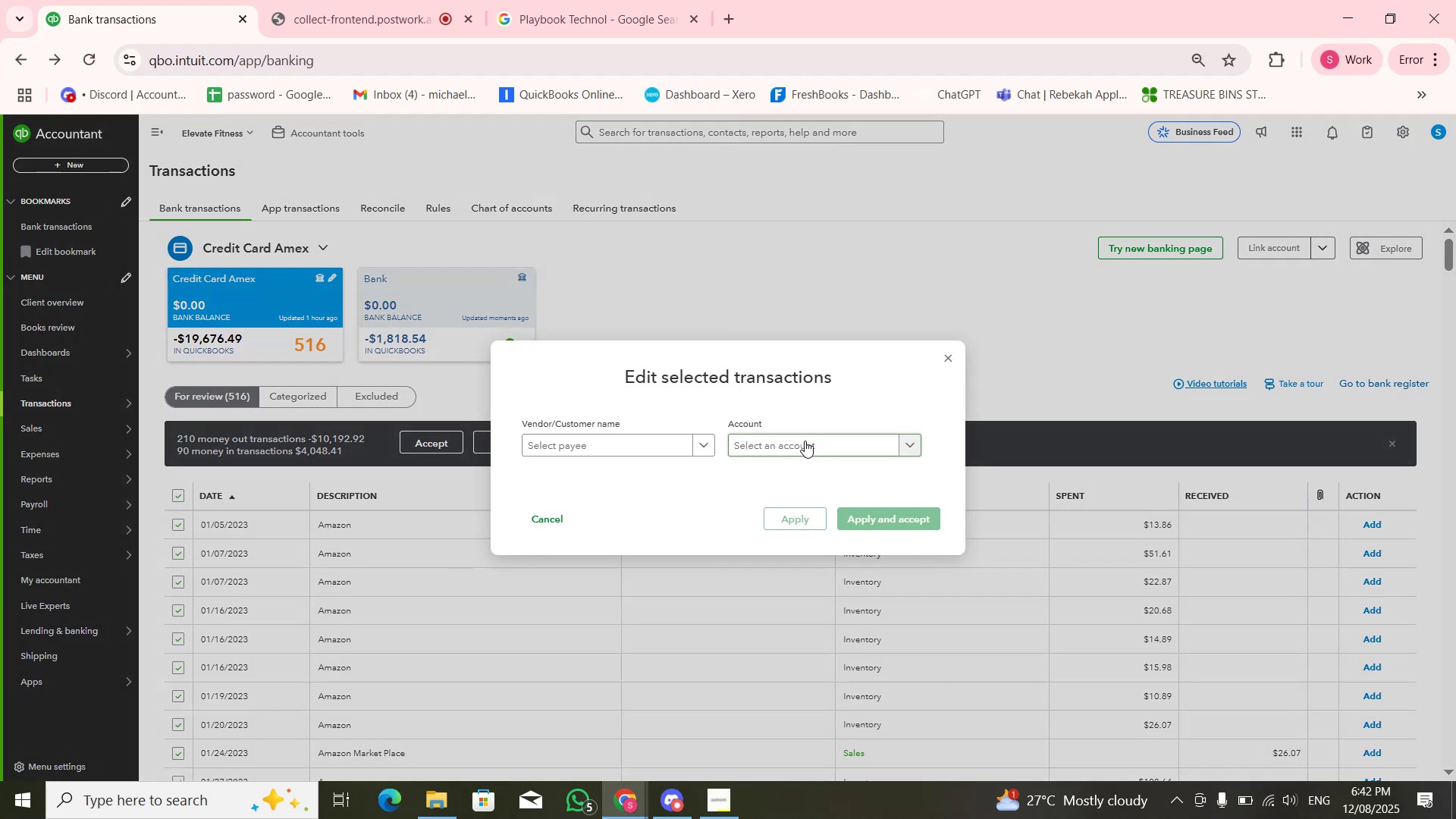 
left_click([805, 441])
 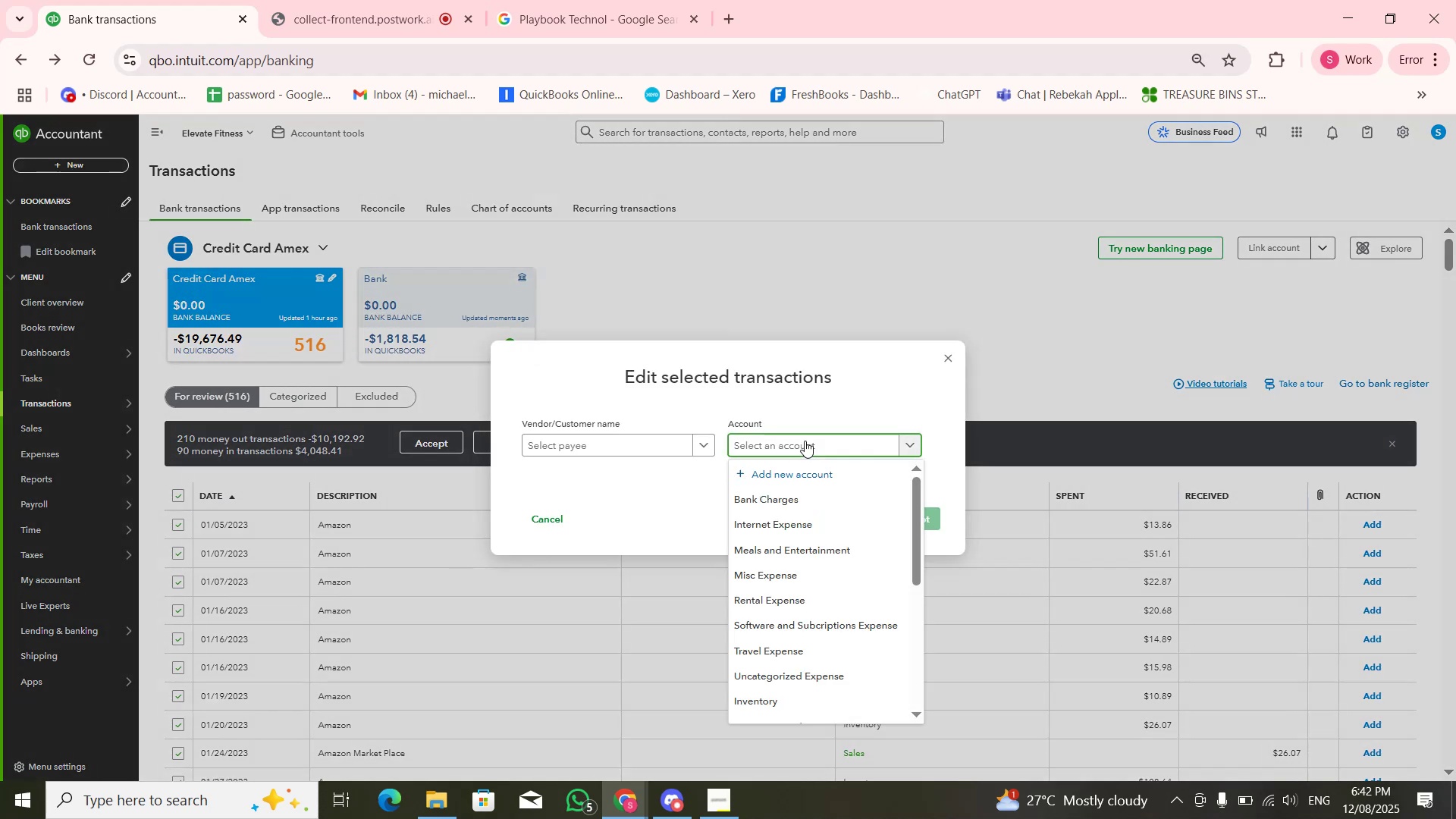 
hold_key(key=ShiftLeft, duration=1.51)
 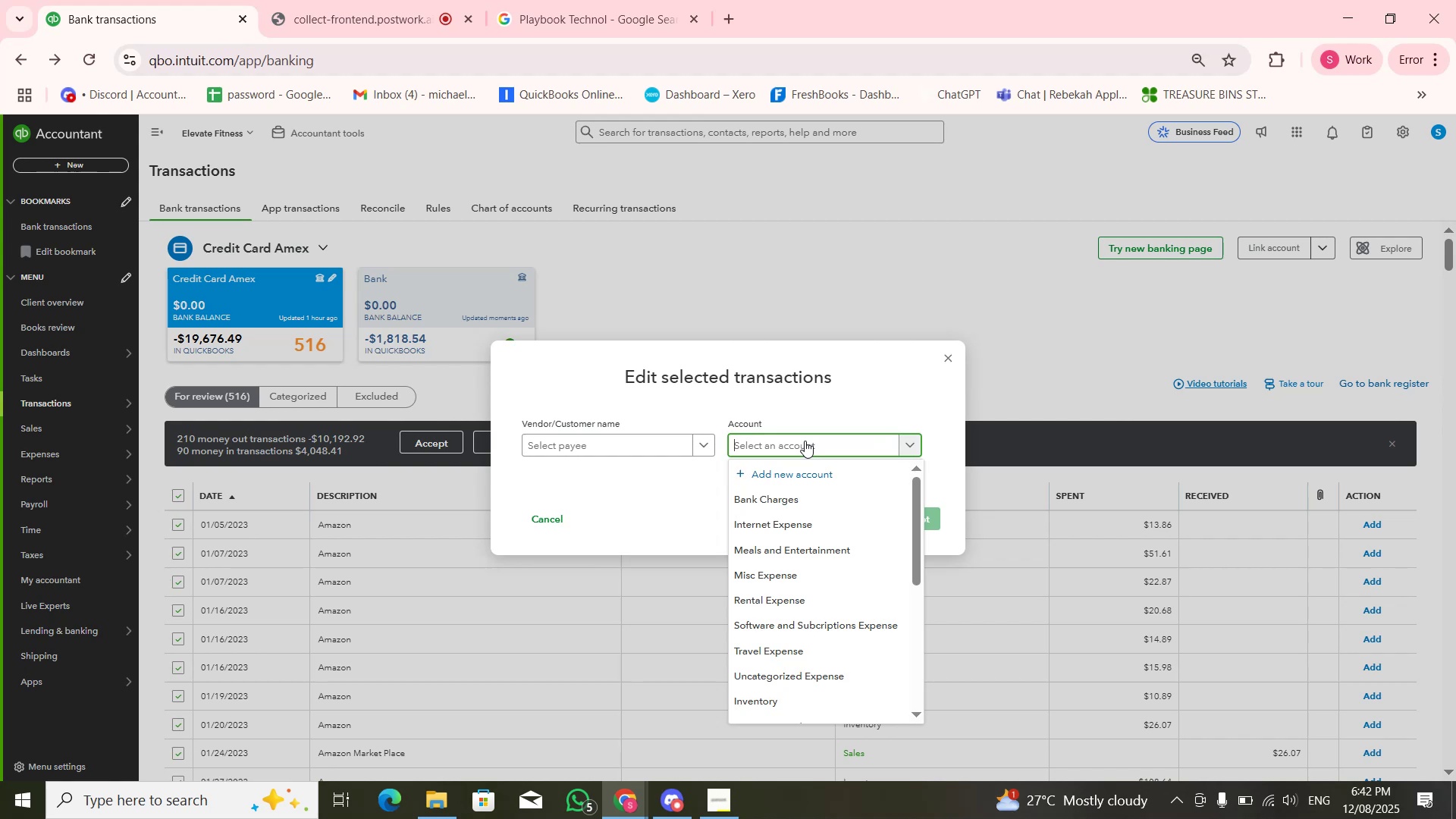 
type(C)
key(Backspace)
type(Purchases)
 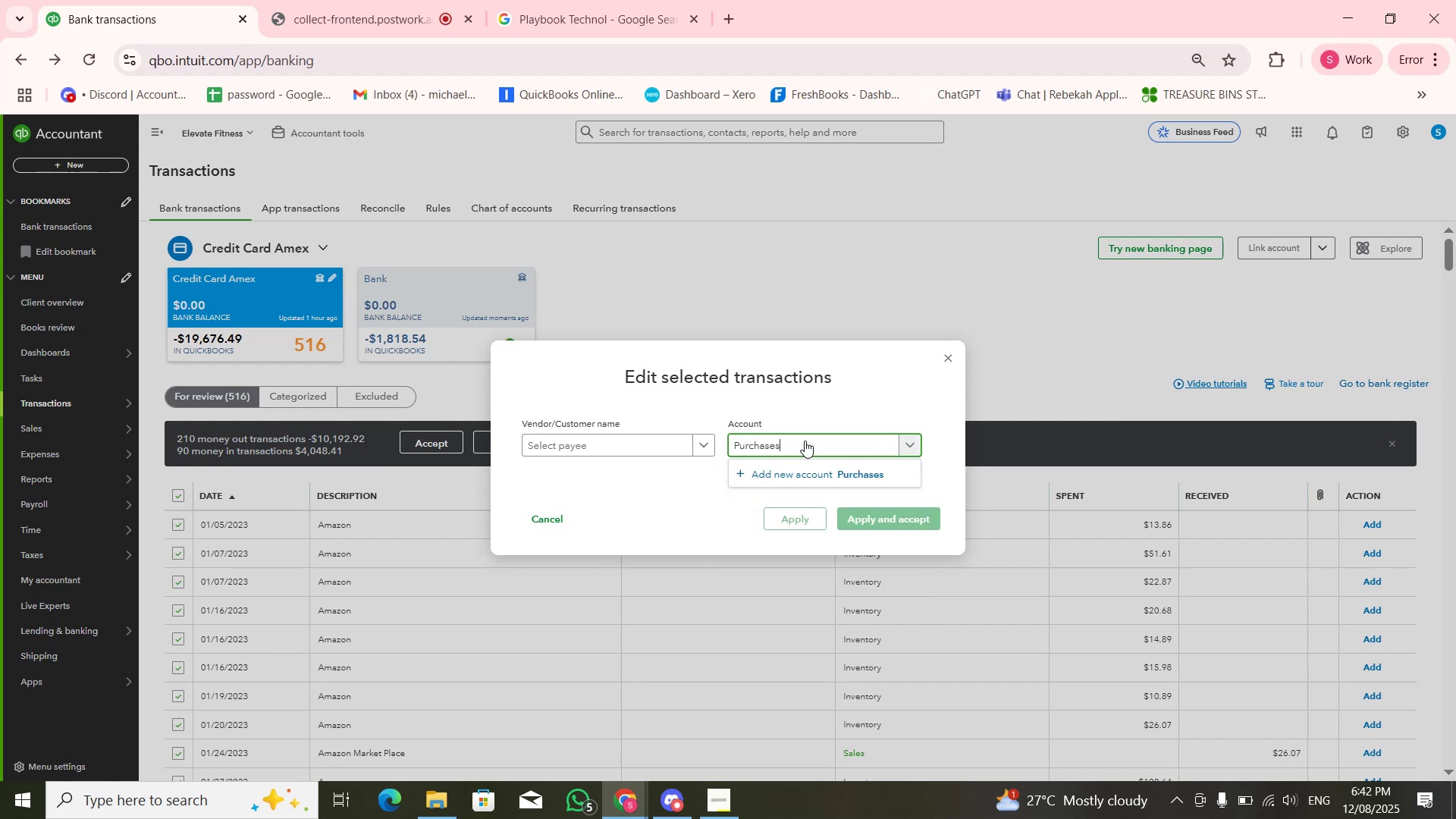 
key(ArrowDown)
 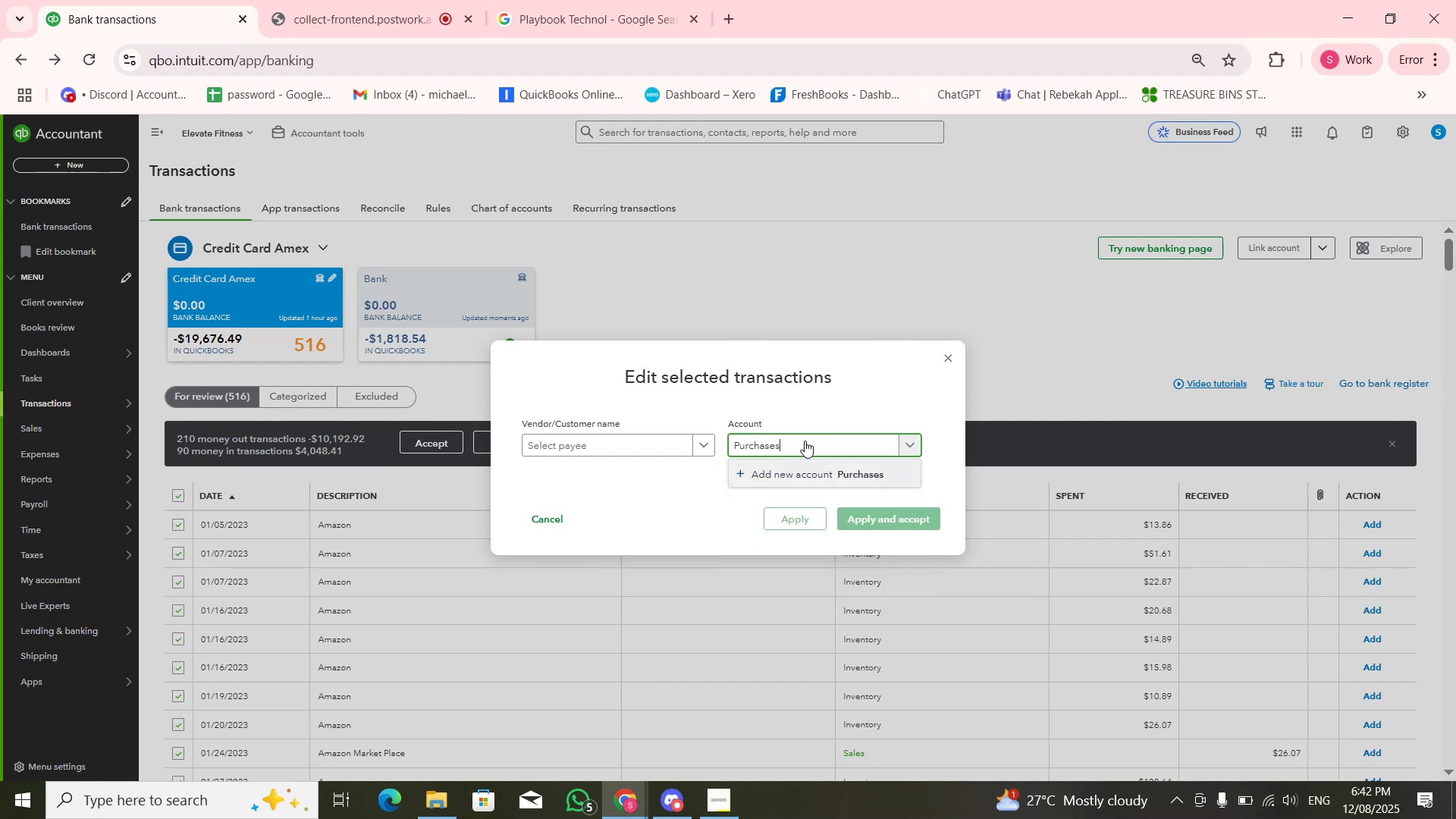 
key(Enter)
 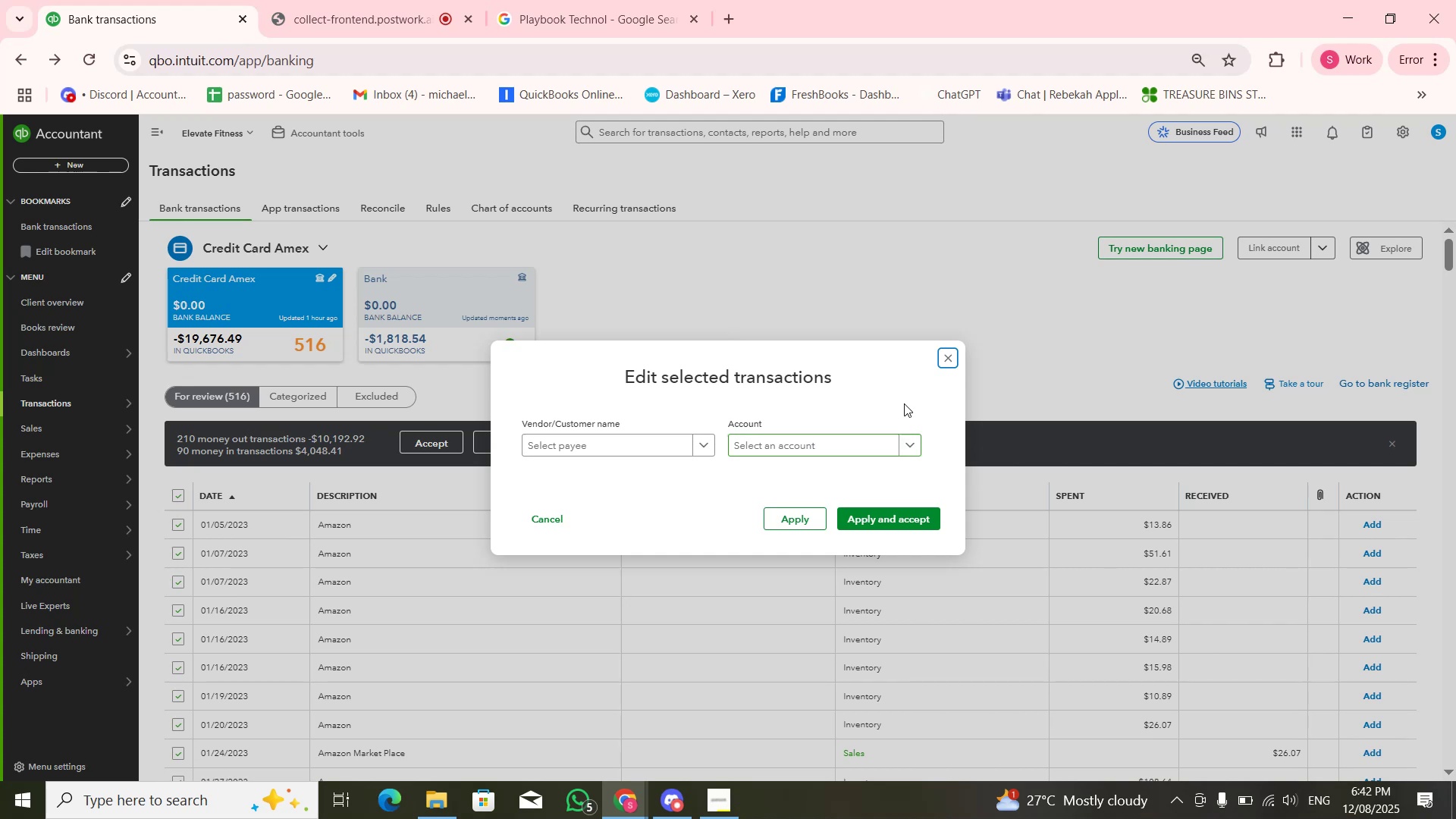 
wait(5.14)
 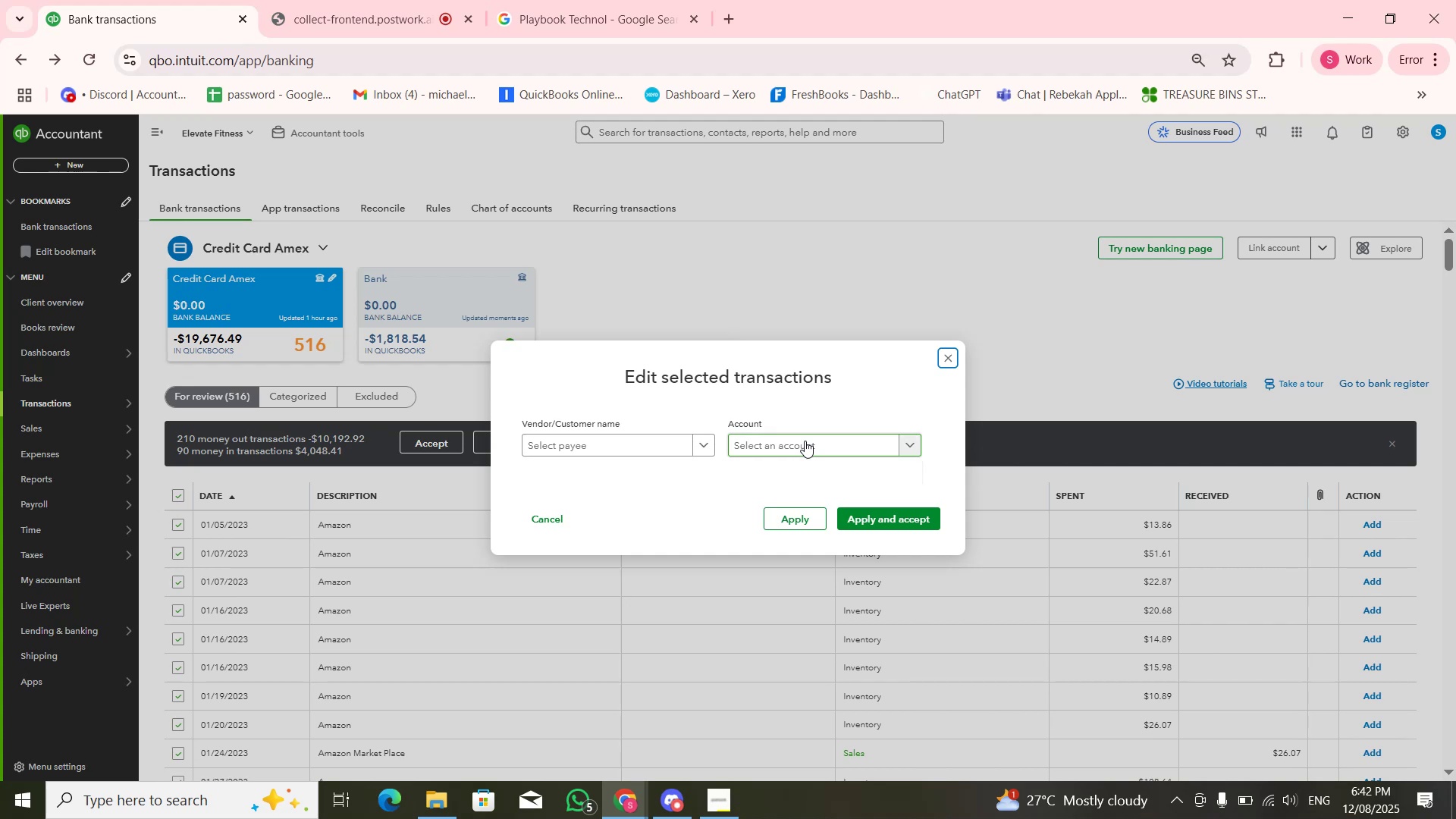 
left_click([786, 451])
 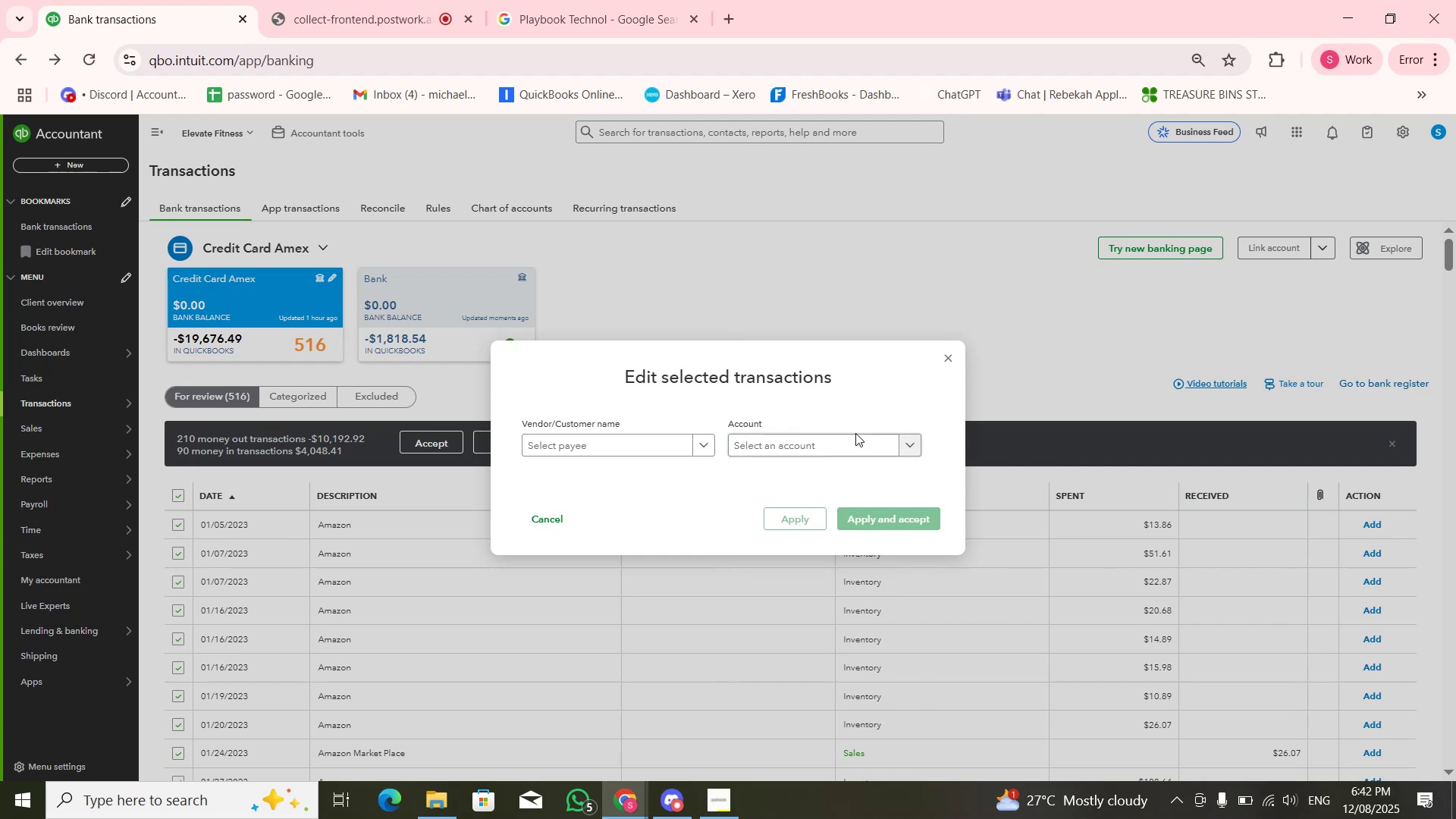 
wait(6.28)
 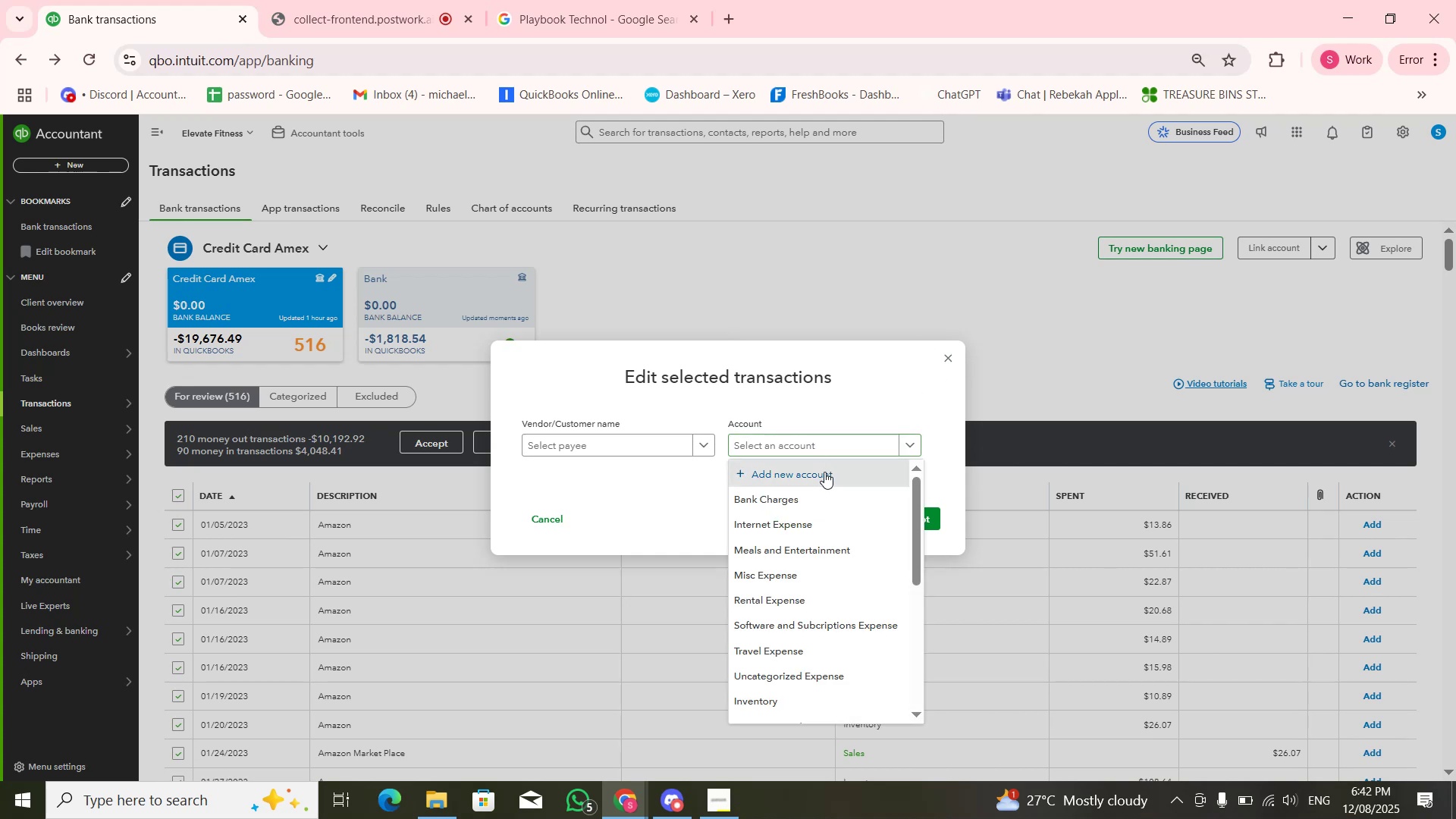 
left_click([944, 366])
 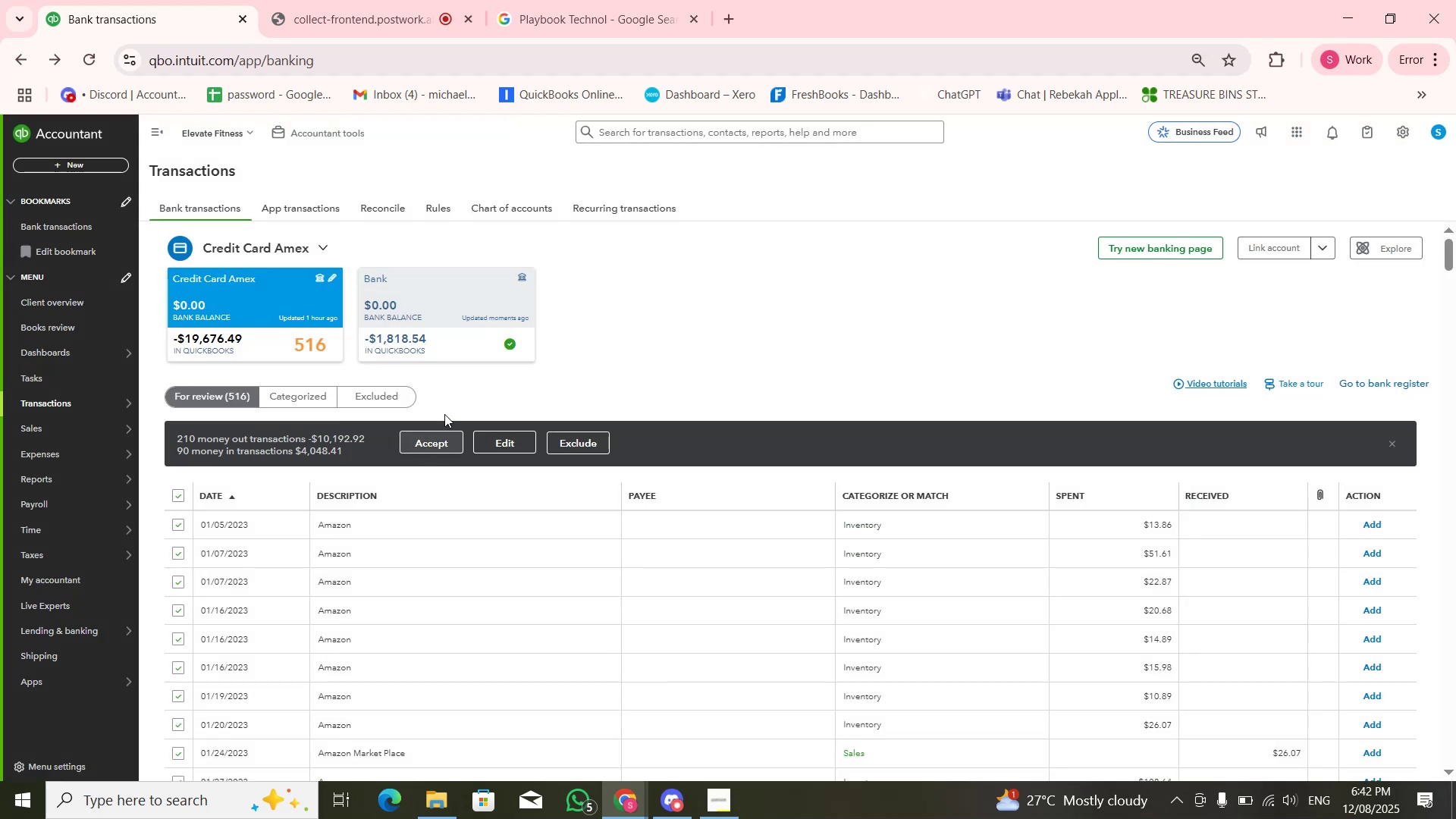 
left_click([505, 446])
 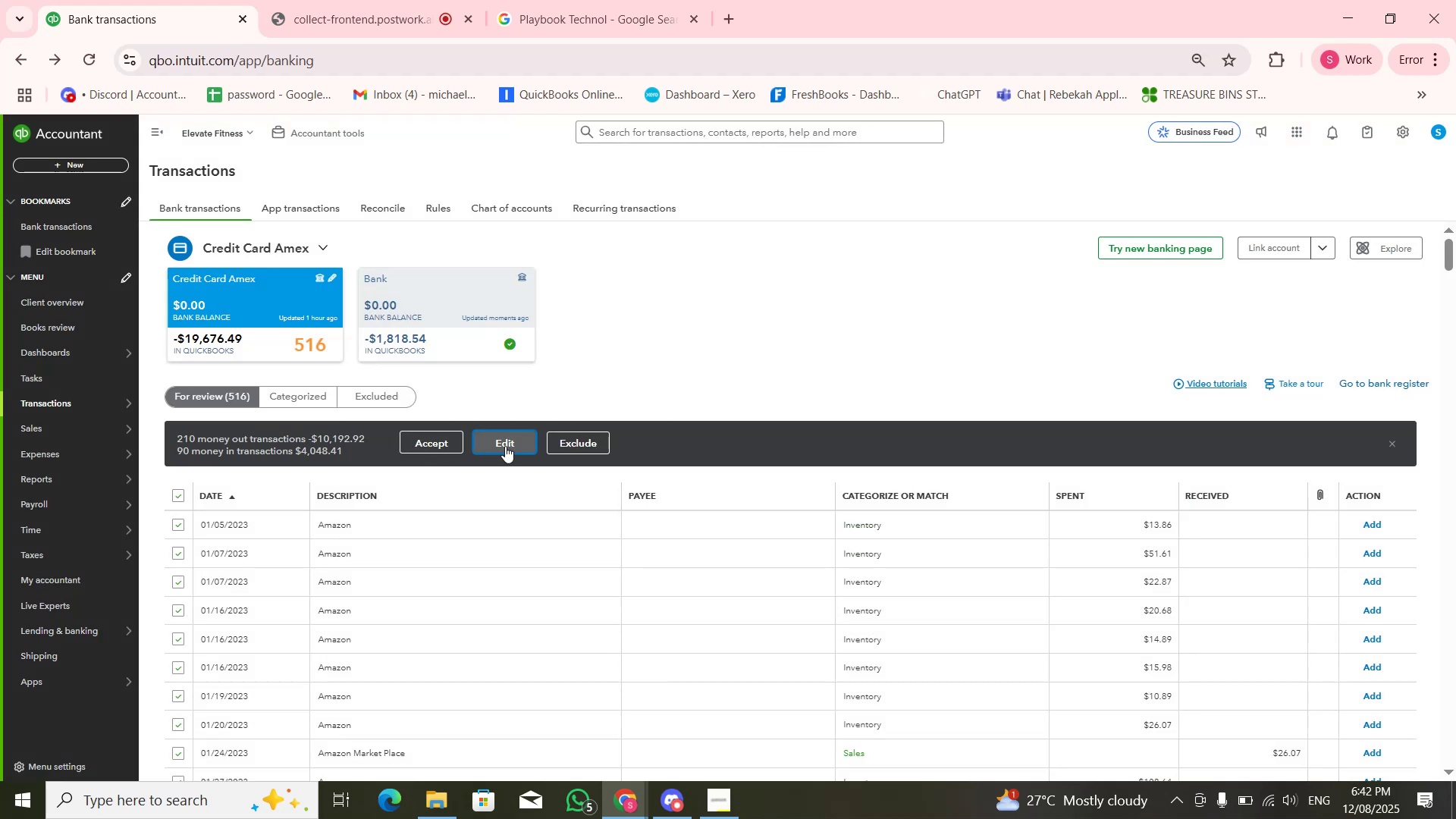 
mouse_move([610, 350])
 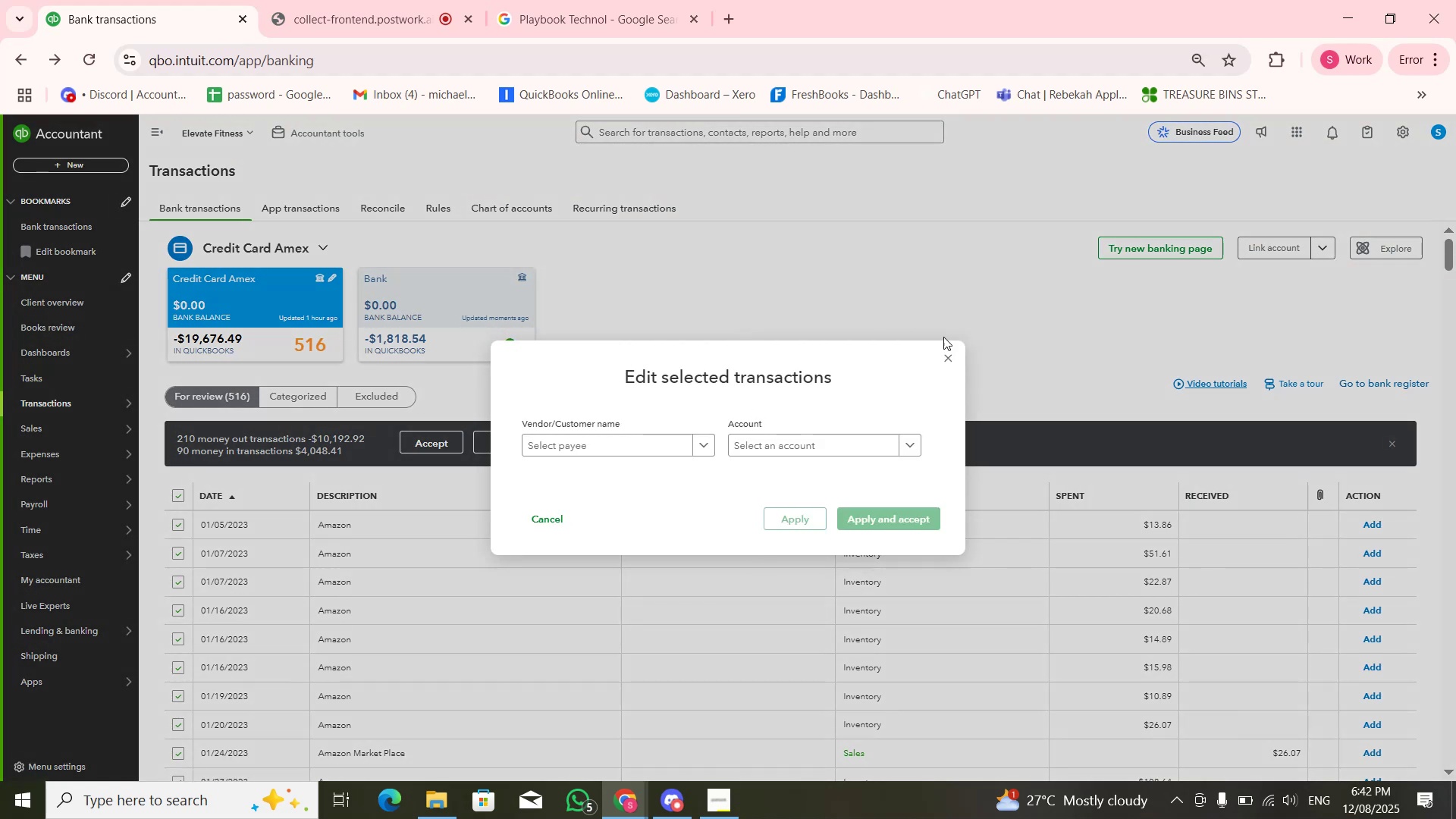 
left_click([942, 362])
 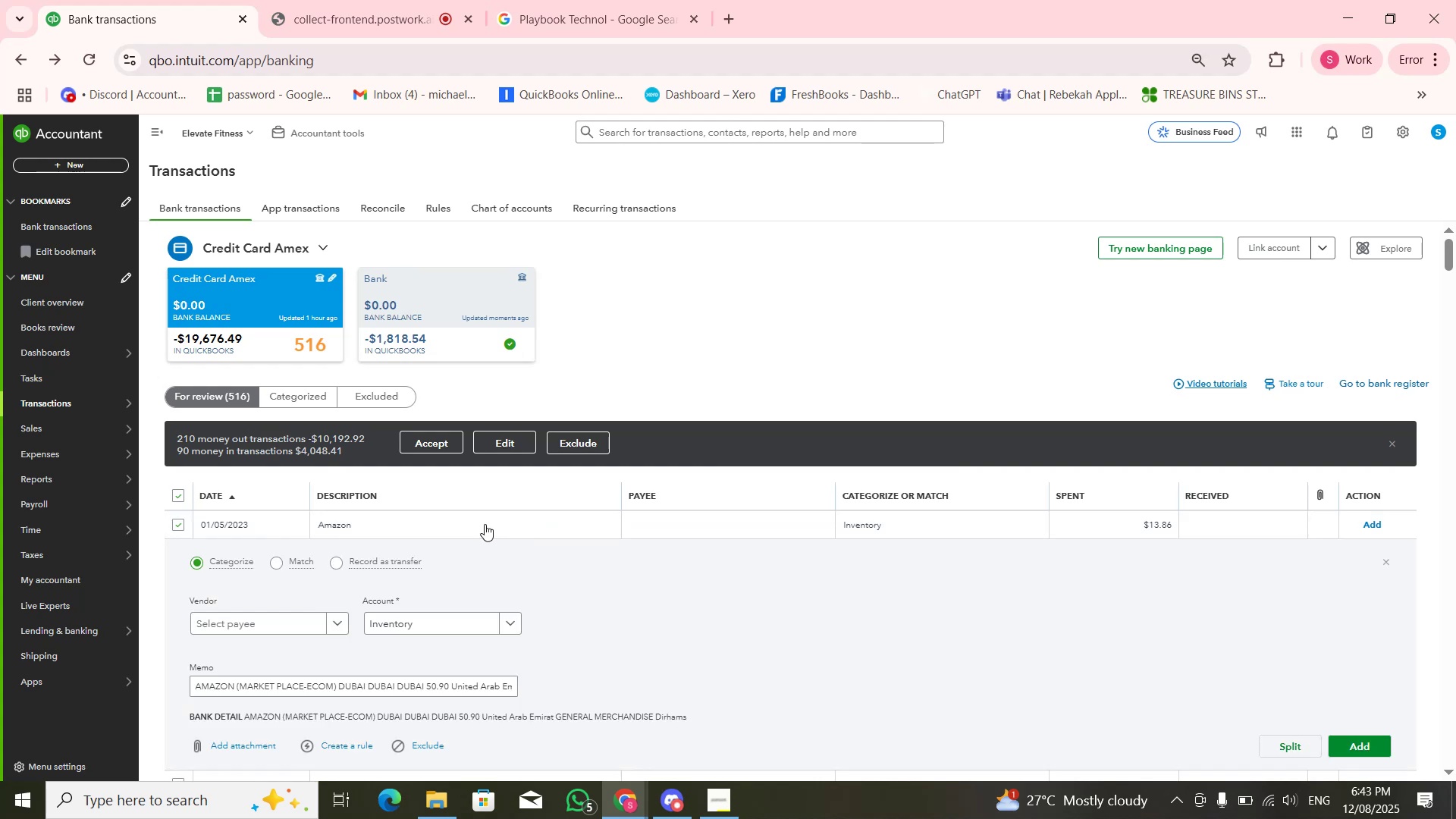 
left_click([423, 634])
 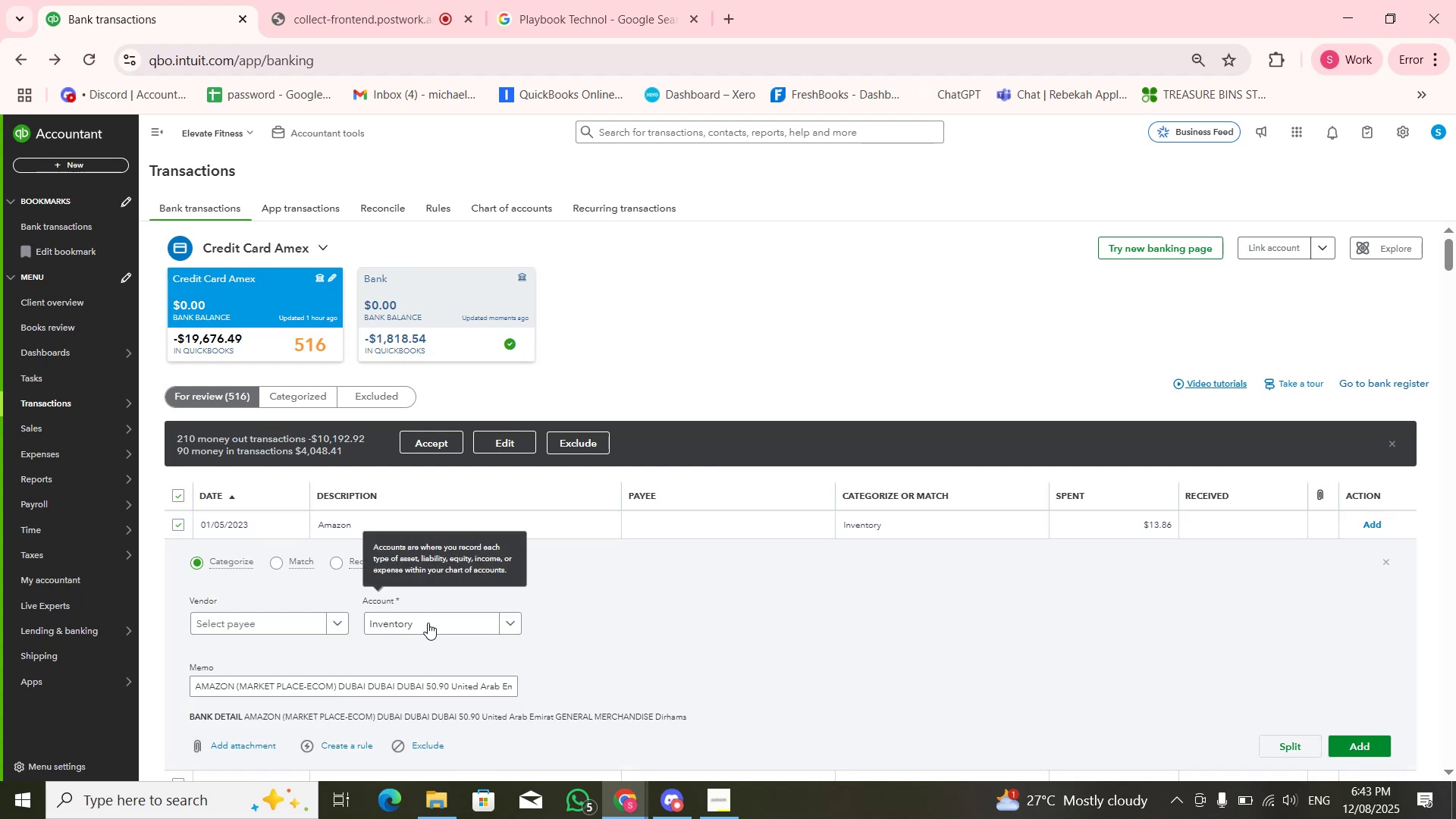 
double_click([428, 623])
 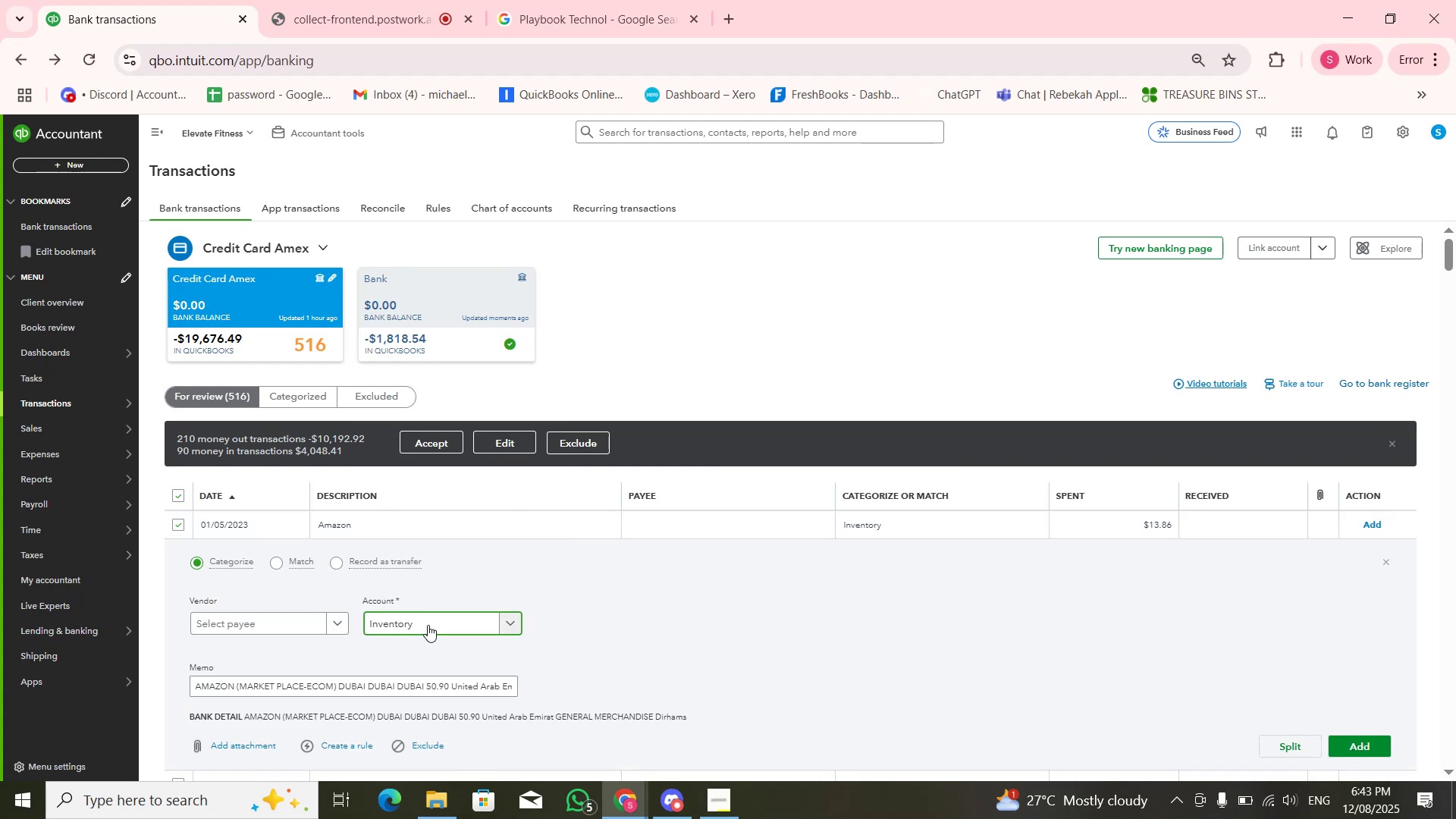 
key(Control+A)
 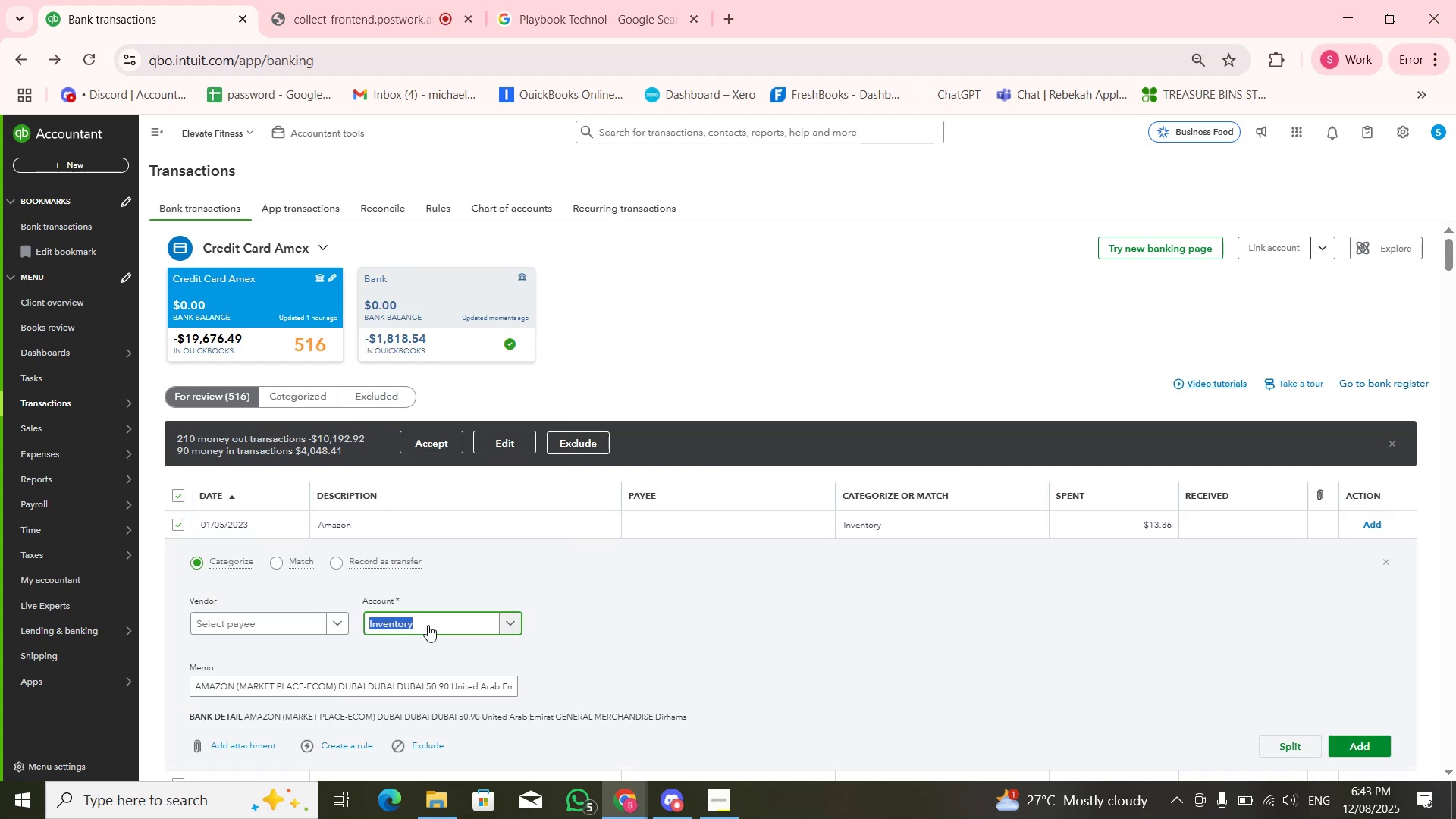 
type(purchaes)
key(Backspace)
key(Backspace)
type(ses)
 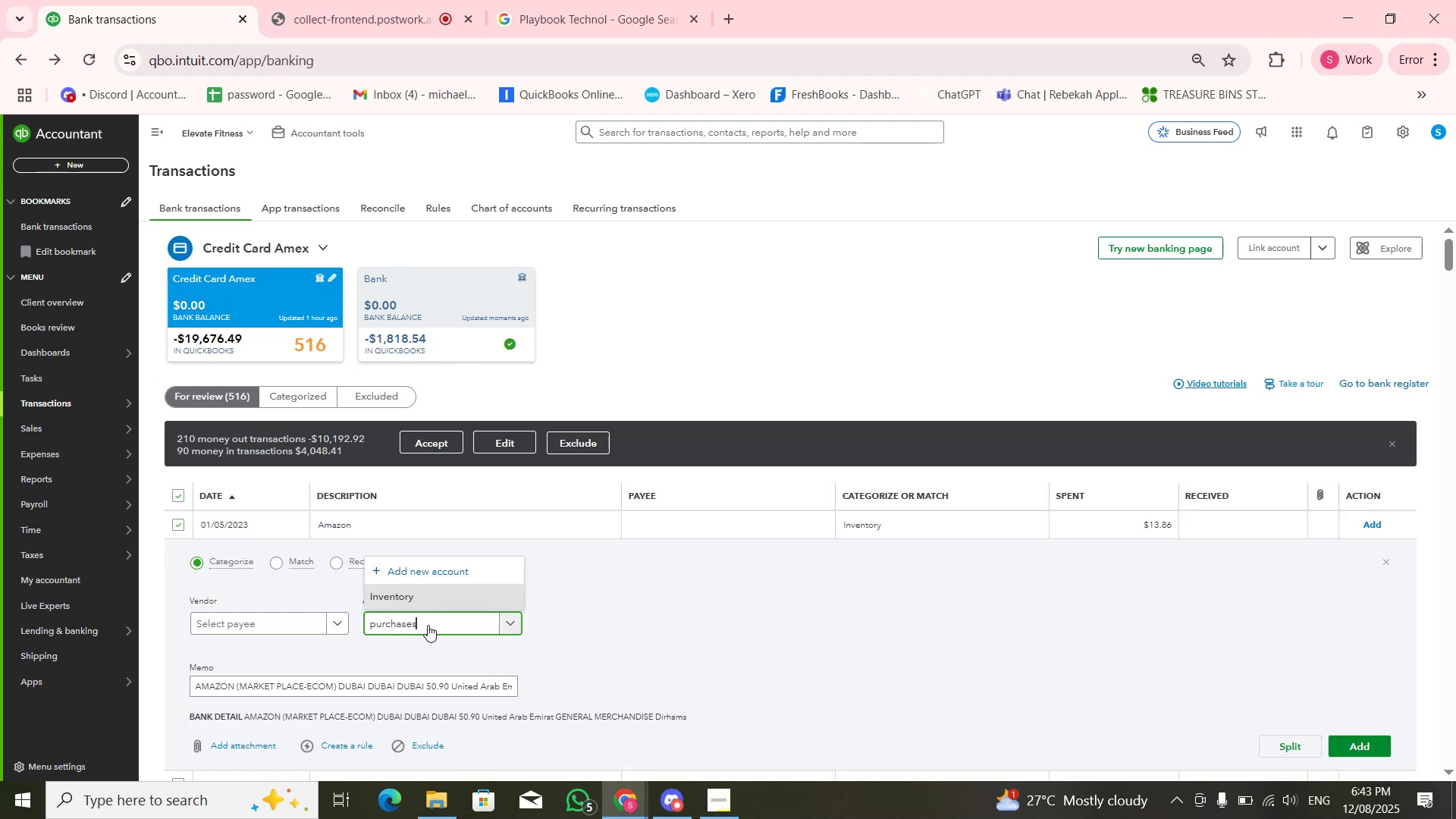 
key(ArrowUp)
 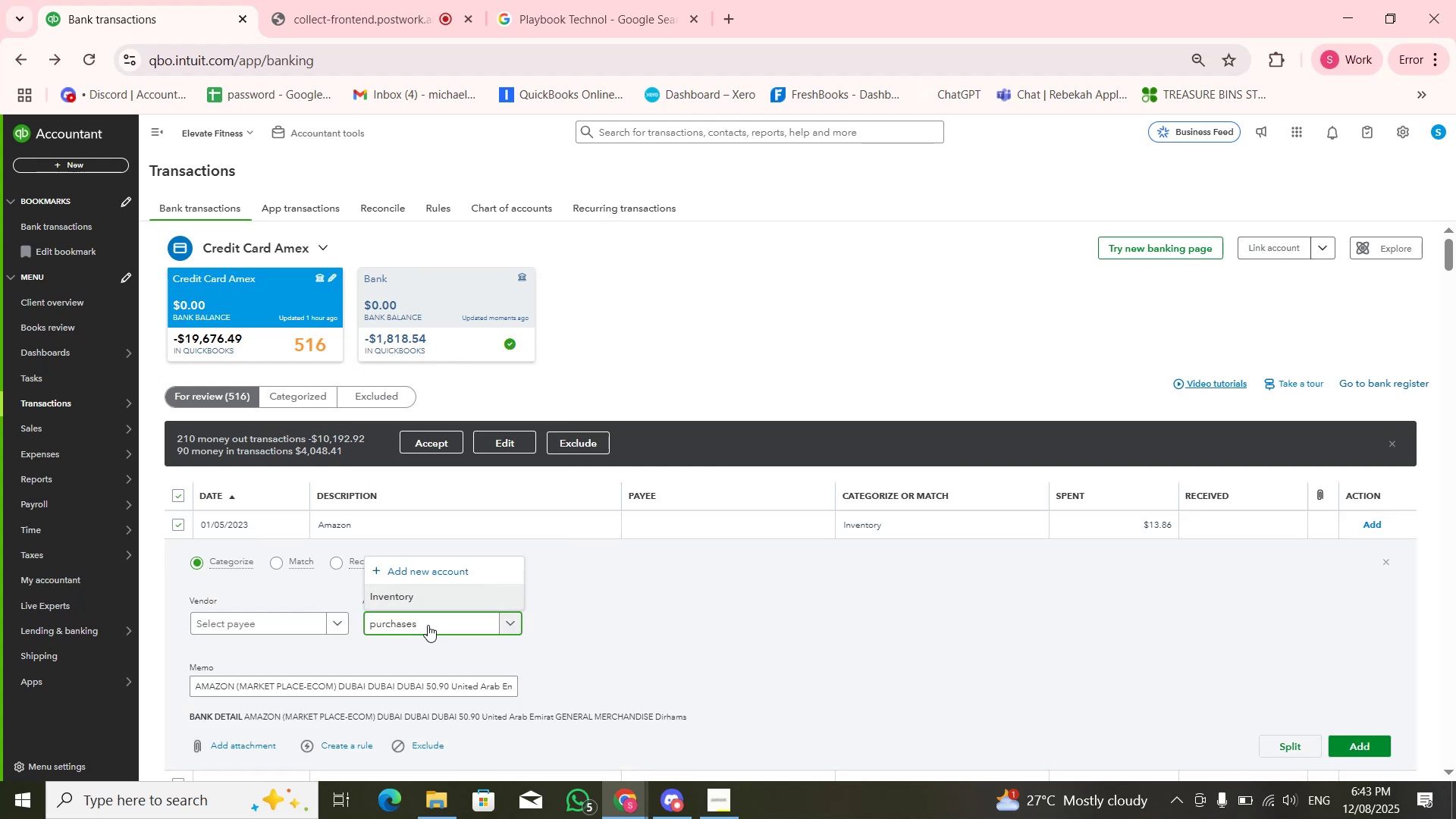 
key(ArrowUp)
 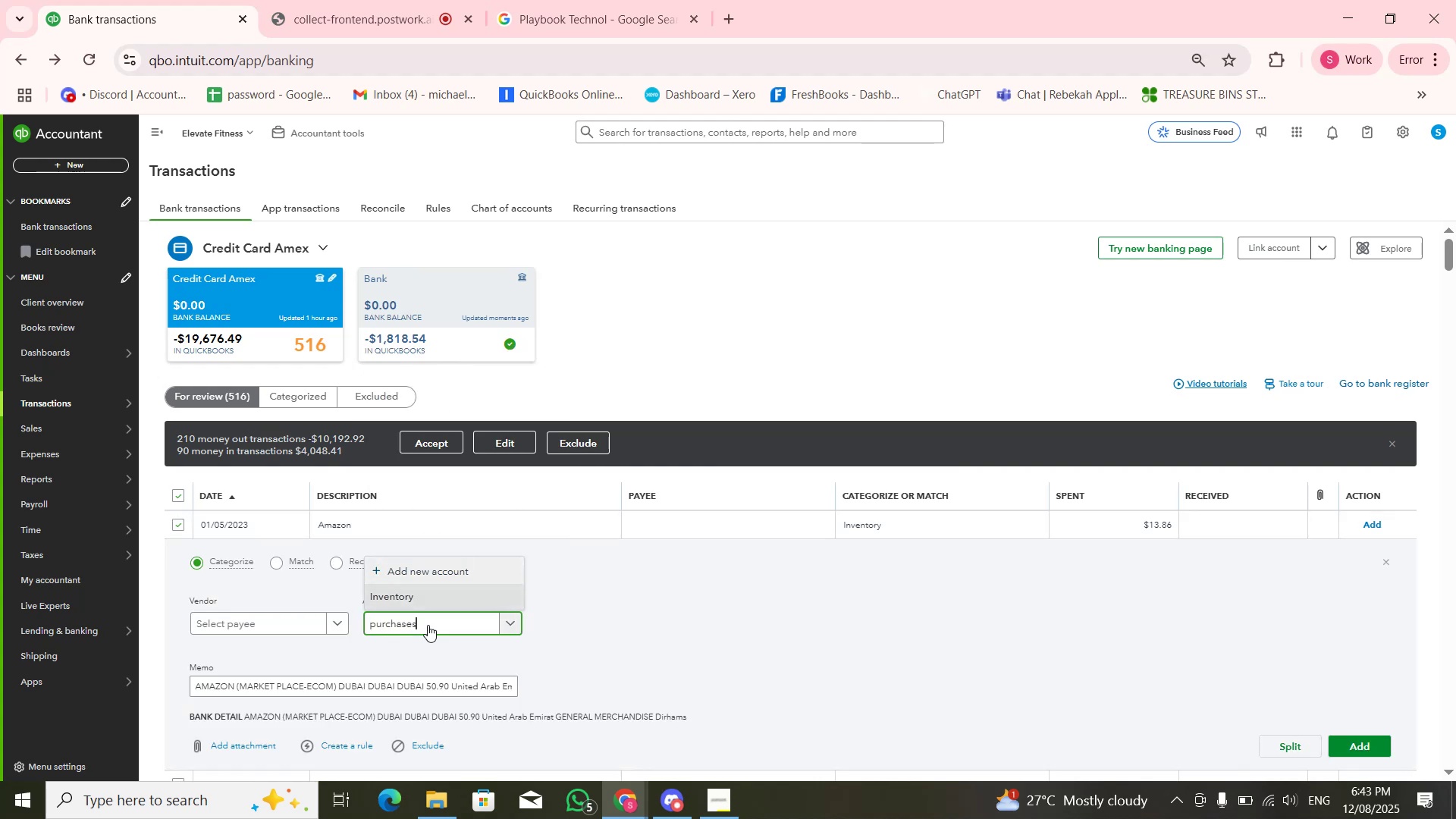 
key(Enter)
 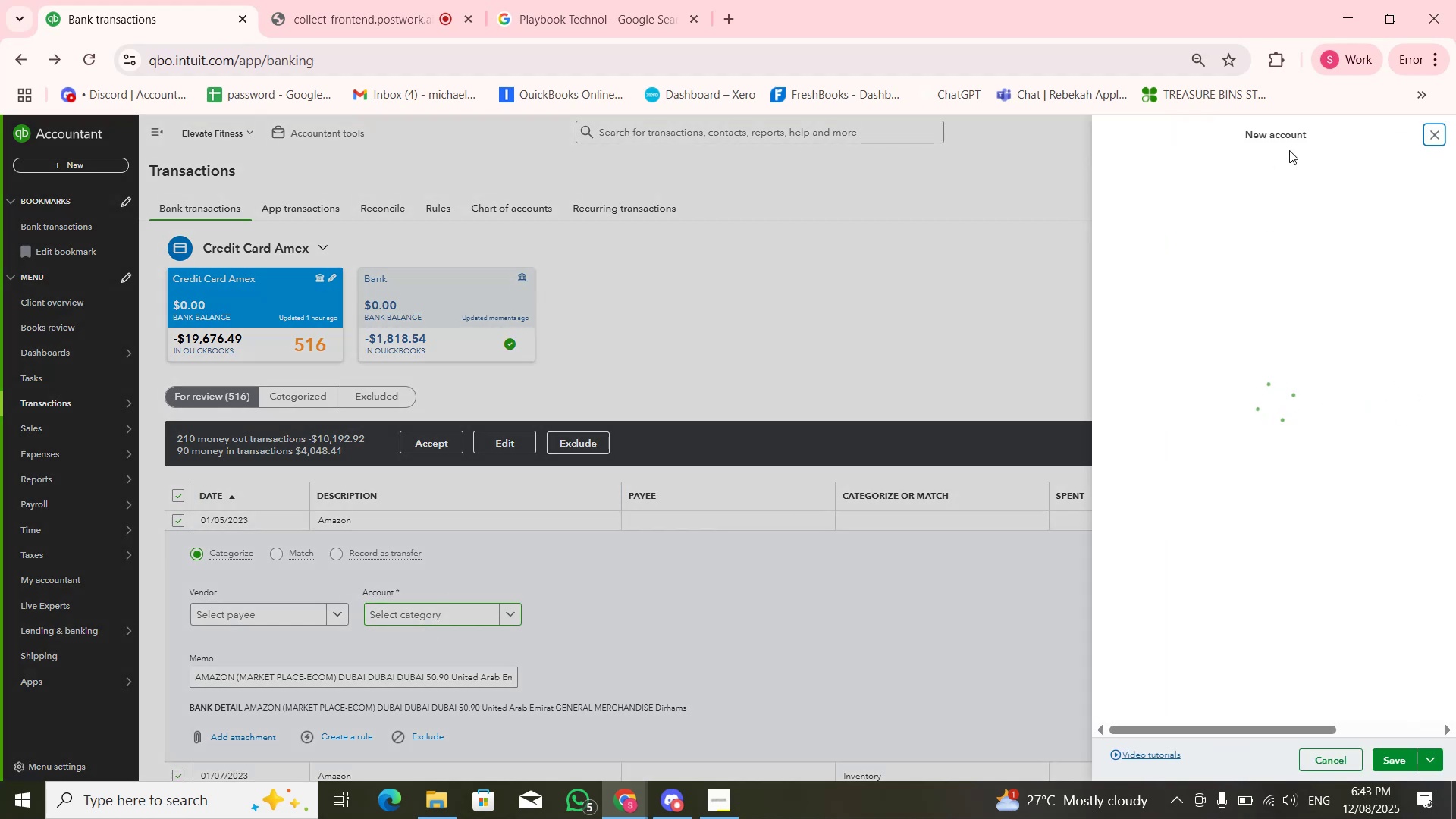 
wait(5.69)
 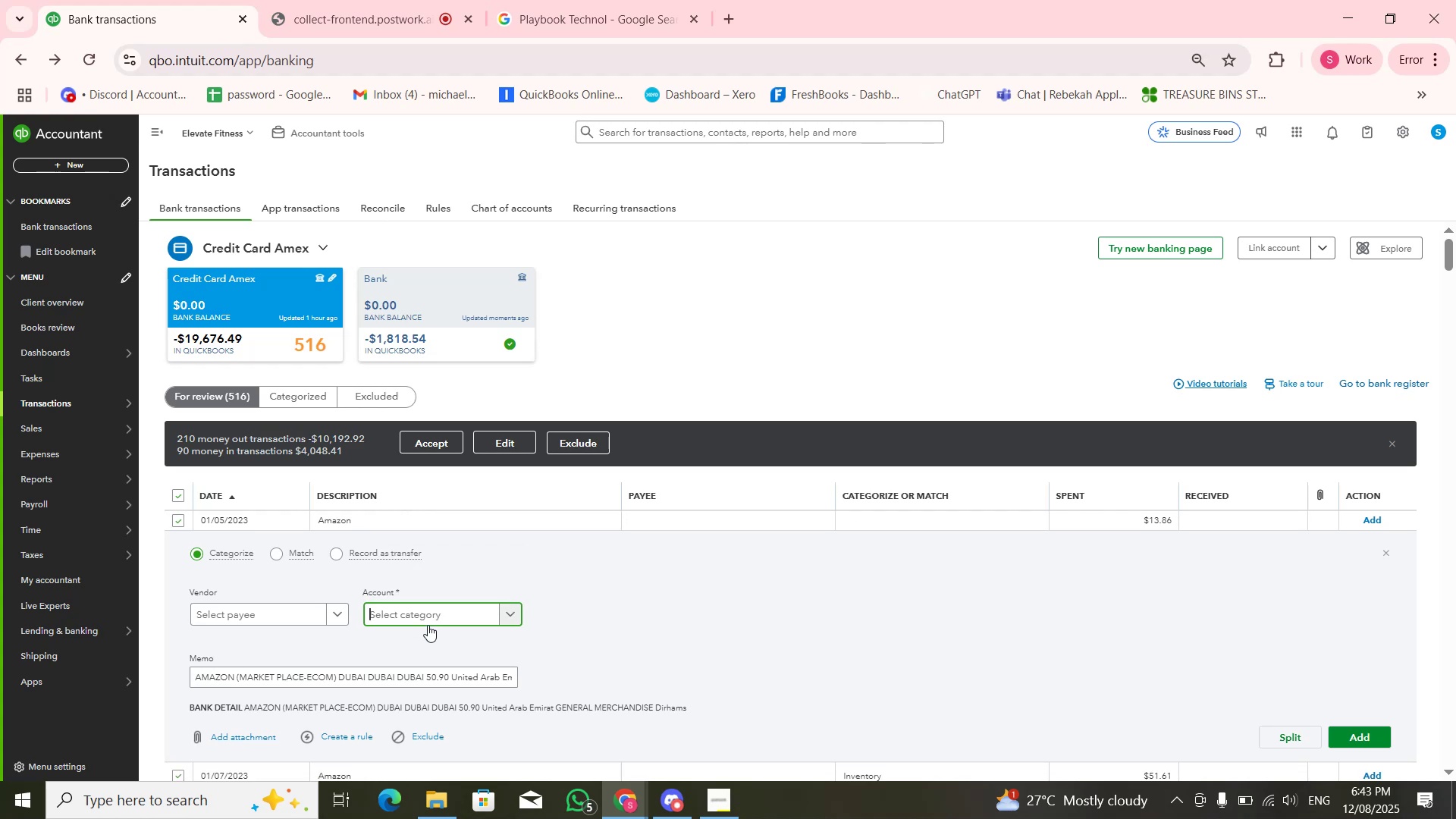 
double_click([1249, 193])
 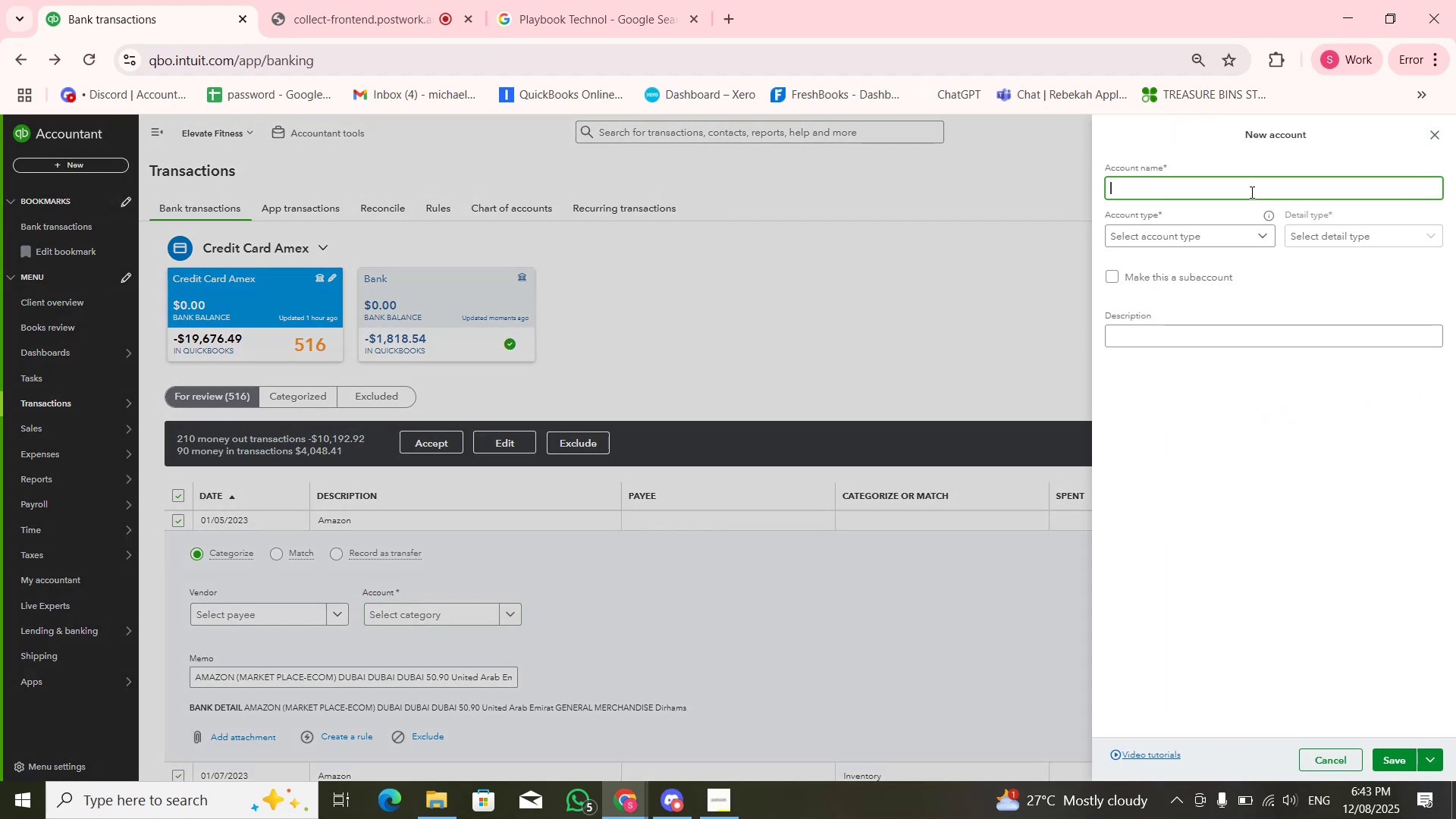 
type(Purhases)
 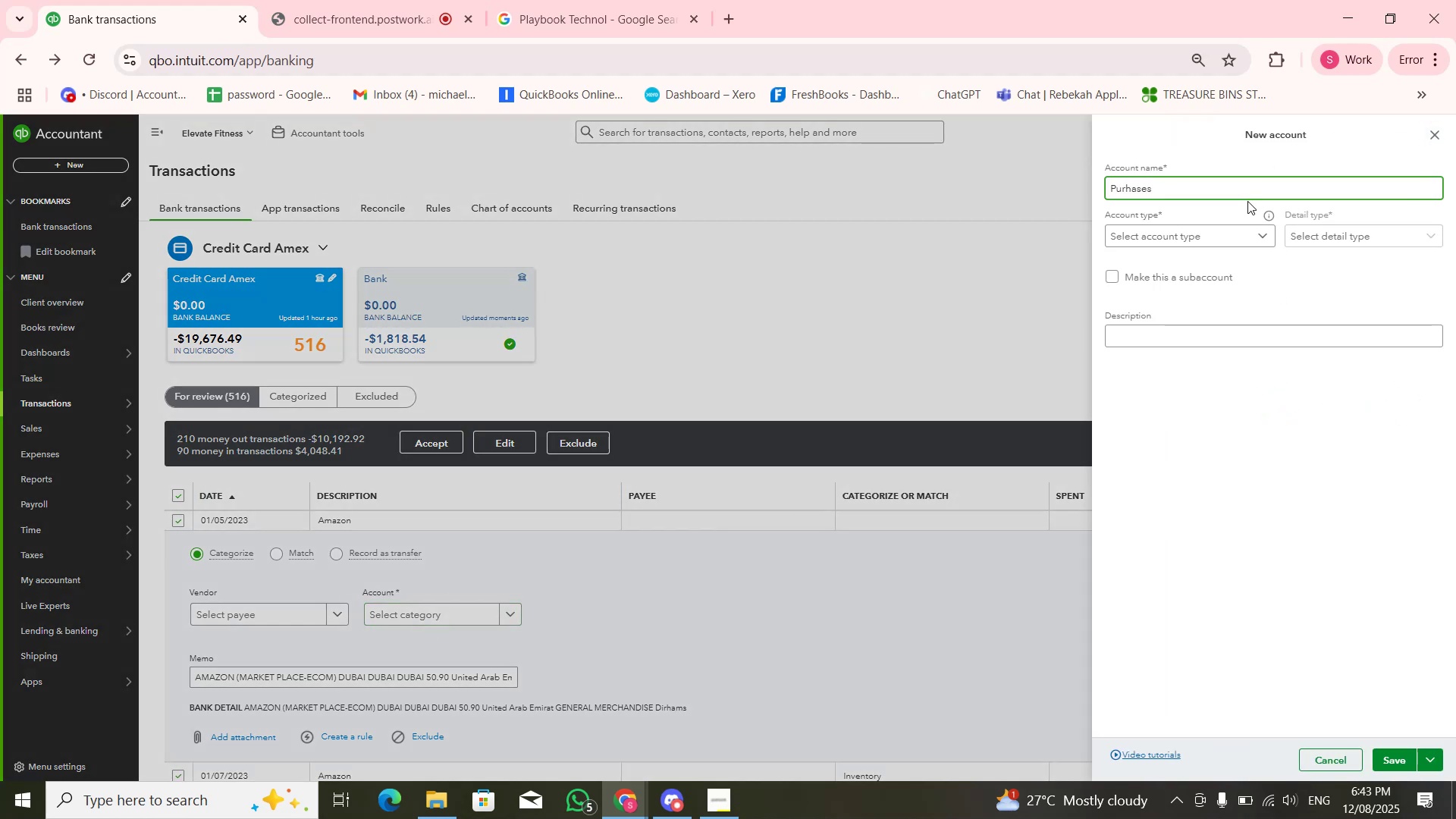 
left_click([1249, 236])
 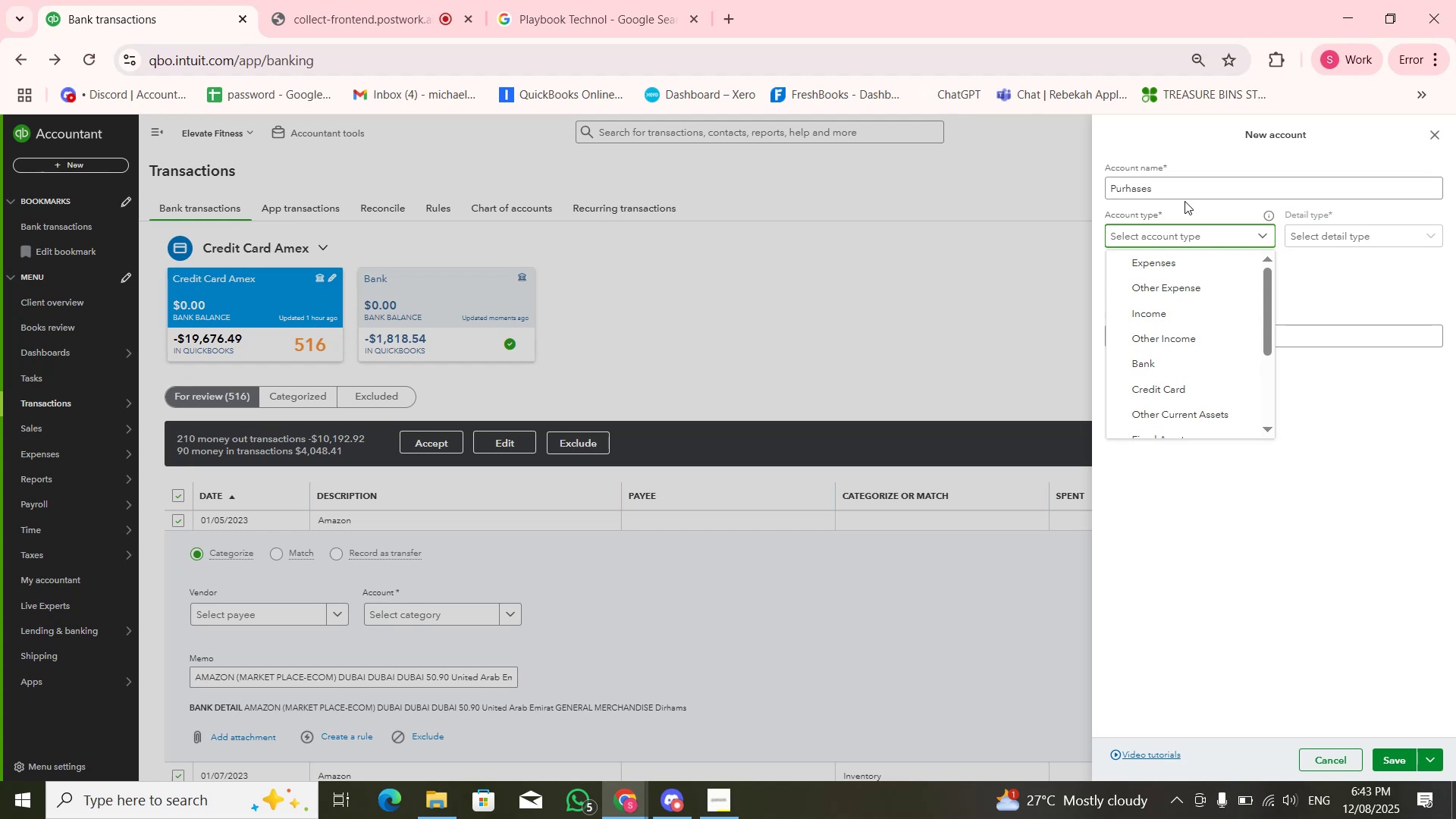 
double_click([1181, 188])
 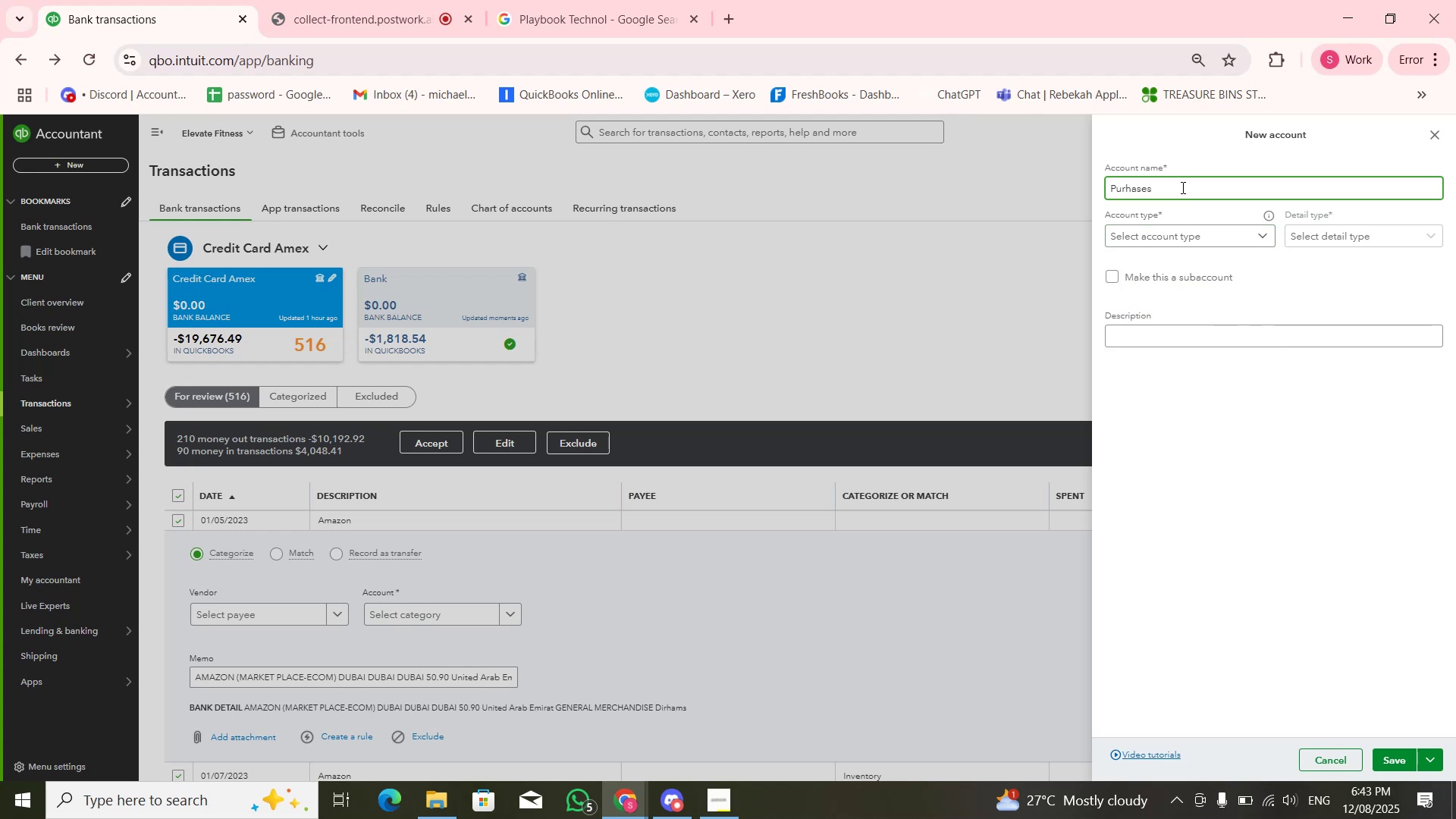 
key(ArrowLeft)
 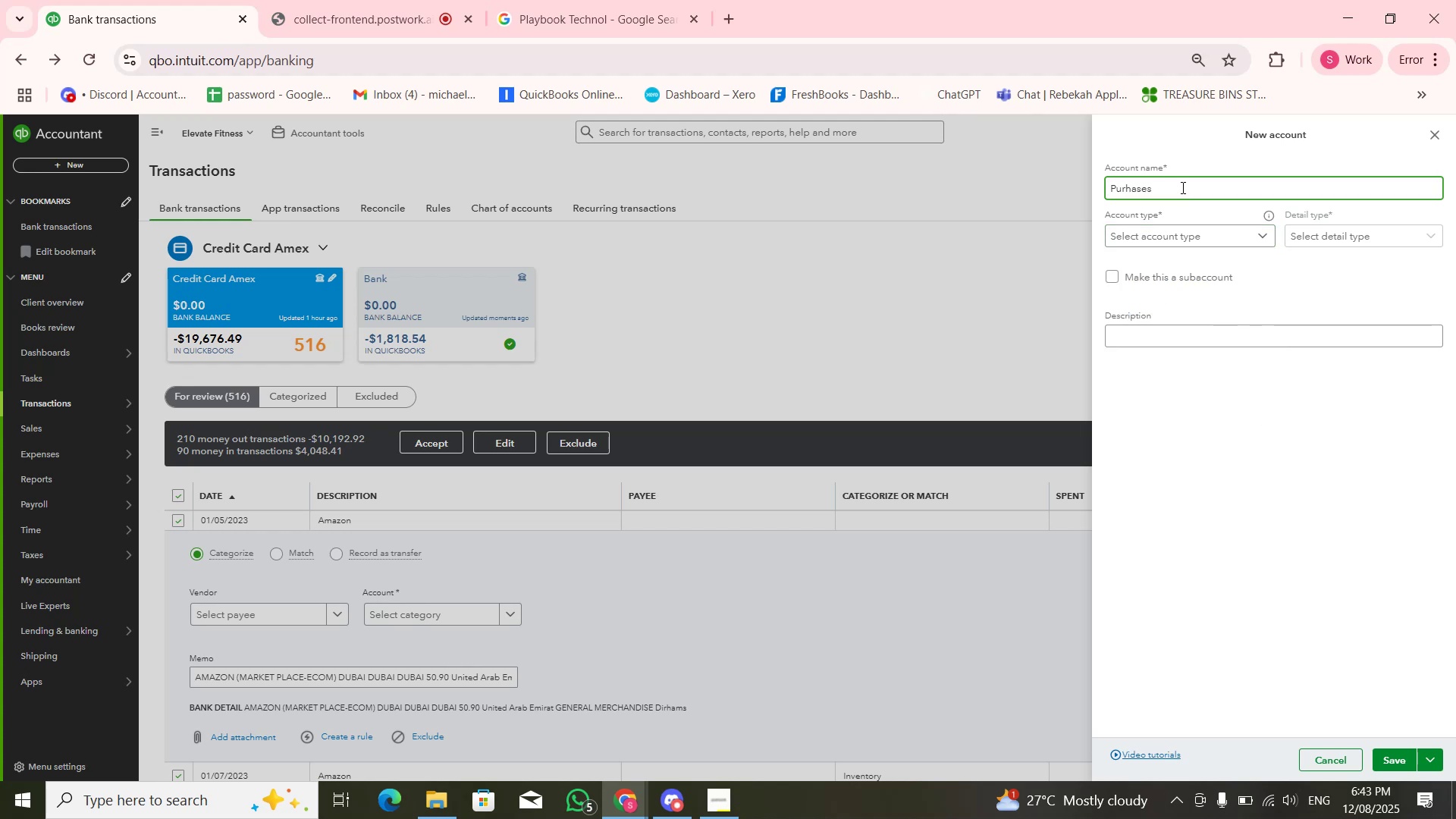 
key(ArrowLeft)
 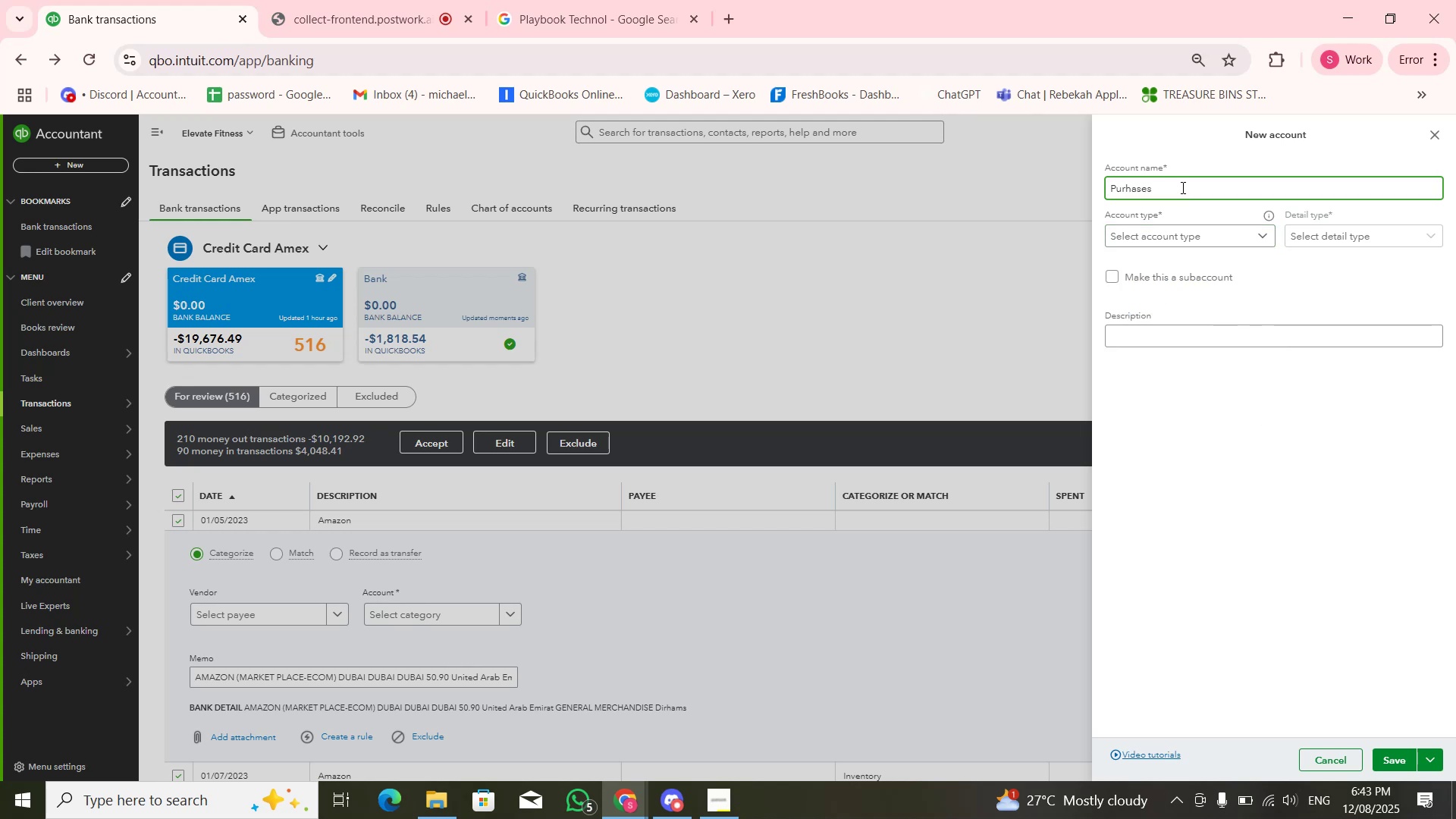 
key(ArrowLeft)
 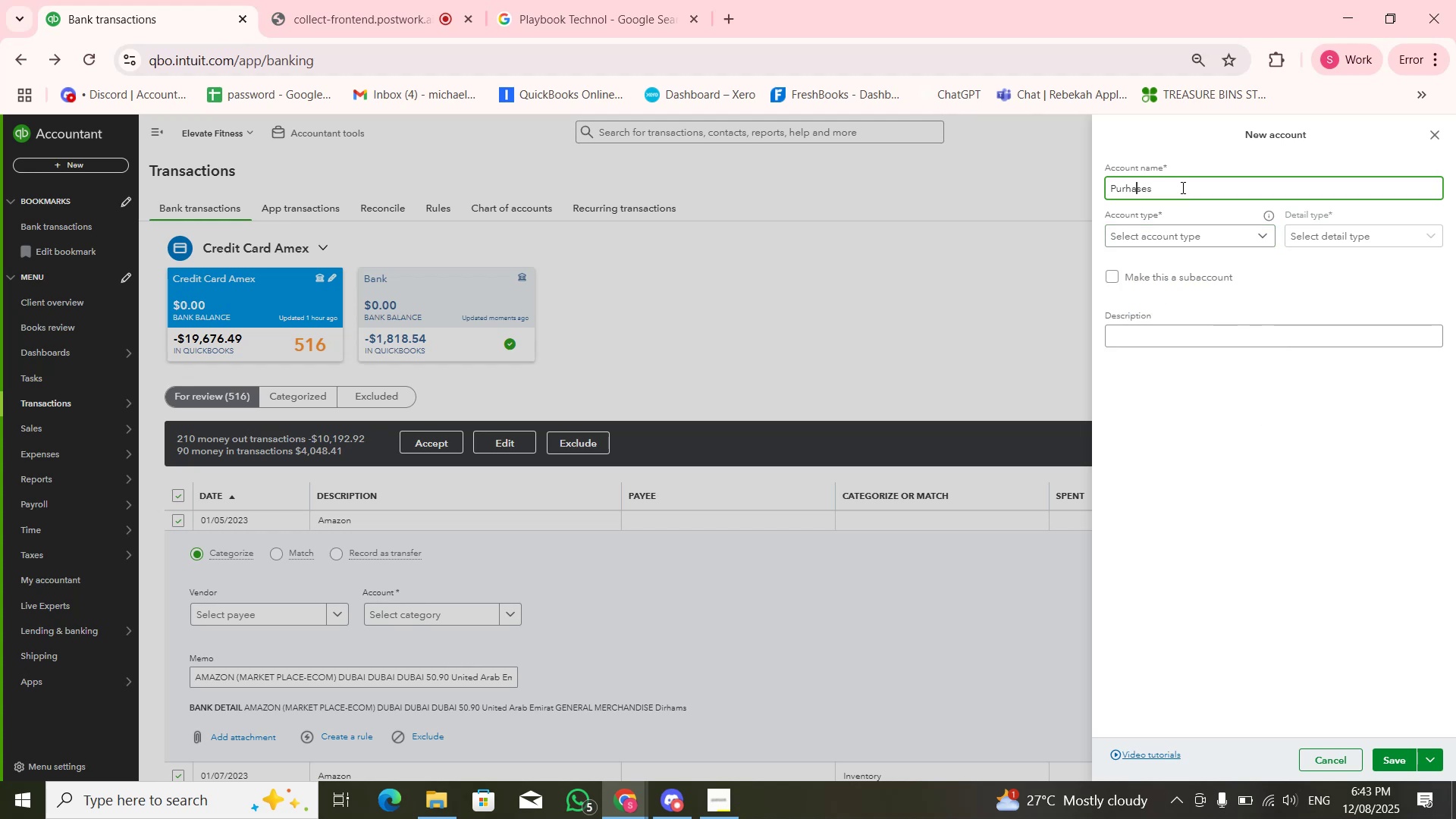 
key(ArrowLeft)
 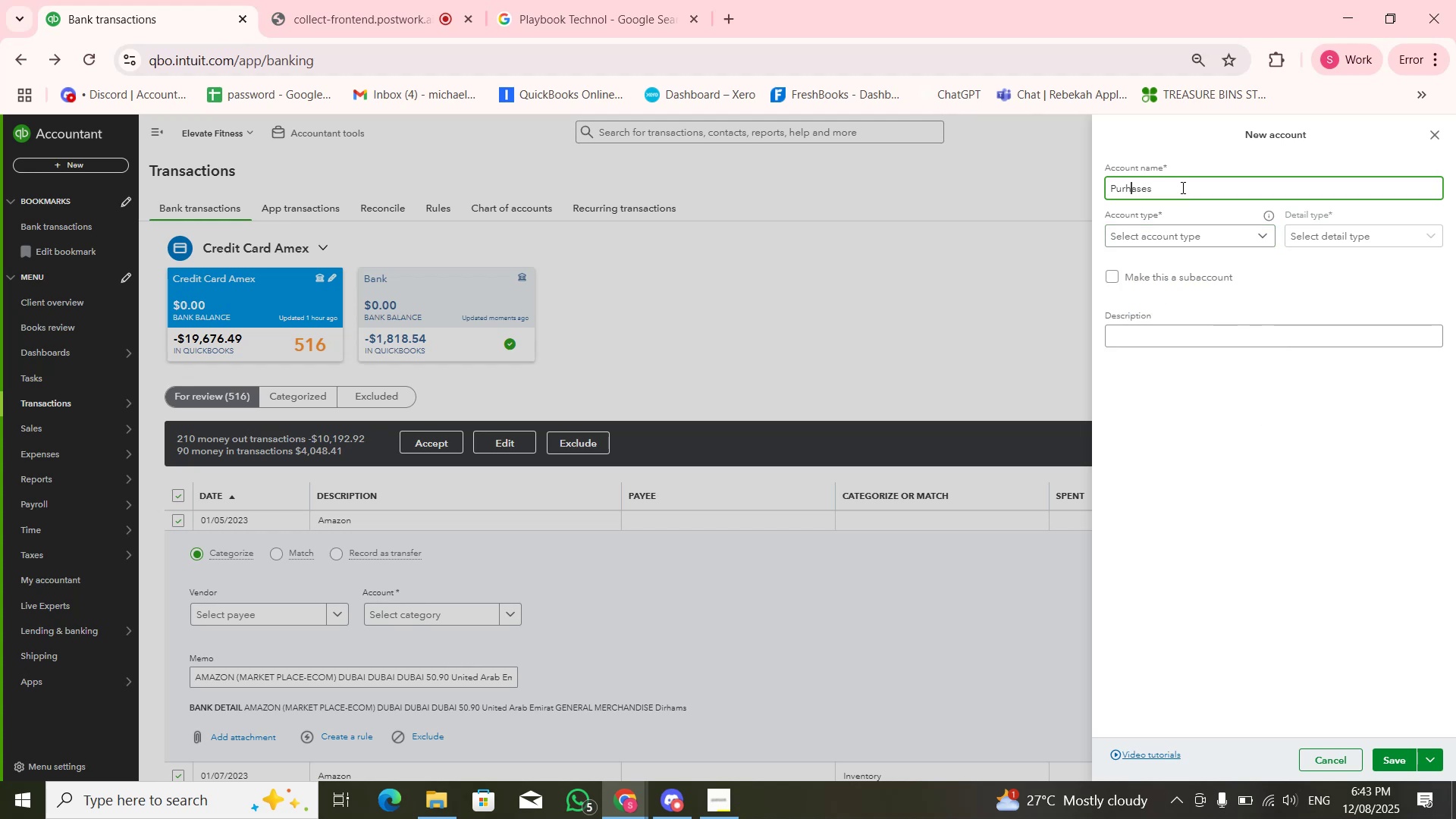 
key(ArrowLeft)
 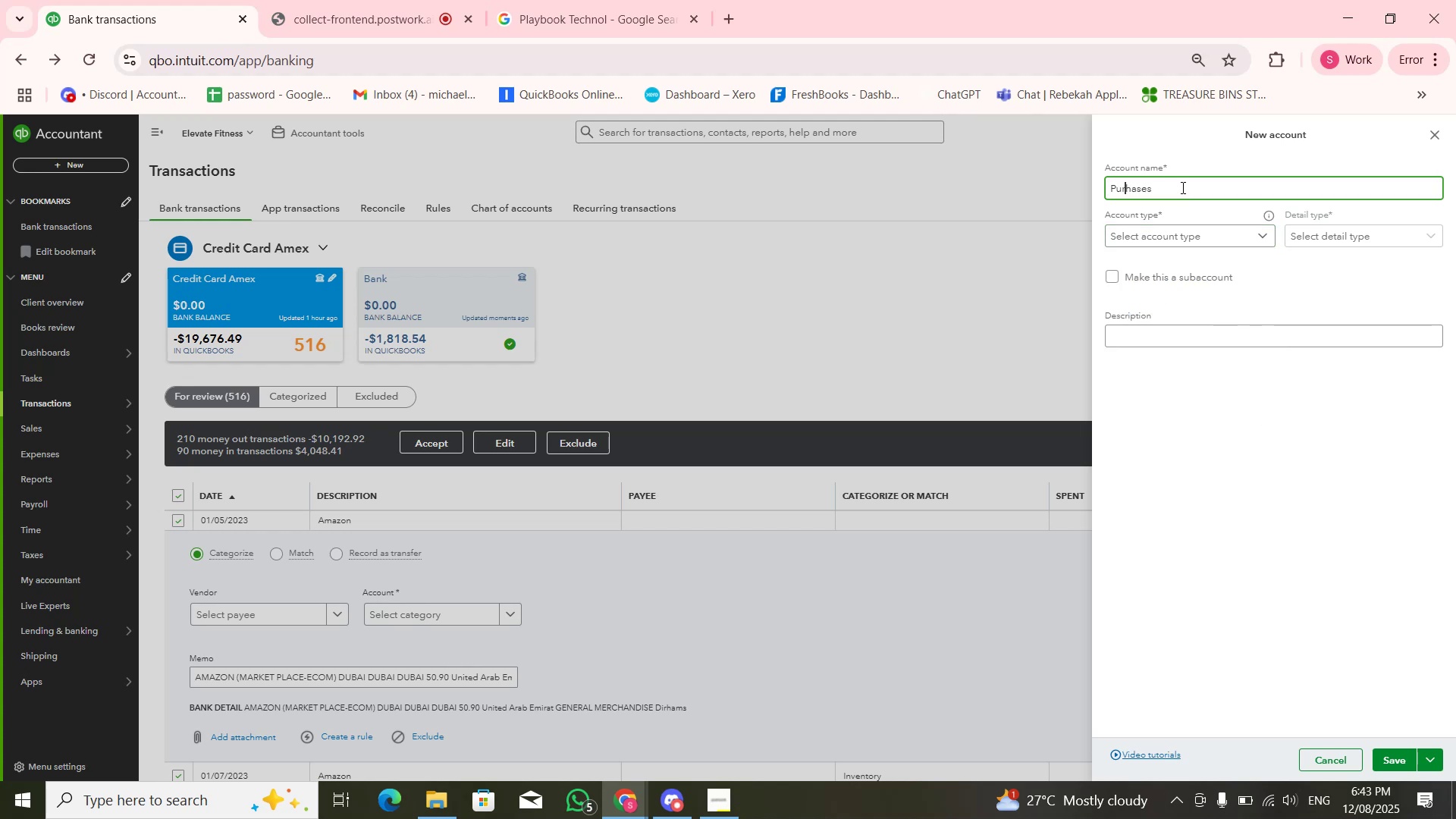 
key(C)
 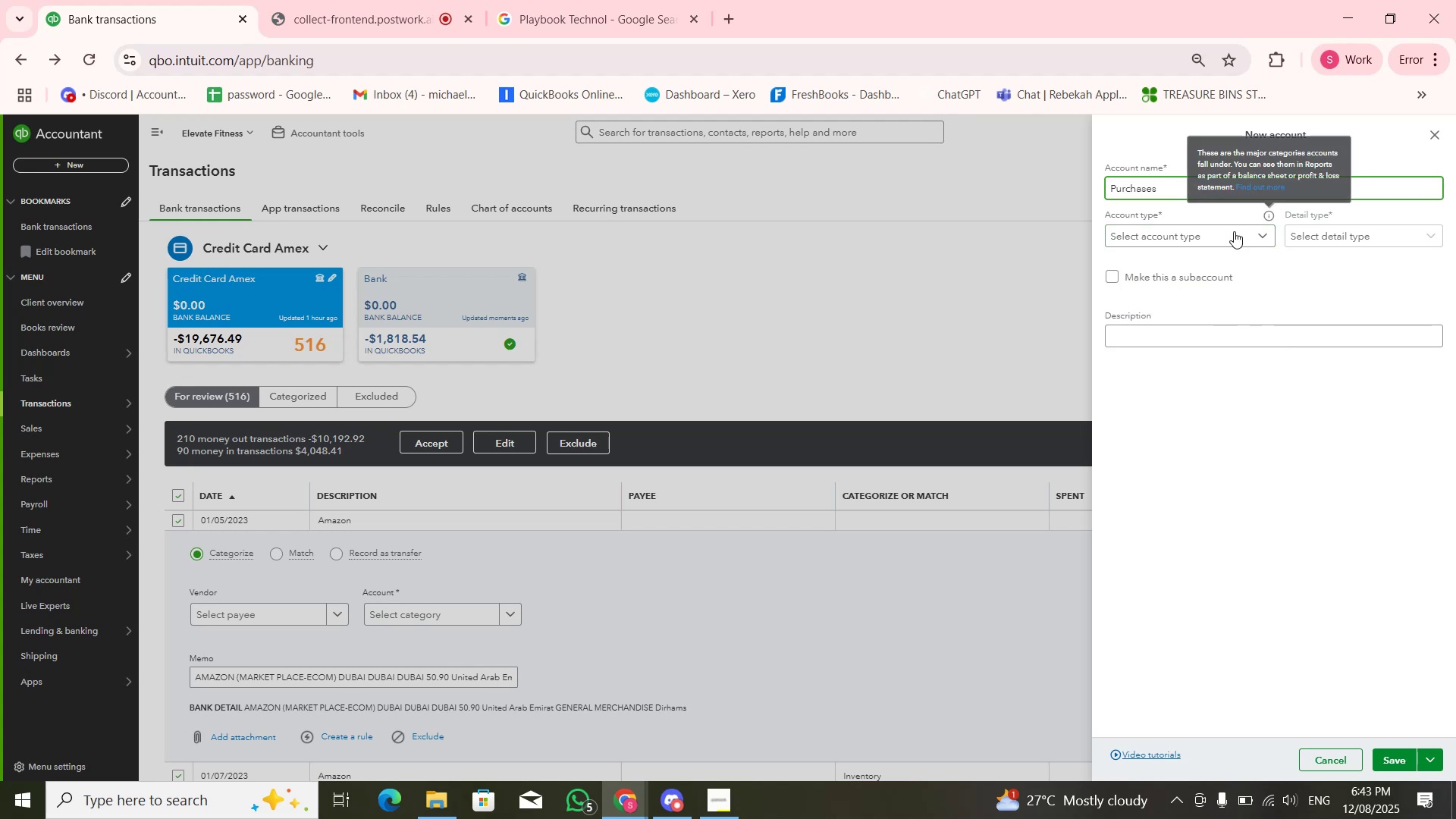 
left_click([1232, 236])
 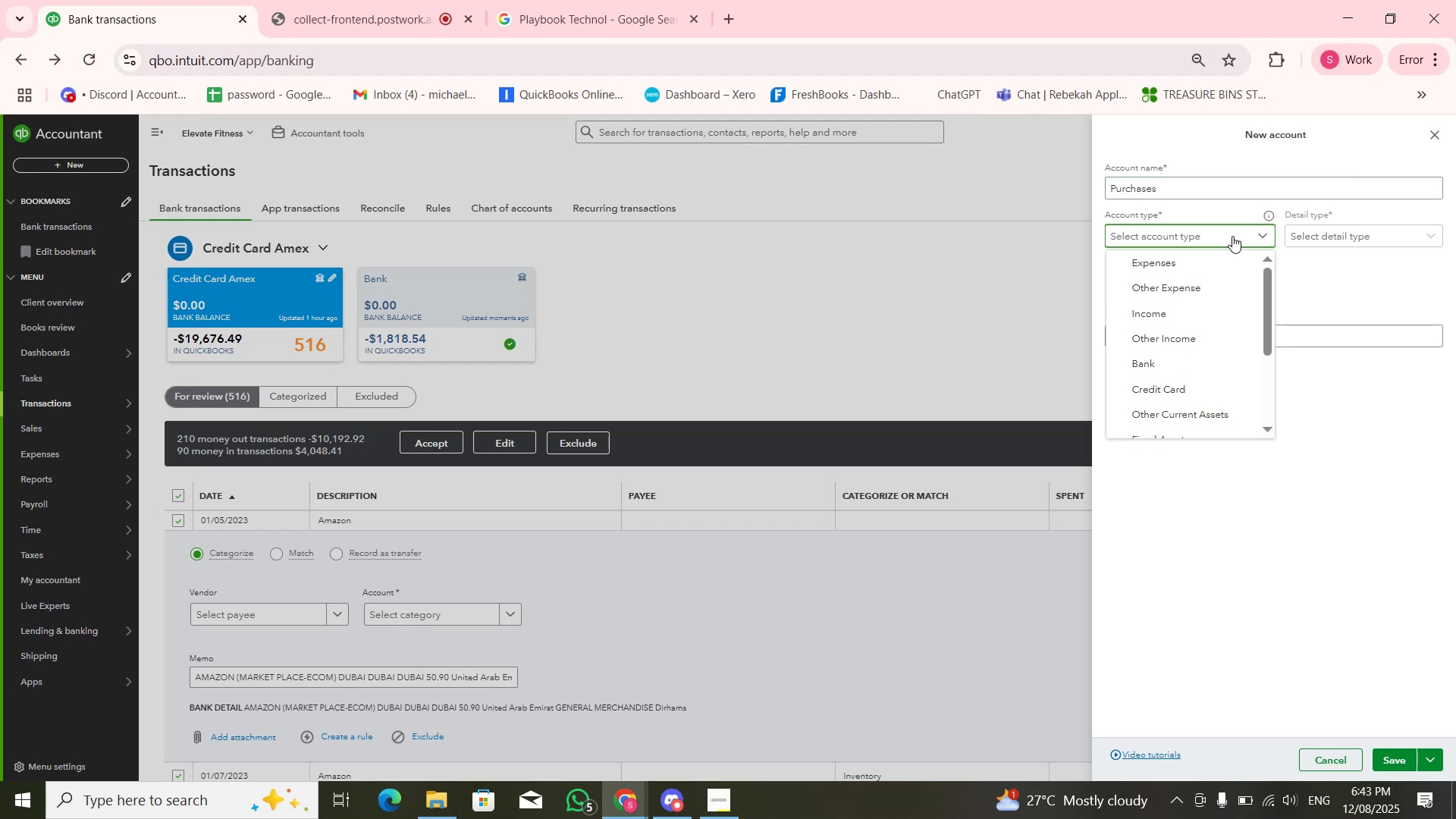 
left_click([1227, 196])
 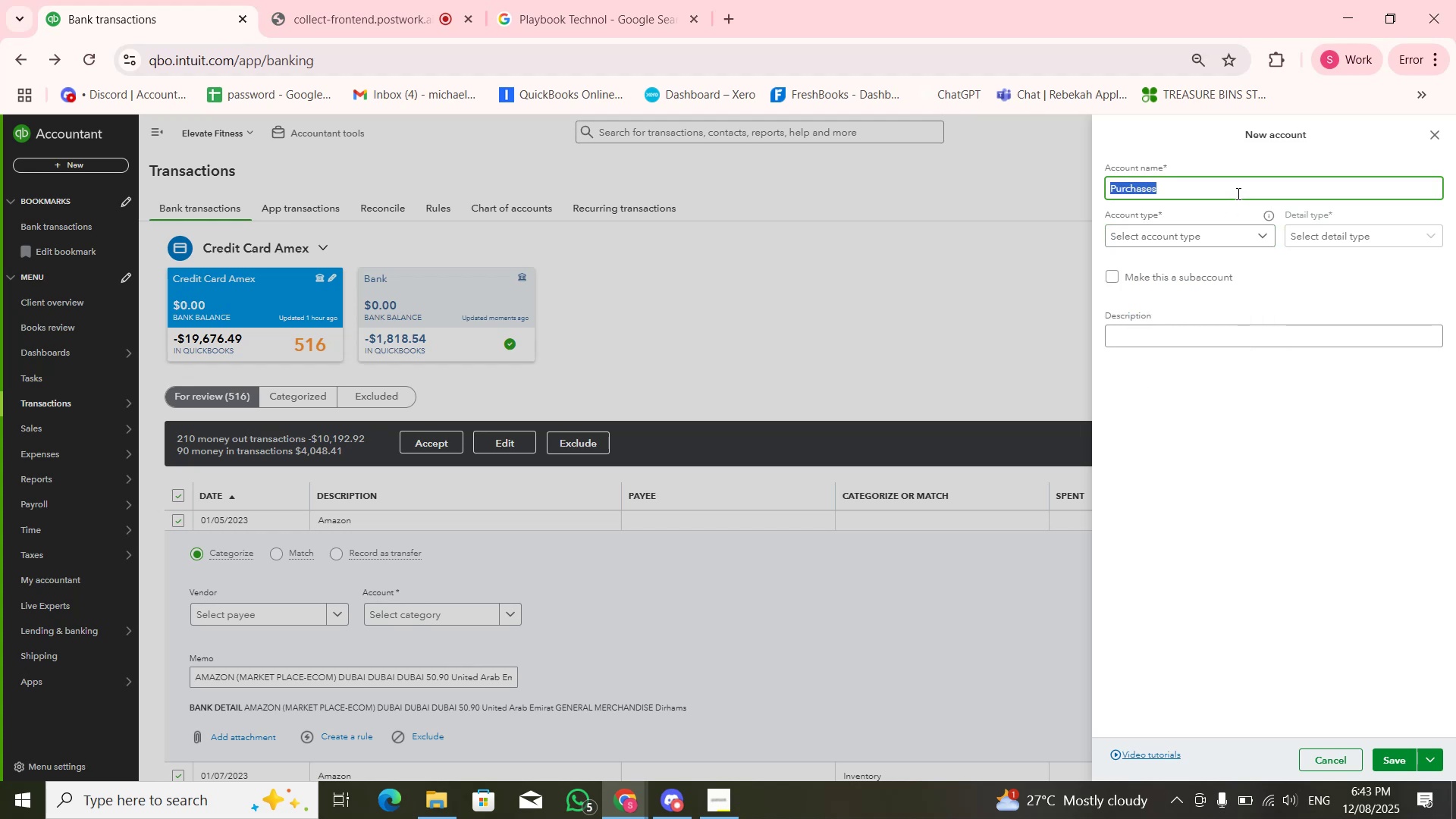 
type(Cost O)
key(Backspace)
type(f)
key(Backspace)
type(of ale)
key(Backspace)
key(Backspace)
key(Backspace)
type(Sales)
 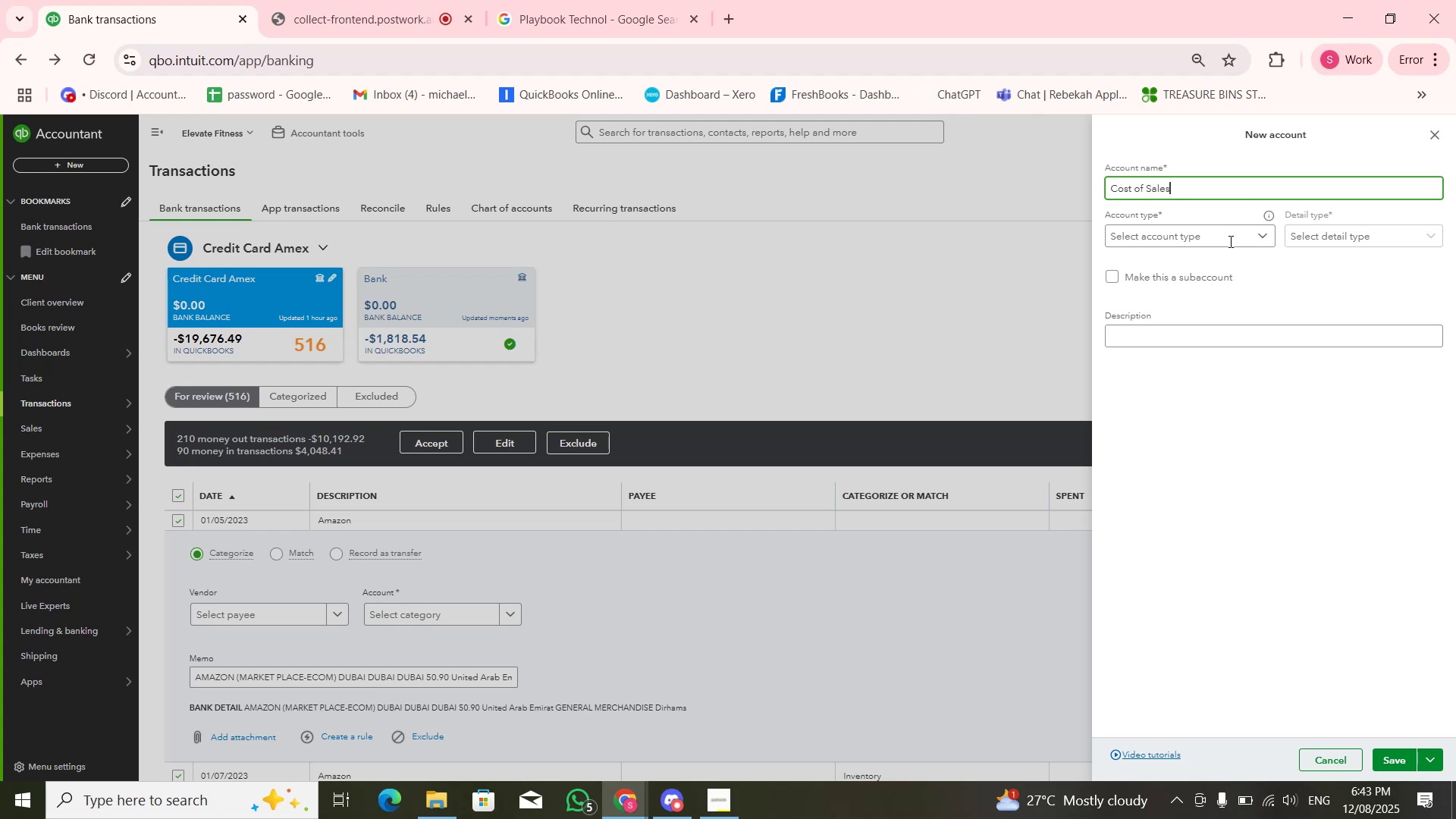 
left_click([1232, 235])
 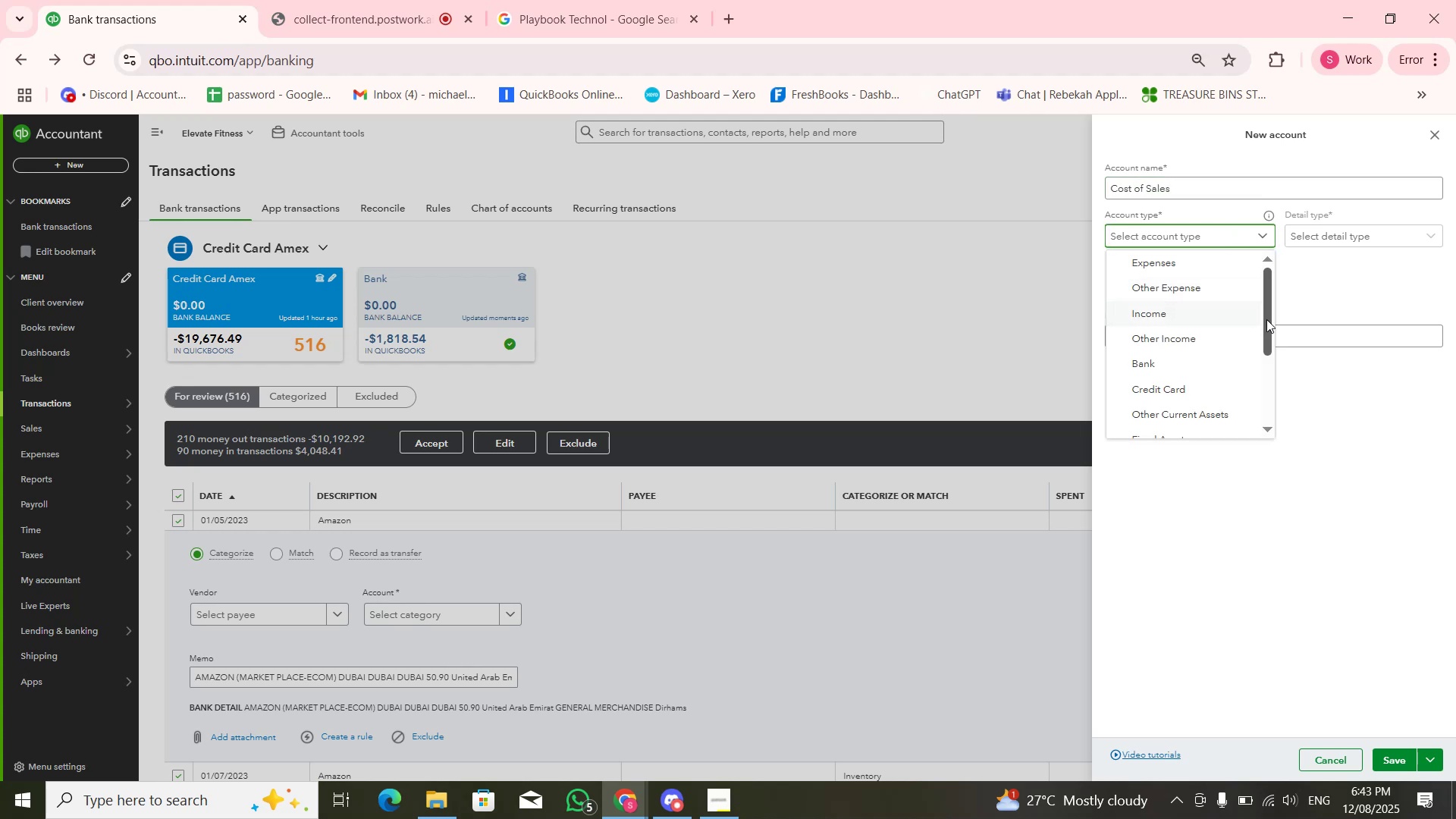 
left_click_drag(start_coordinate=[1267, 327], to_coordinate=[1259, 404])
 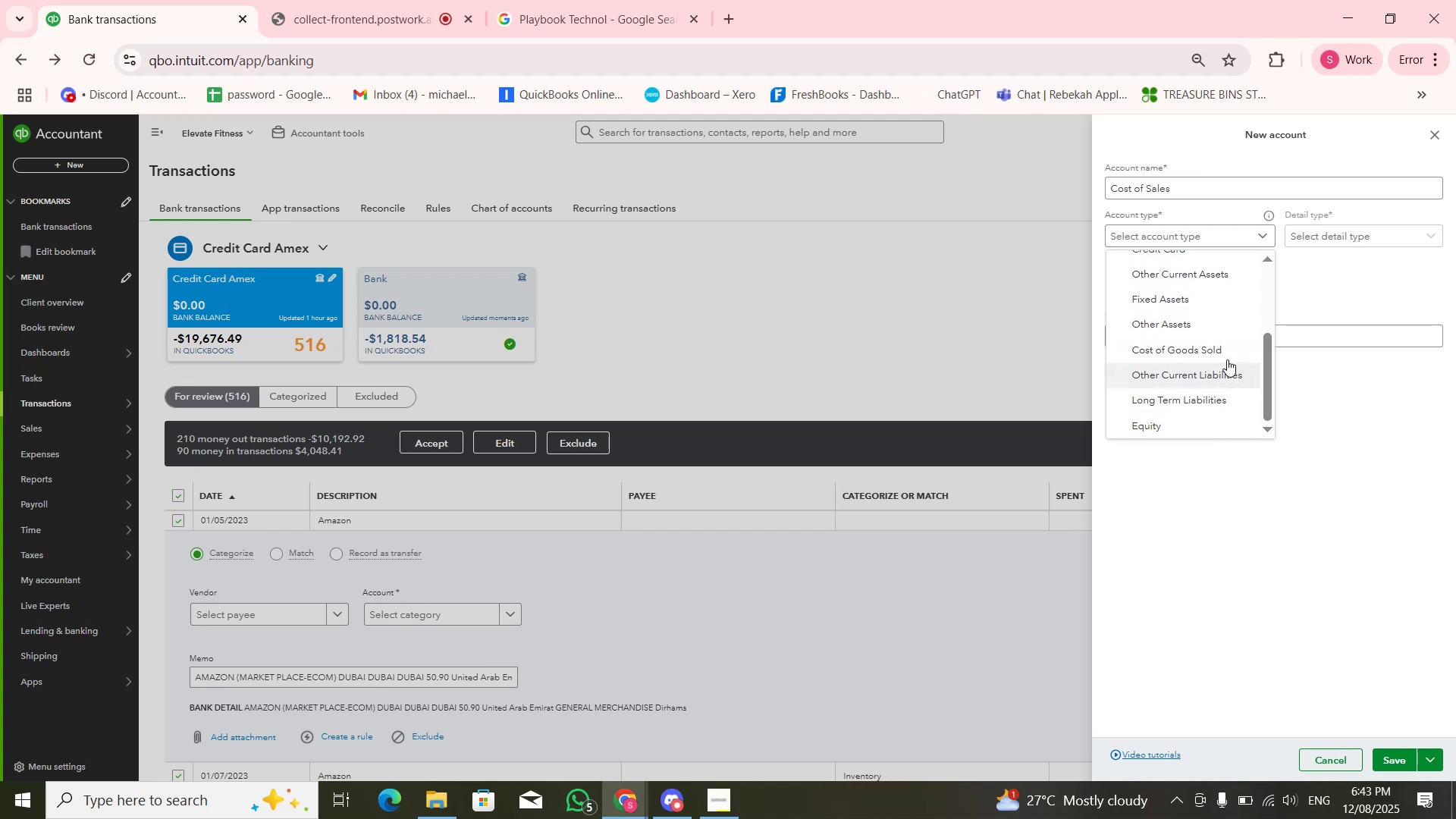 
left_click([1227, 359])
 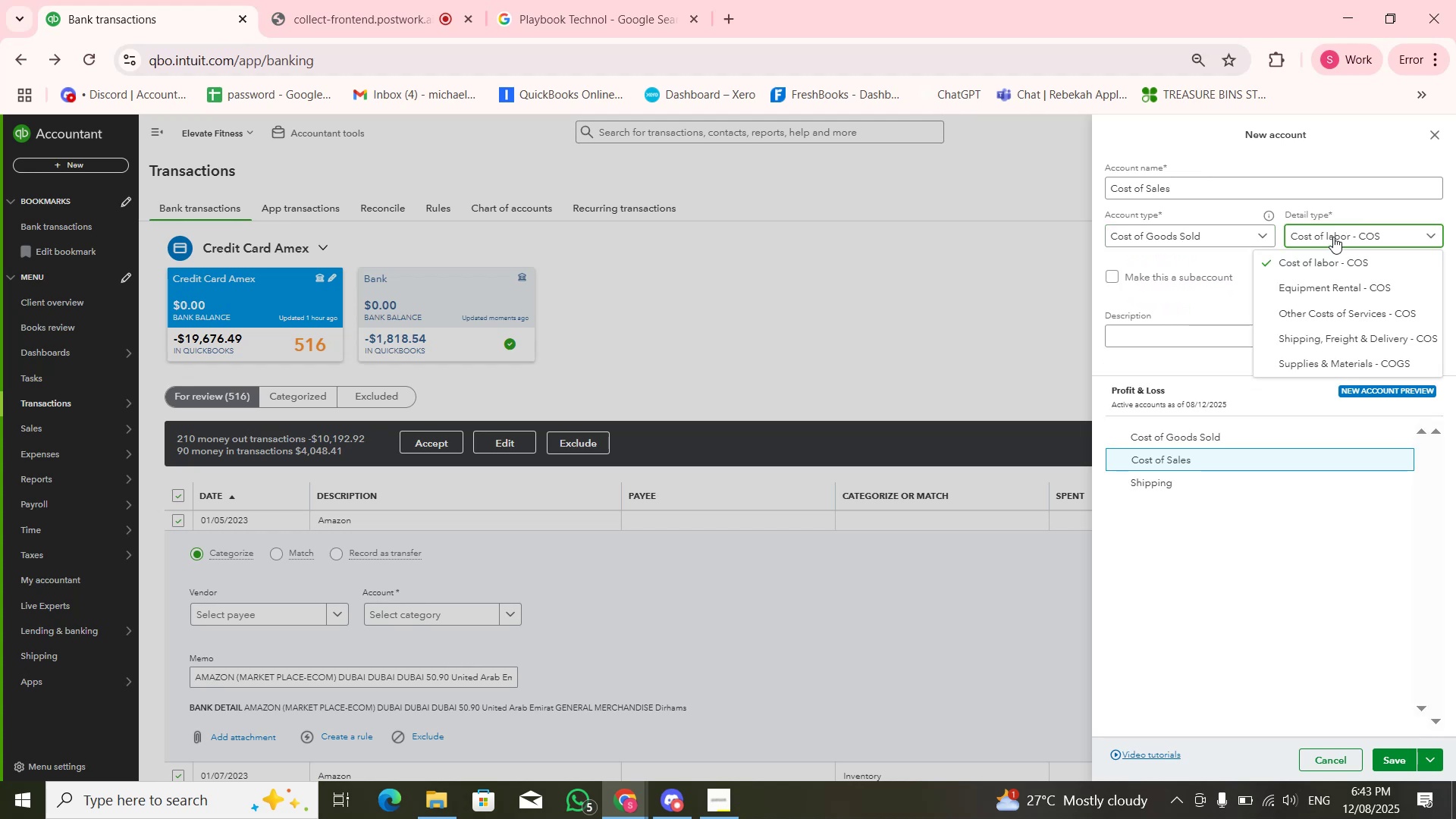 
left_click([1333, 237])
 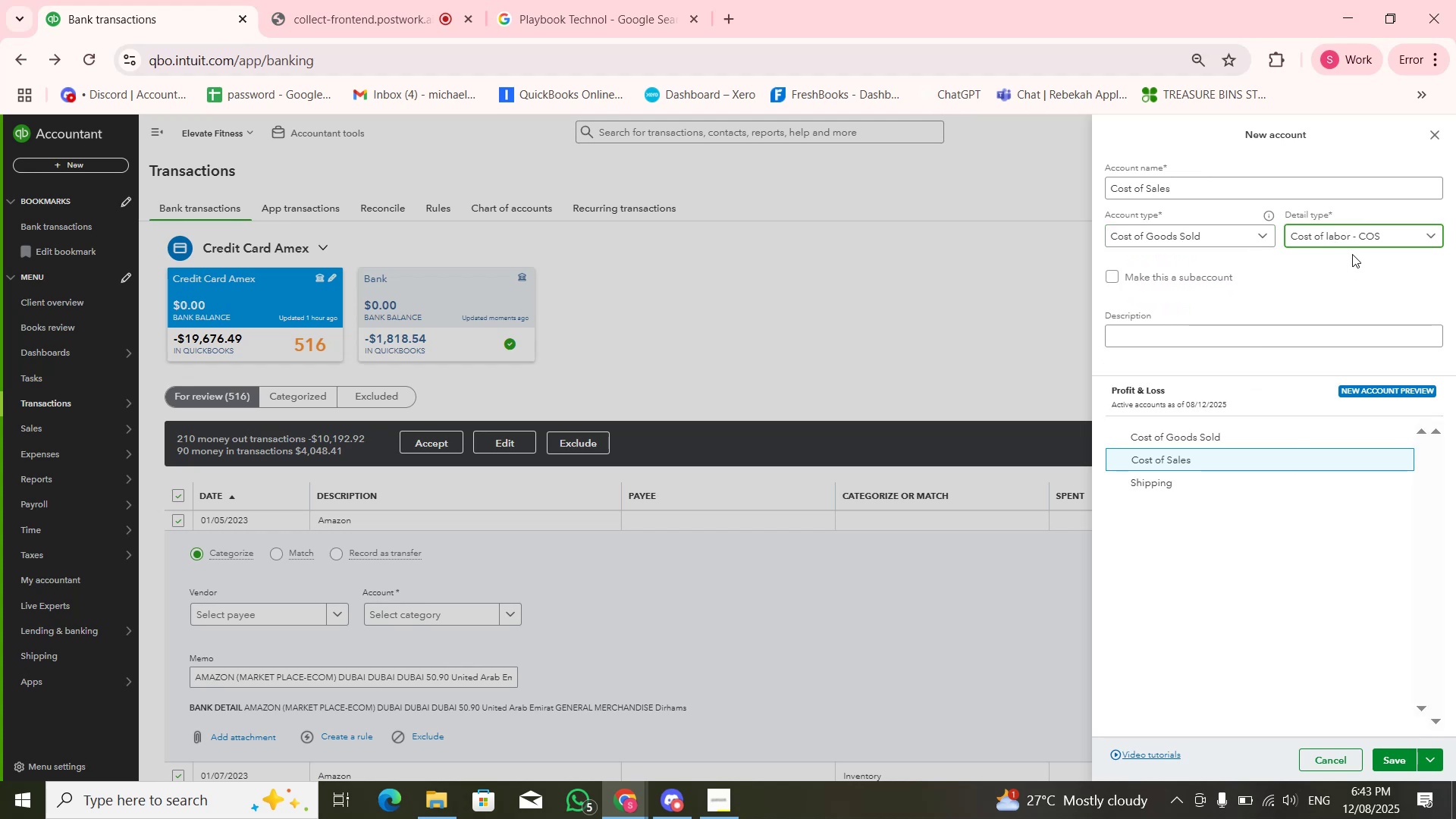 
left_click([1360, 231])
 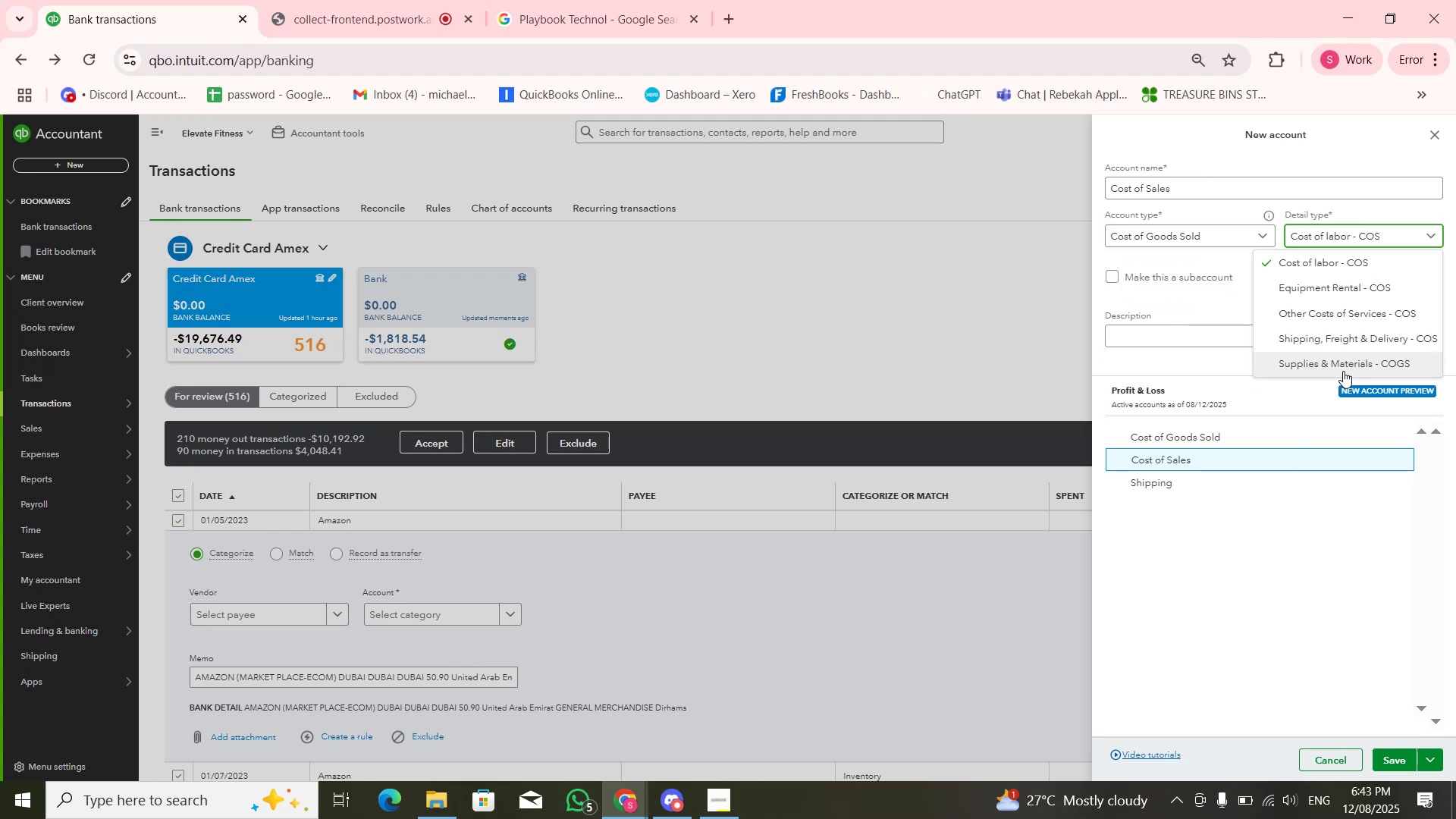 
left_click([1343, 370])
 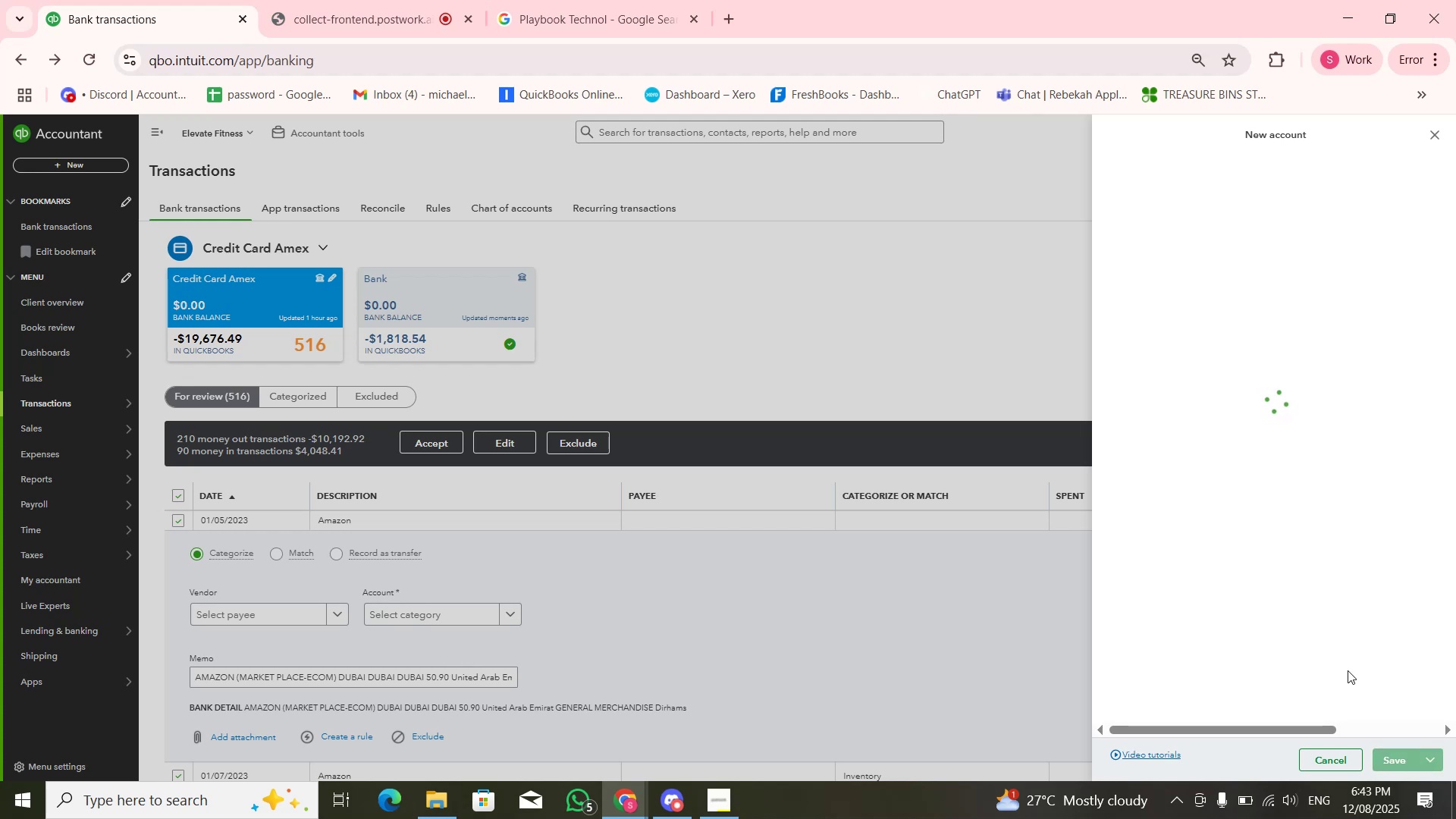 
wait(8.32)
 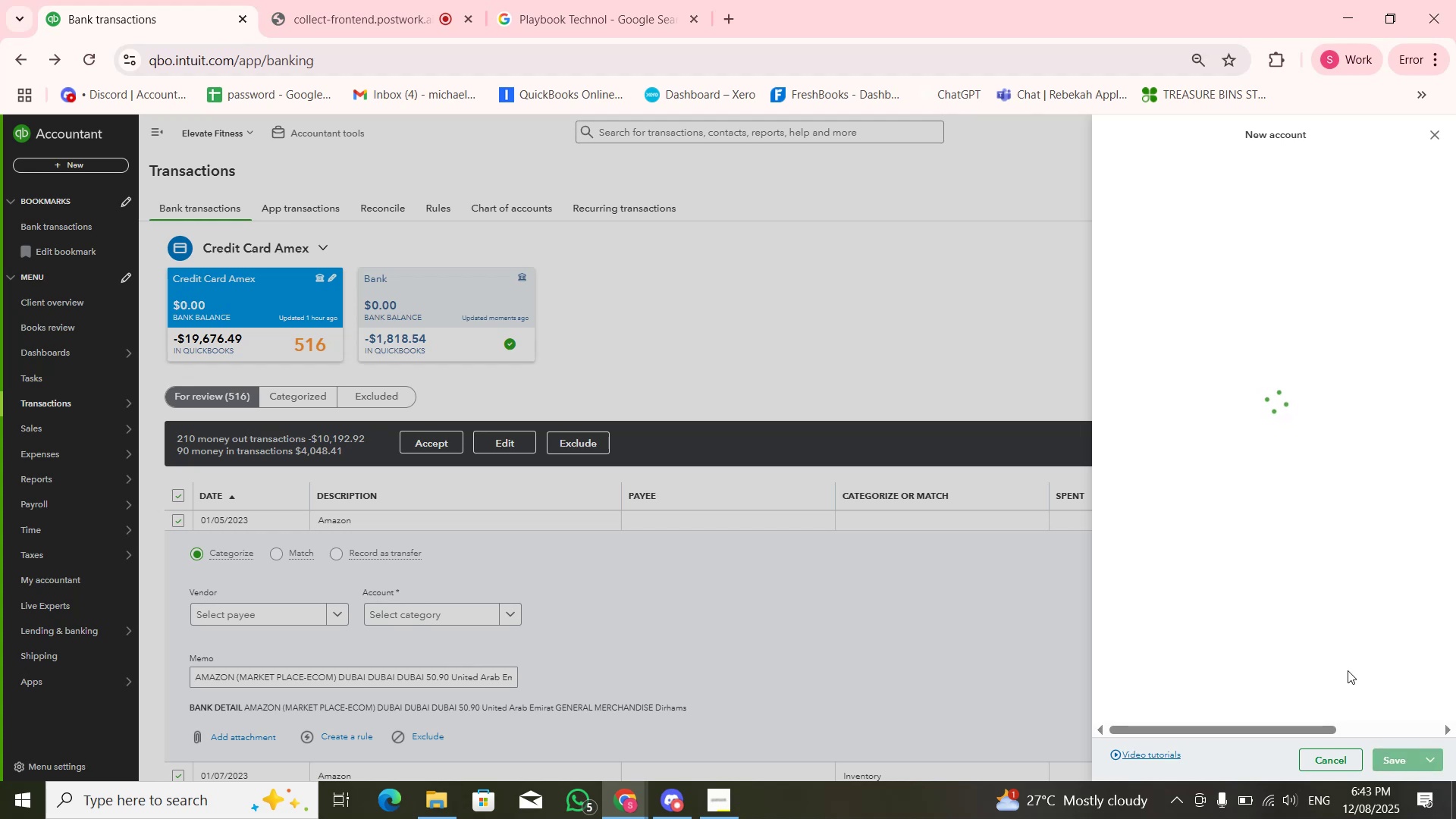 
left_click([503, 435])
 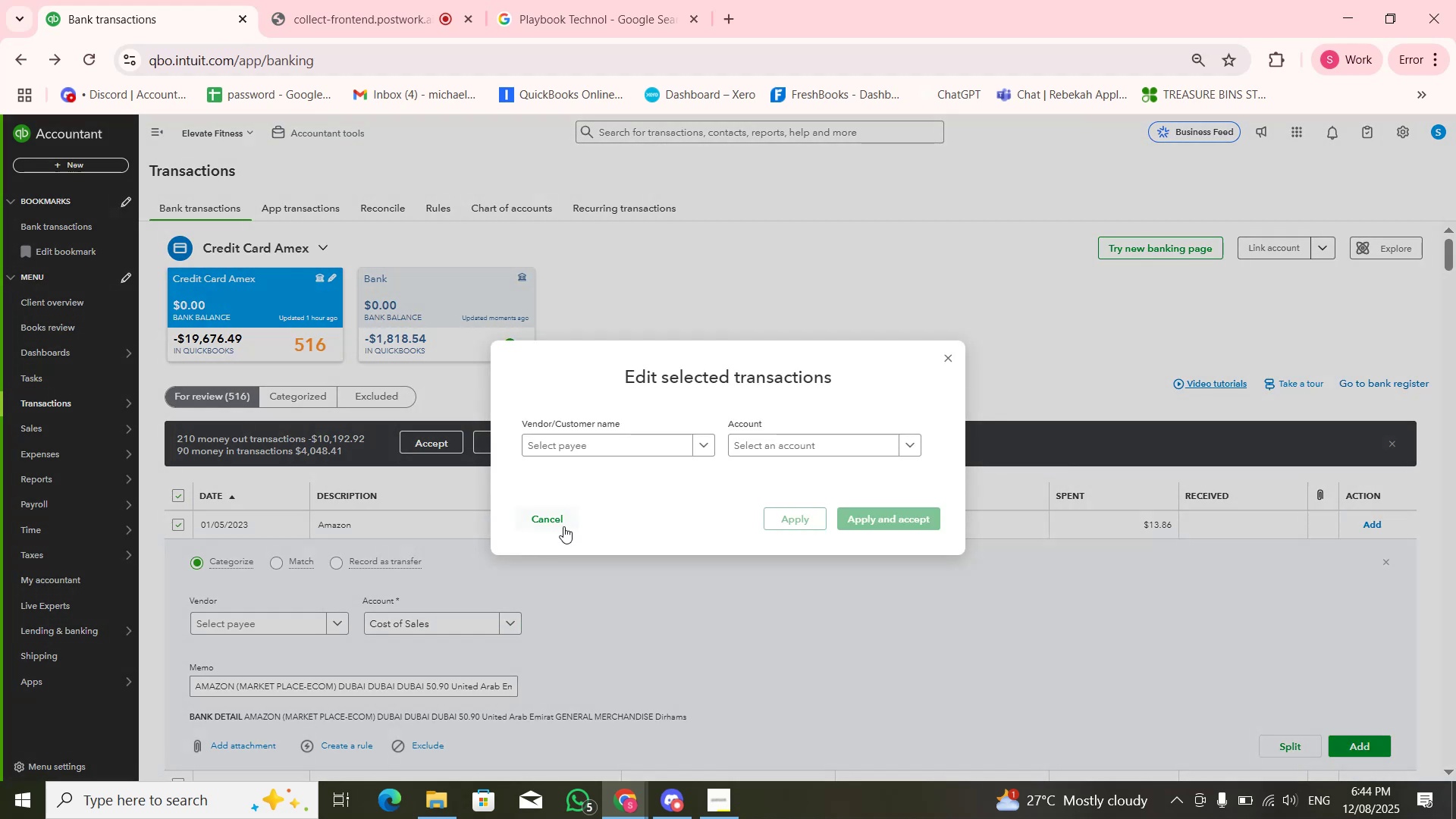 
left_click([779, 438])
 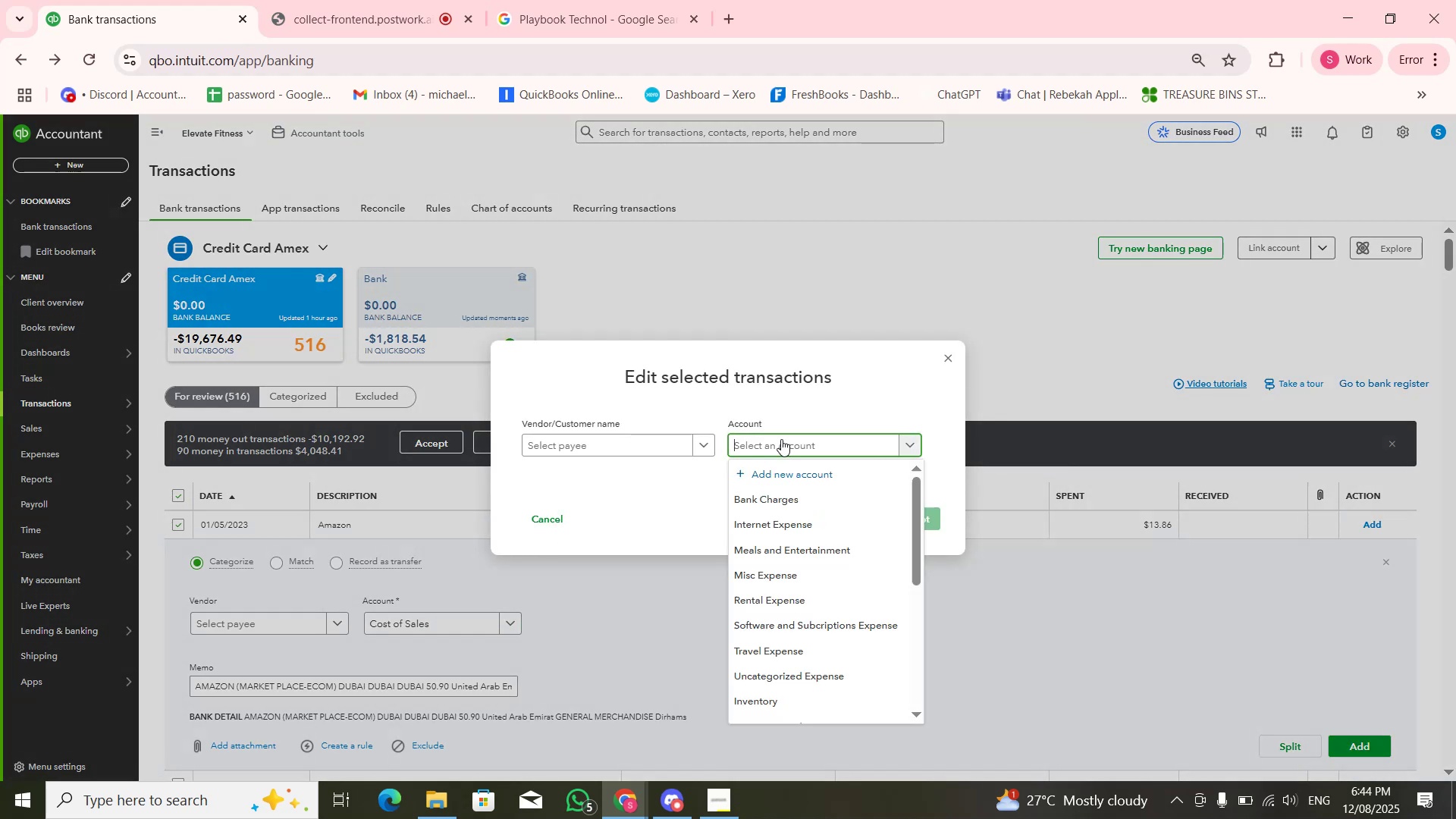 
type(Cost pof)
key(Backspace)
key(Backspace)
type(of)
key(Backspace)
key(Backspace)
key(Backspace)
type(of sales)
 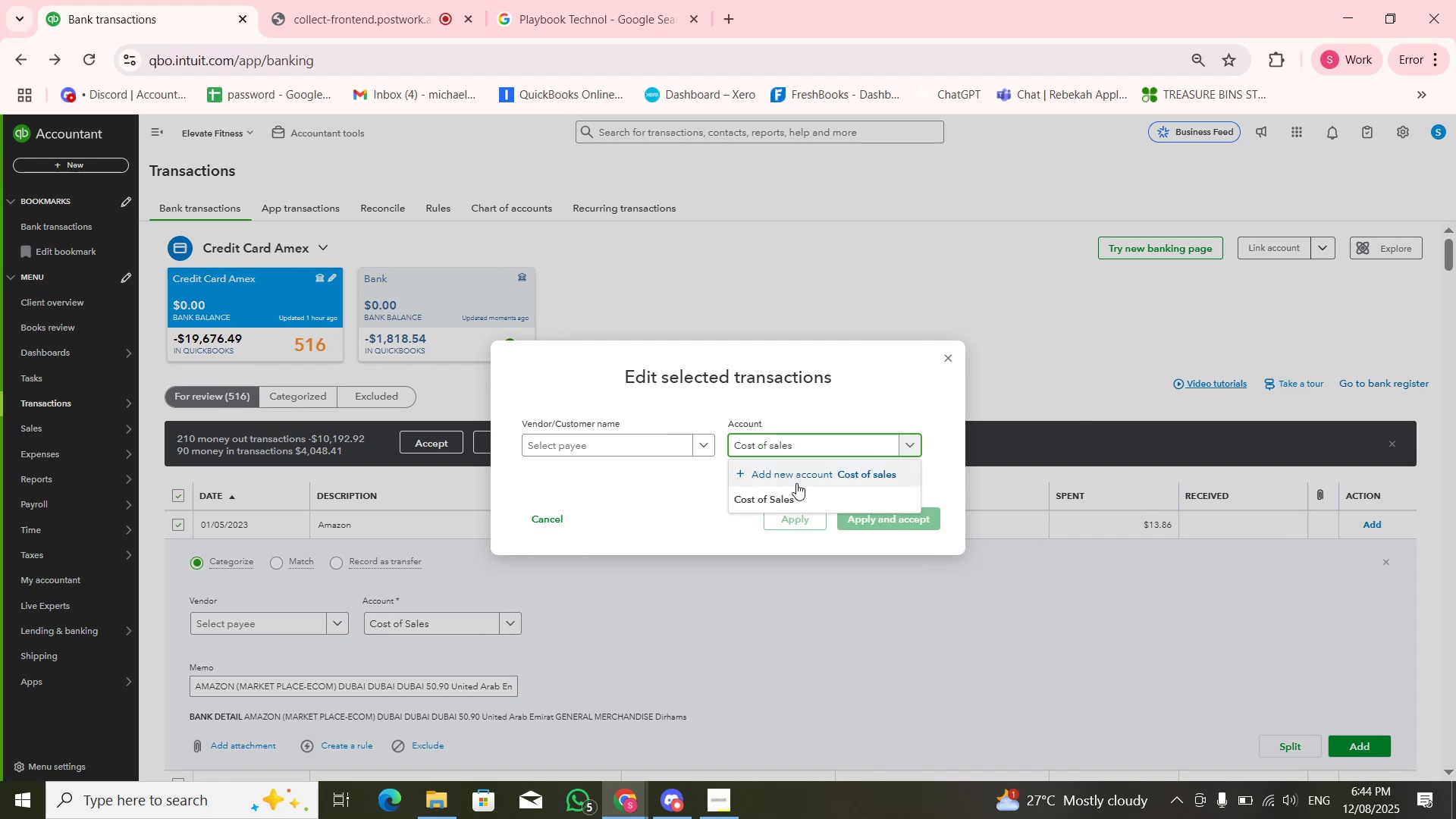 
left_click([797, 493])
 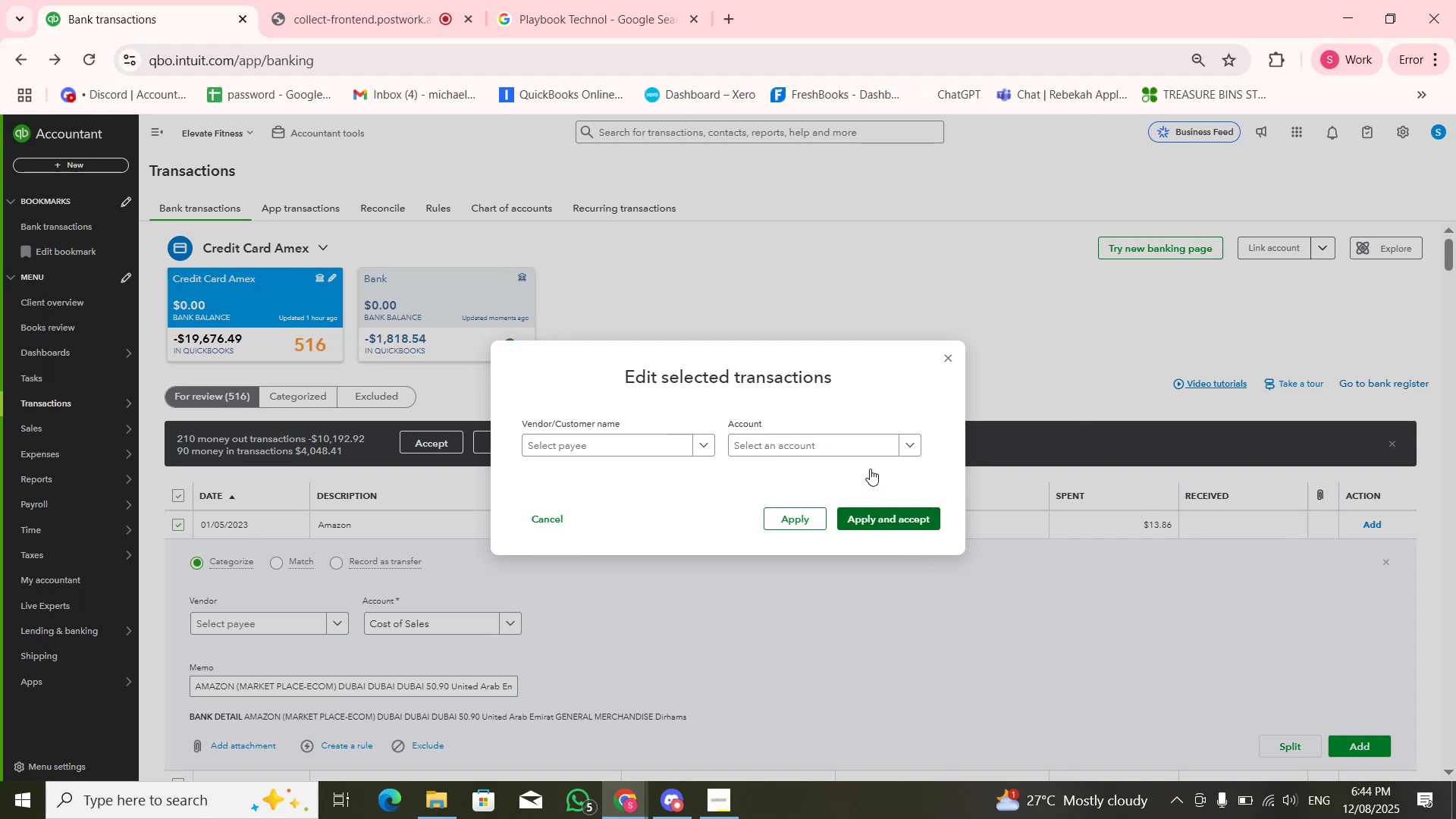 
left_click([866, 447])
 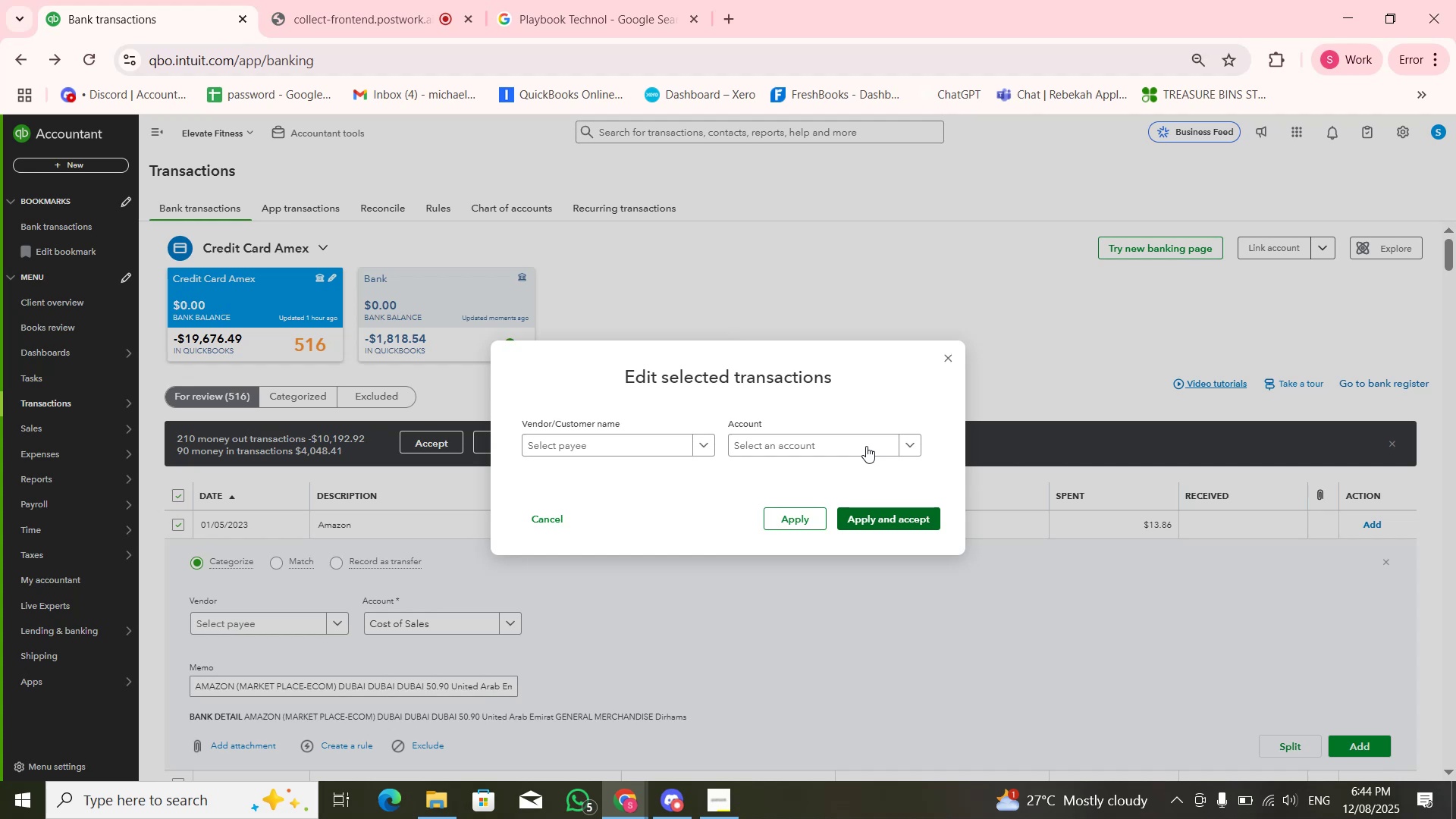 
wait(10.67)
 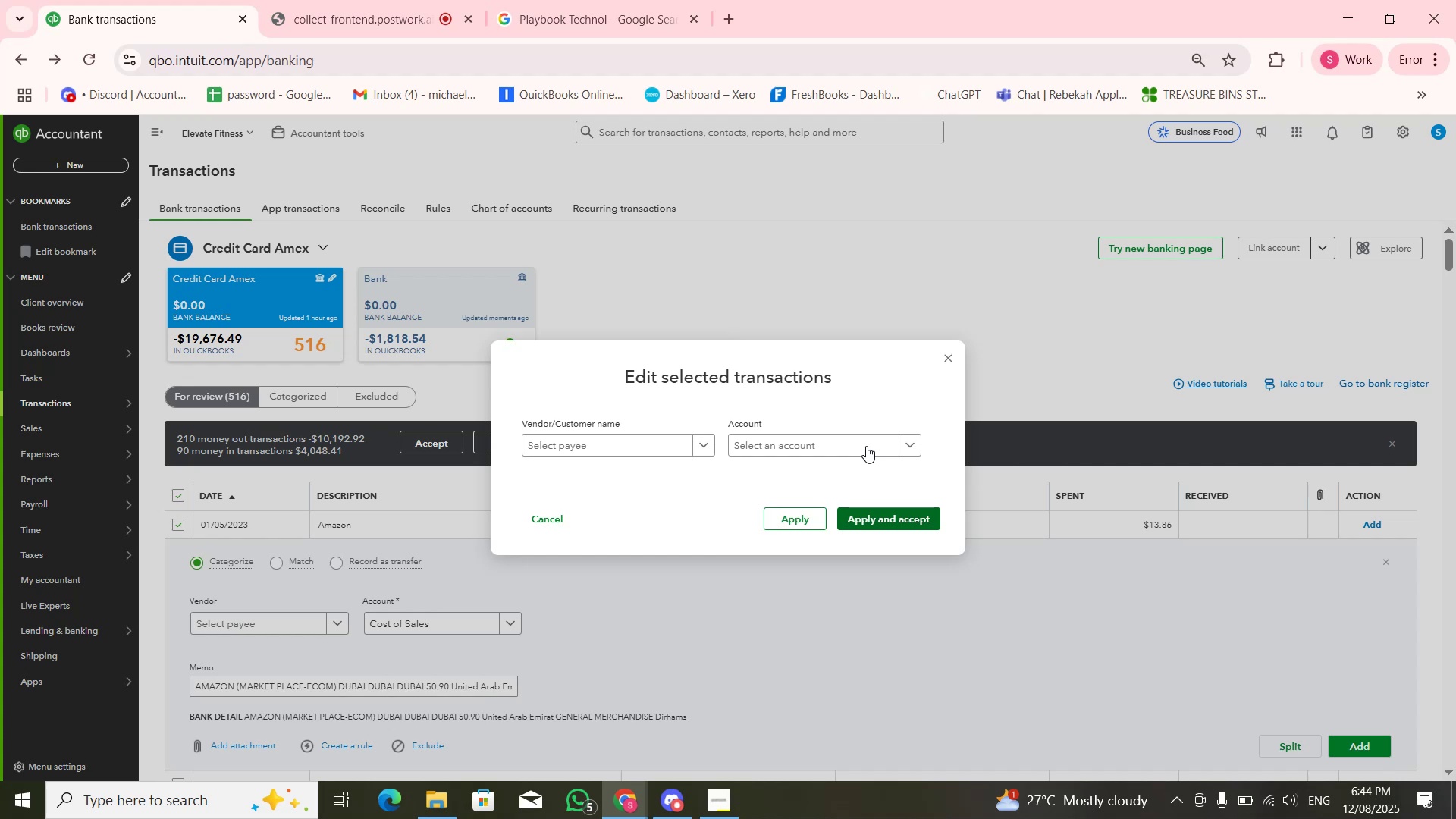 
left_click([866, 446])
 